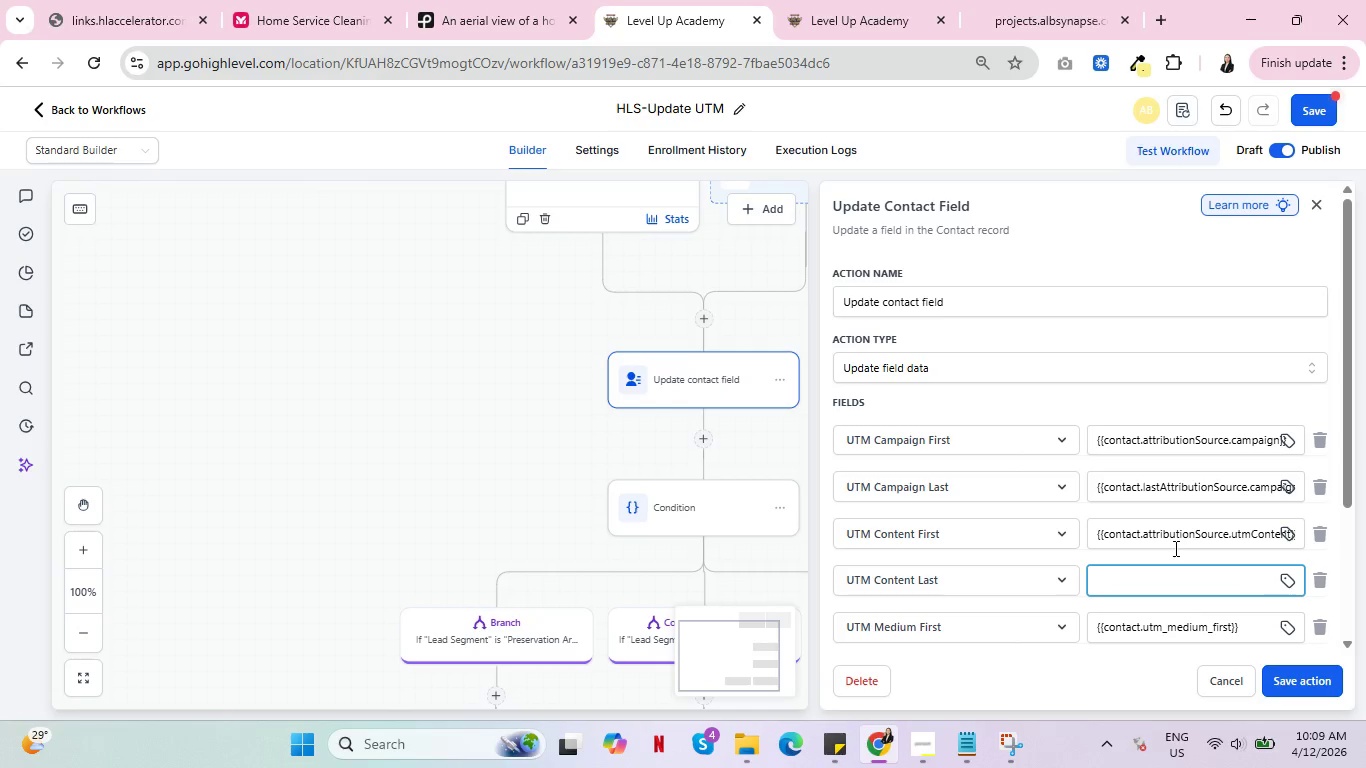 
scroll: coordinate [1200, 402], scroll_direction: down, amount: 1.0
 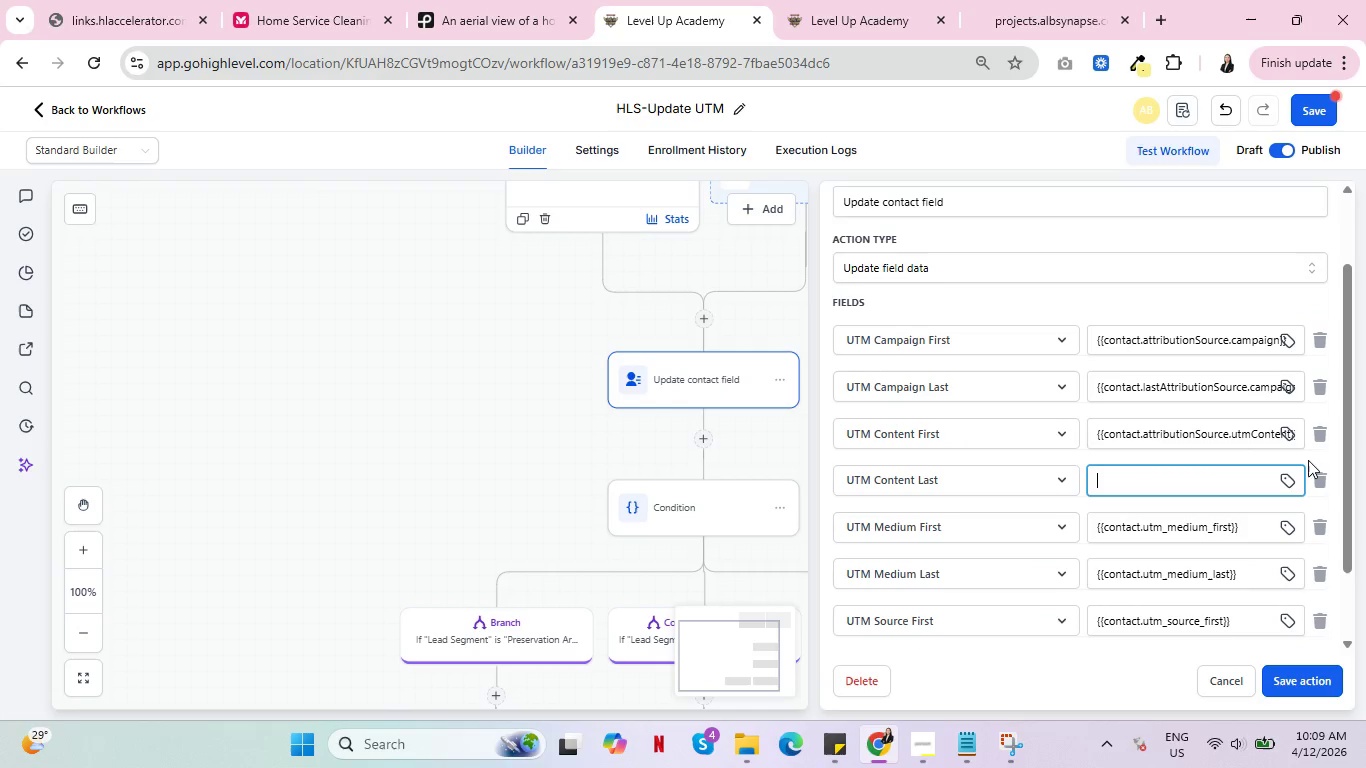 
left_click([1280, 482])
 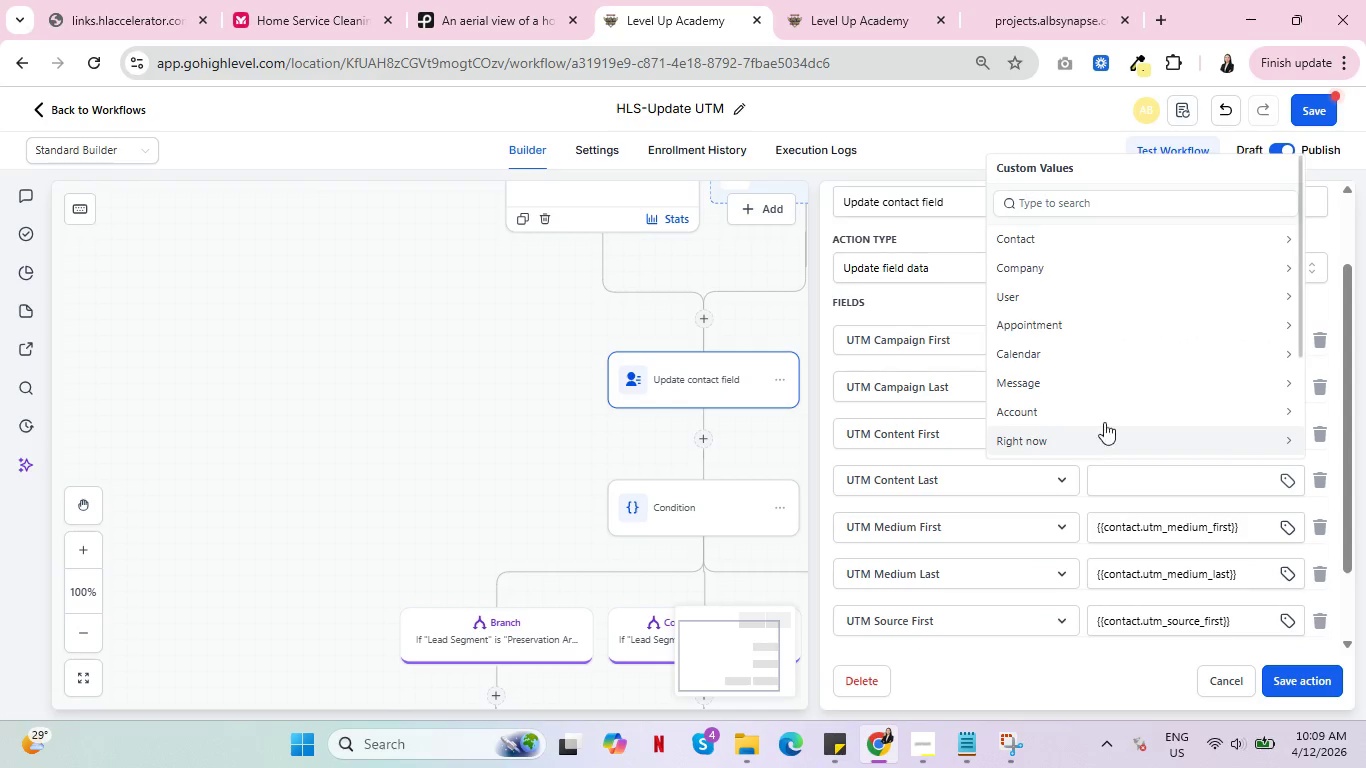 
scroll: coordinate [1122, 409], scroll_direction: down, amount: 2.0
 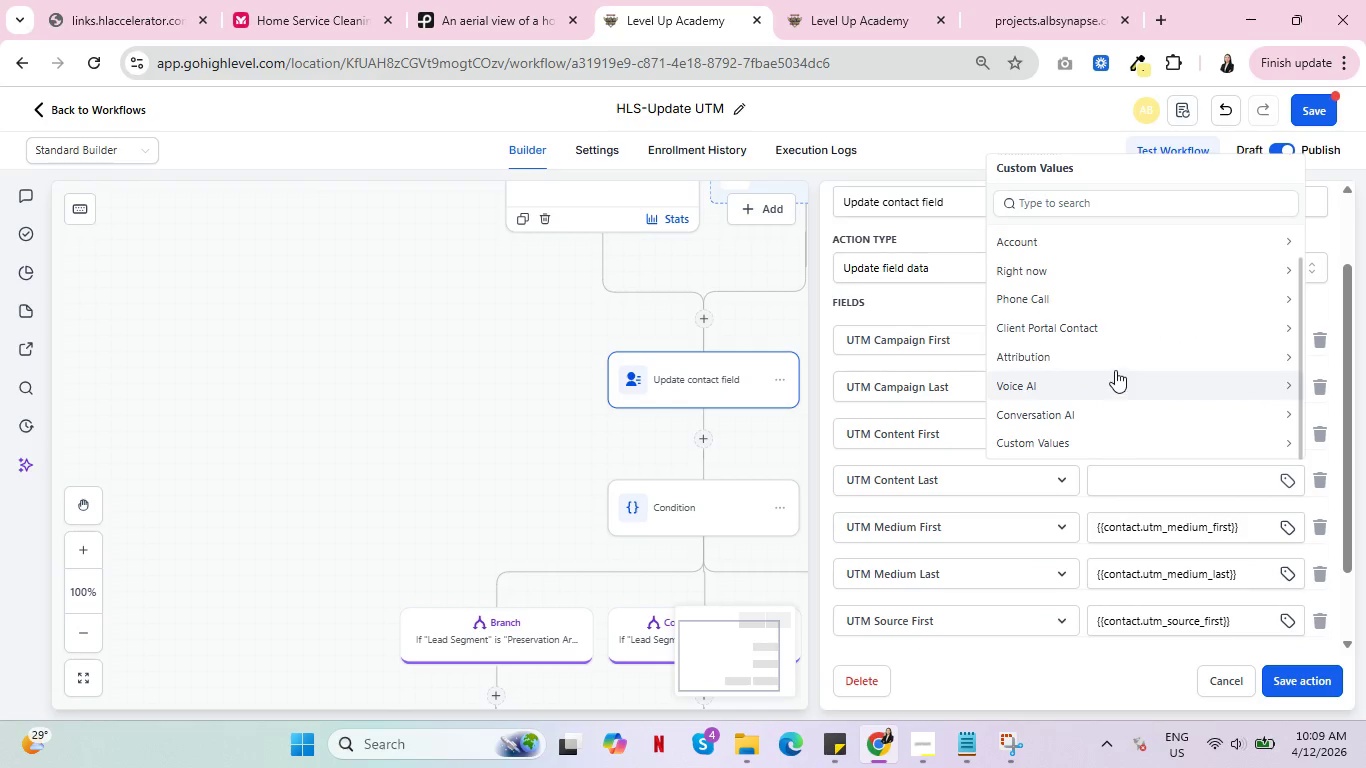 
left_click([1115, 370])
 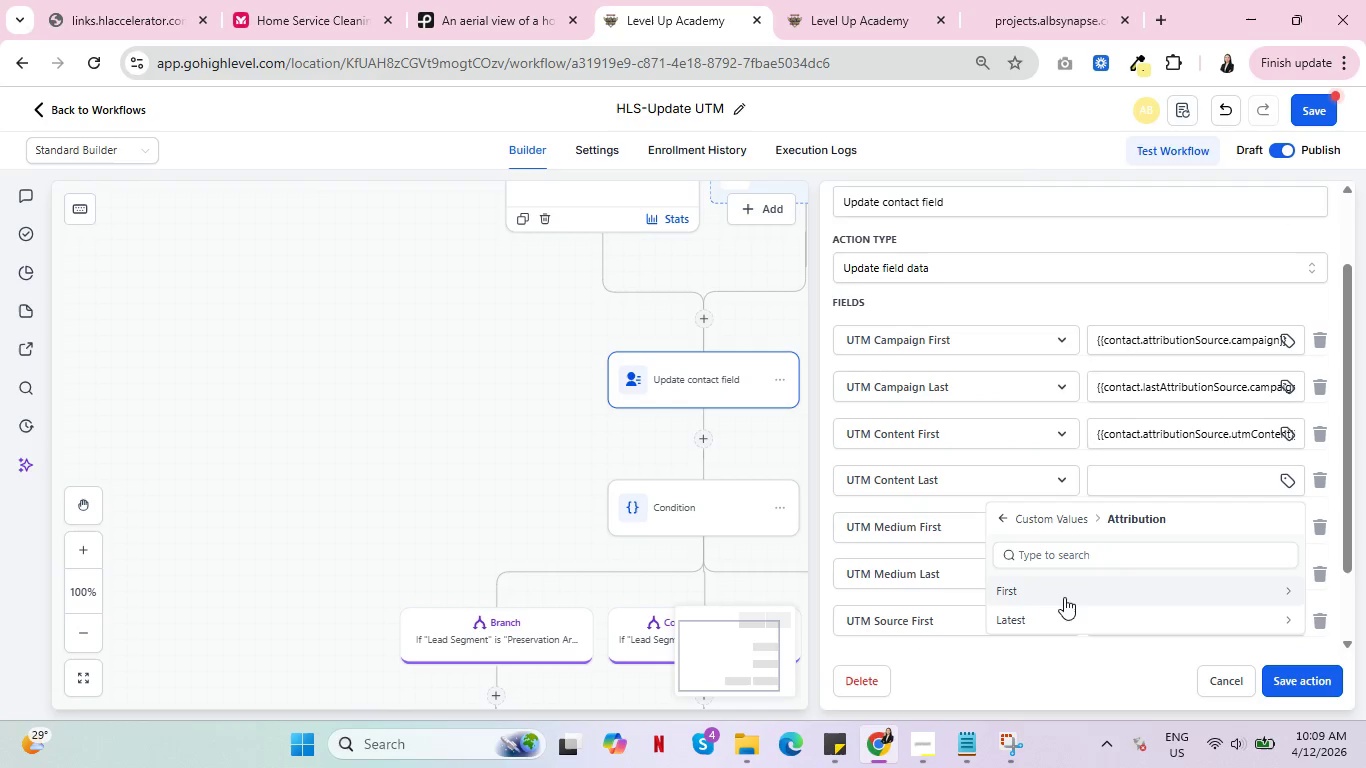 
left_click([1064, 617])
 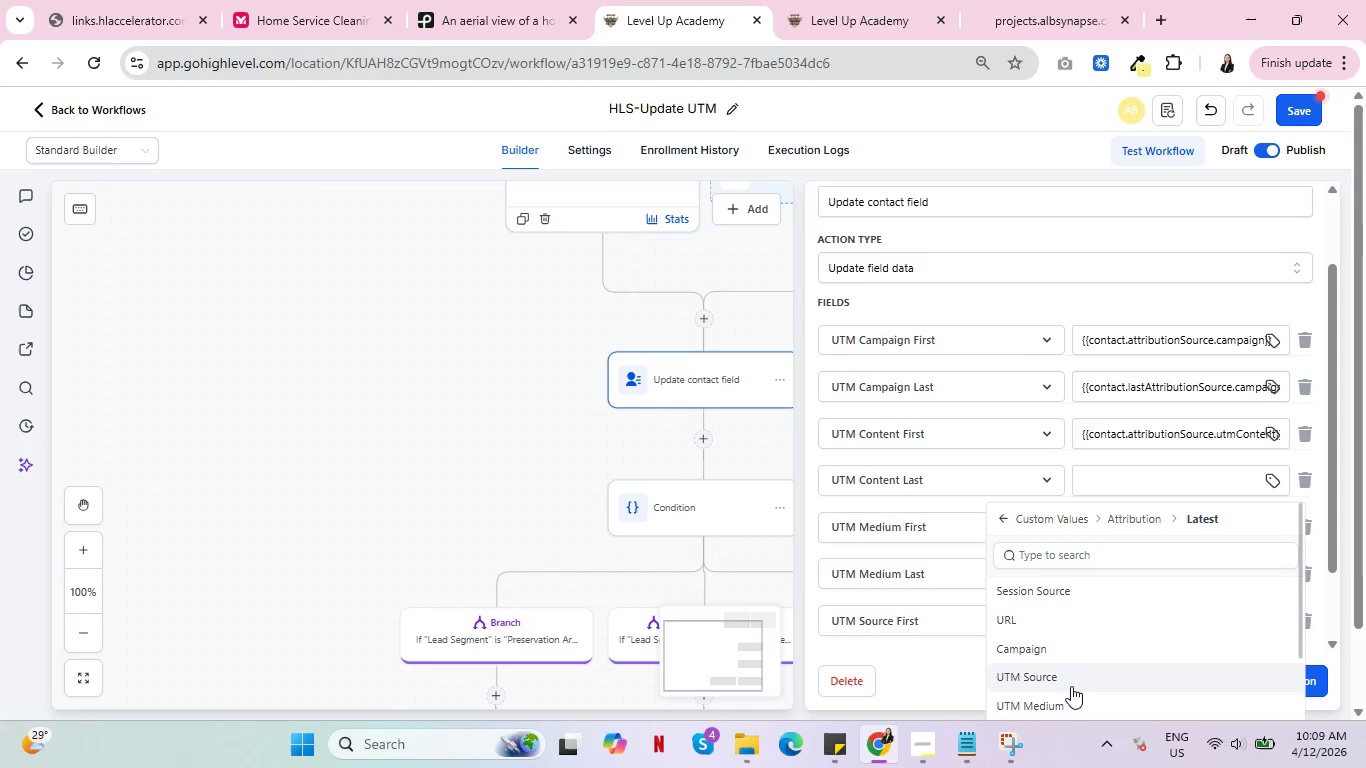 
scroll: coordinate [1149, 645], scroll_direction: down, amount: 1.0
 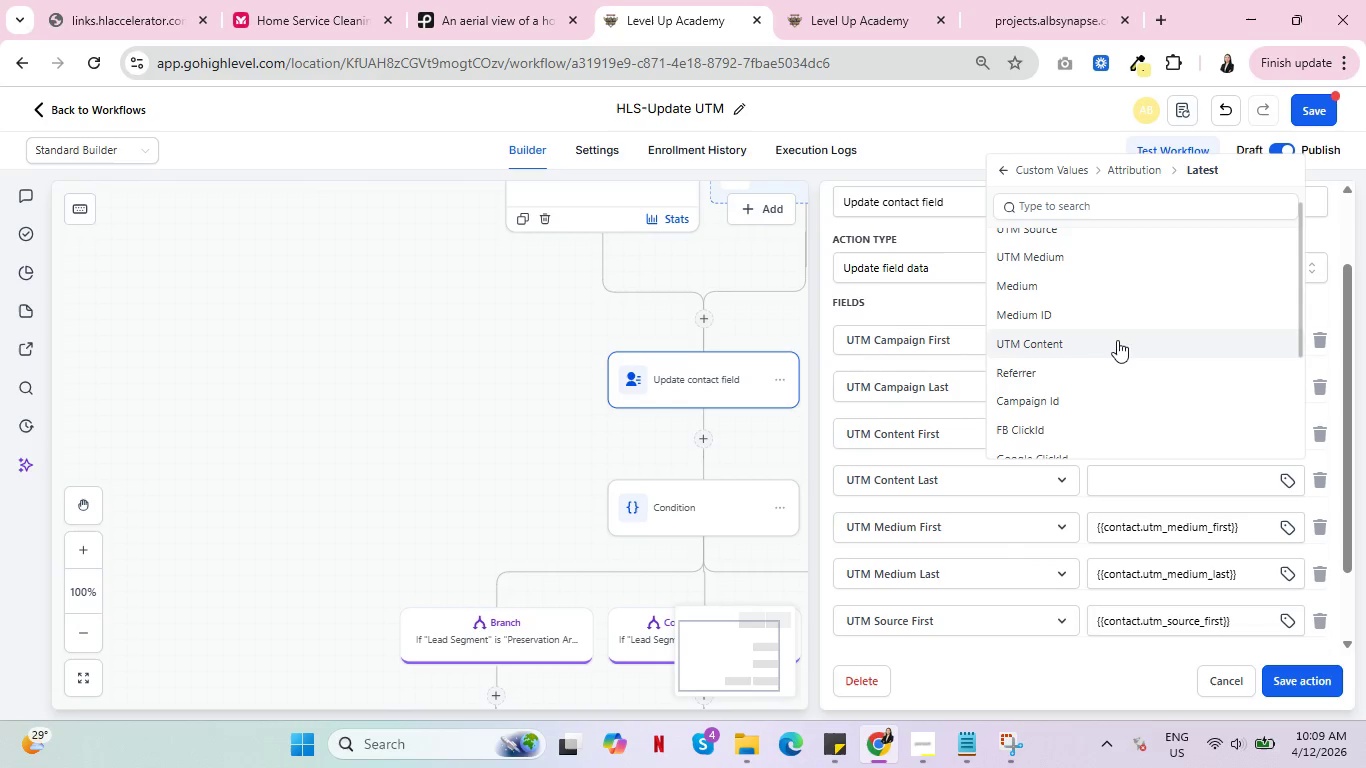 
left_click([1116, 350])
 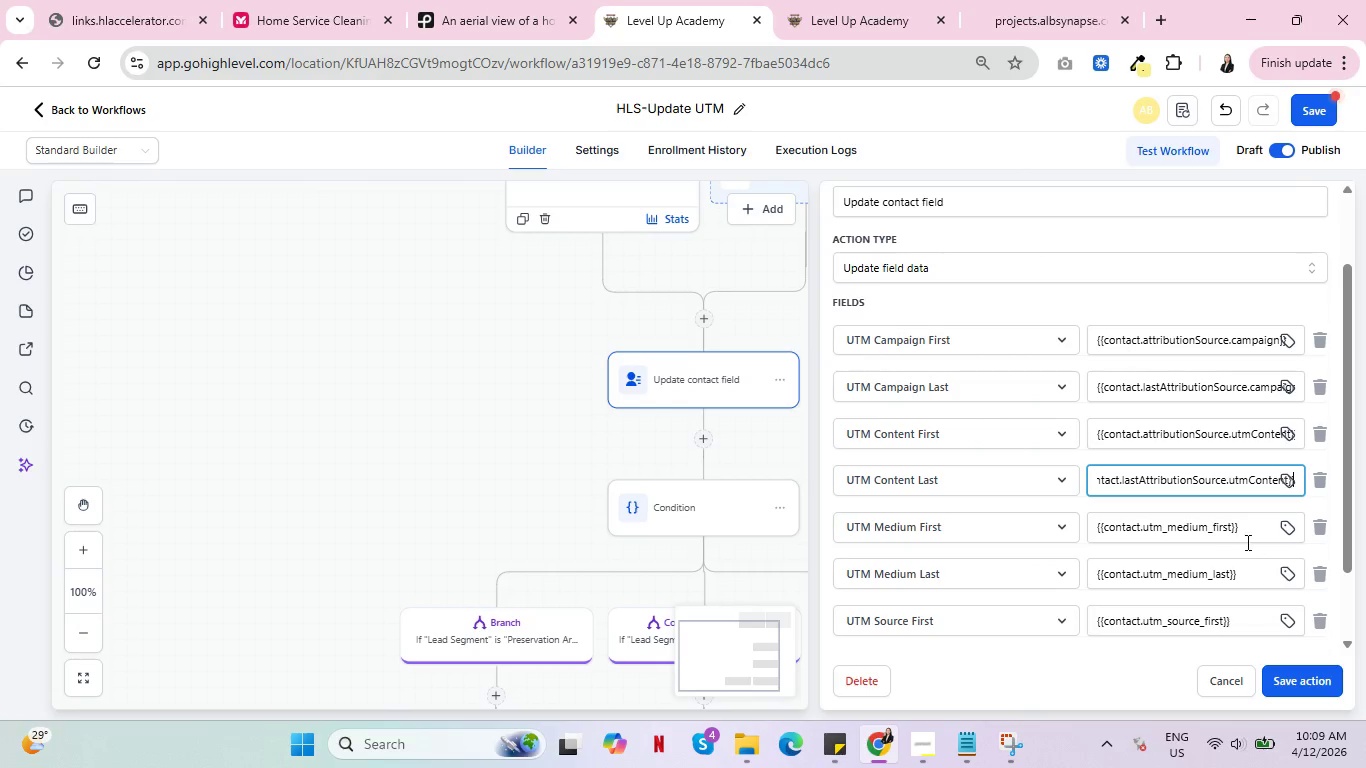 
left_click_drag(start_coordinate=[1249, 530], to_coordinate=[1087, 529])
 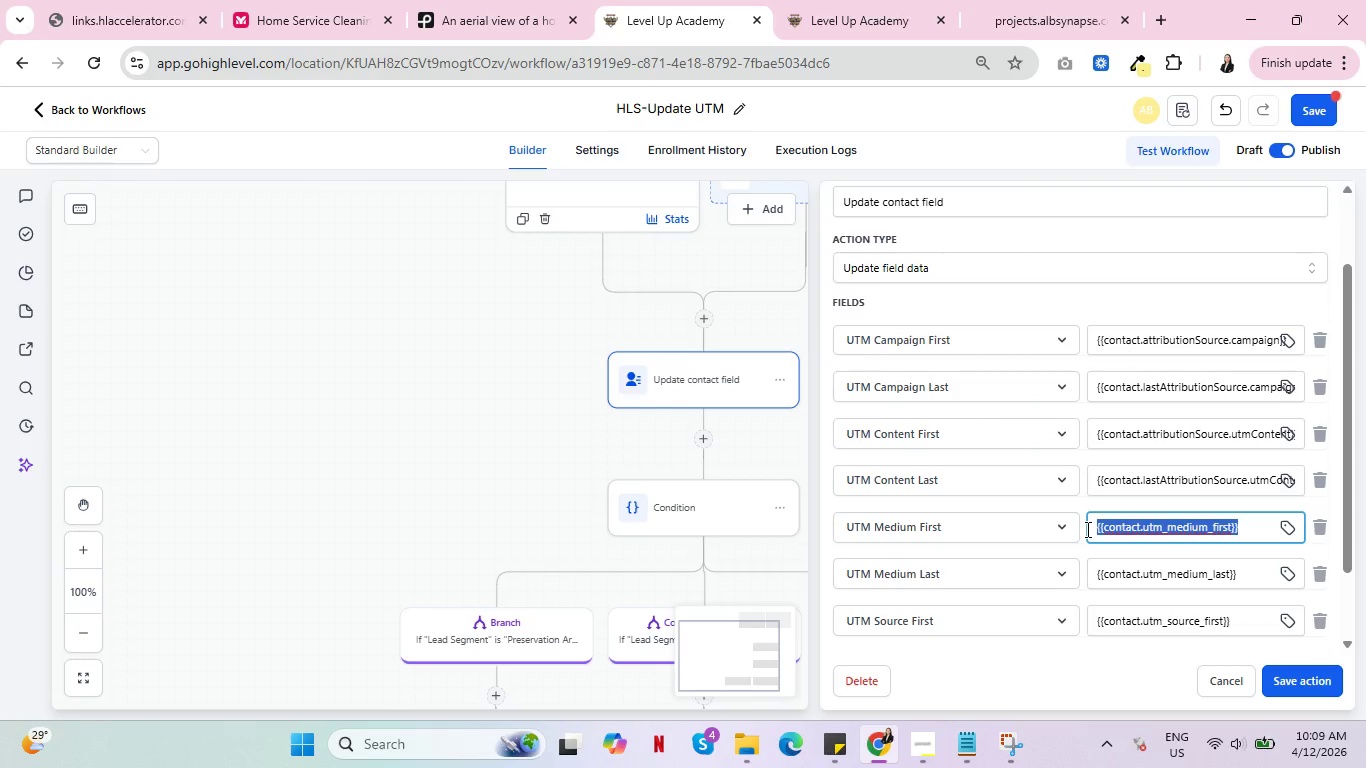 
key(Backspace)
 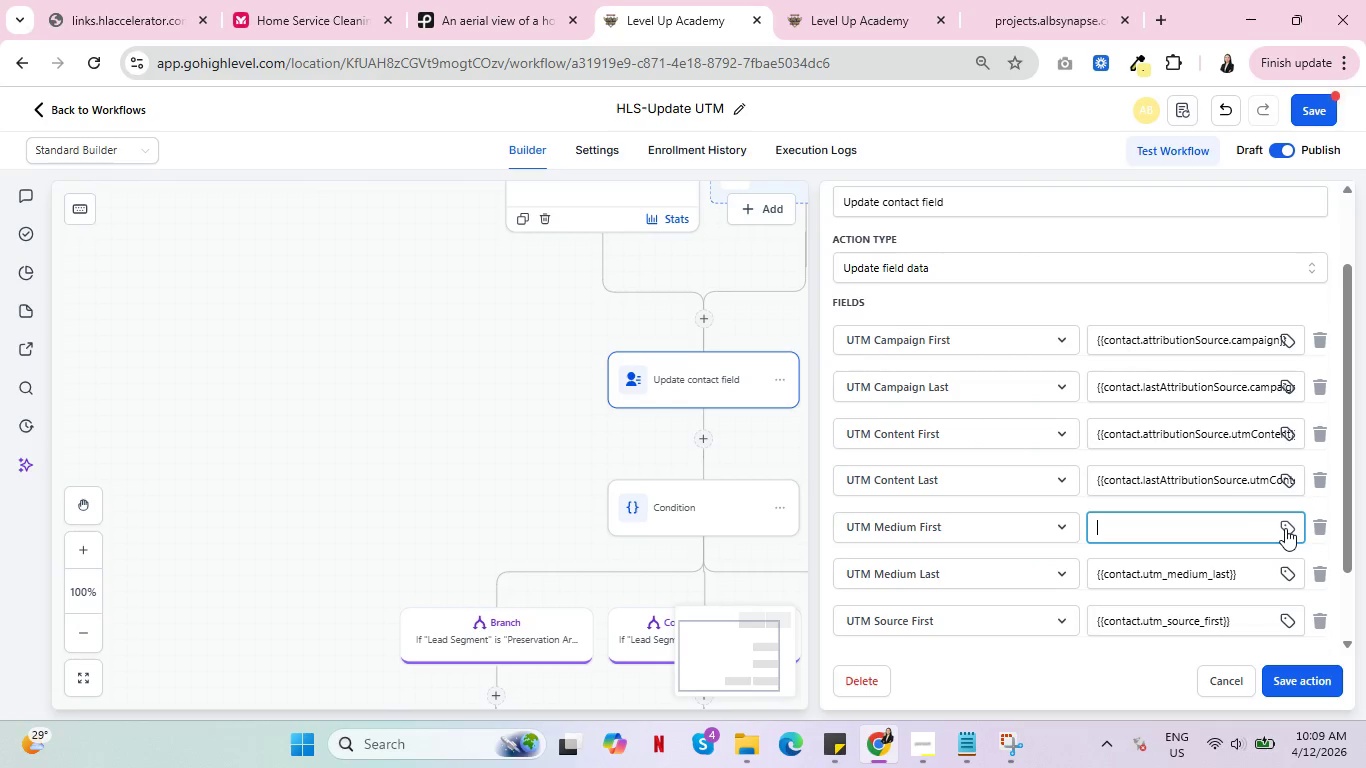 
left_click([1285, 528])
 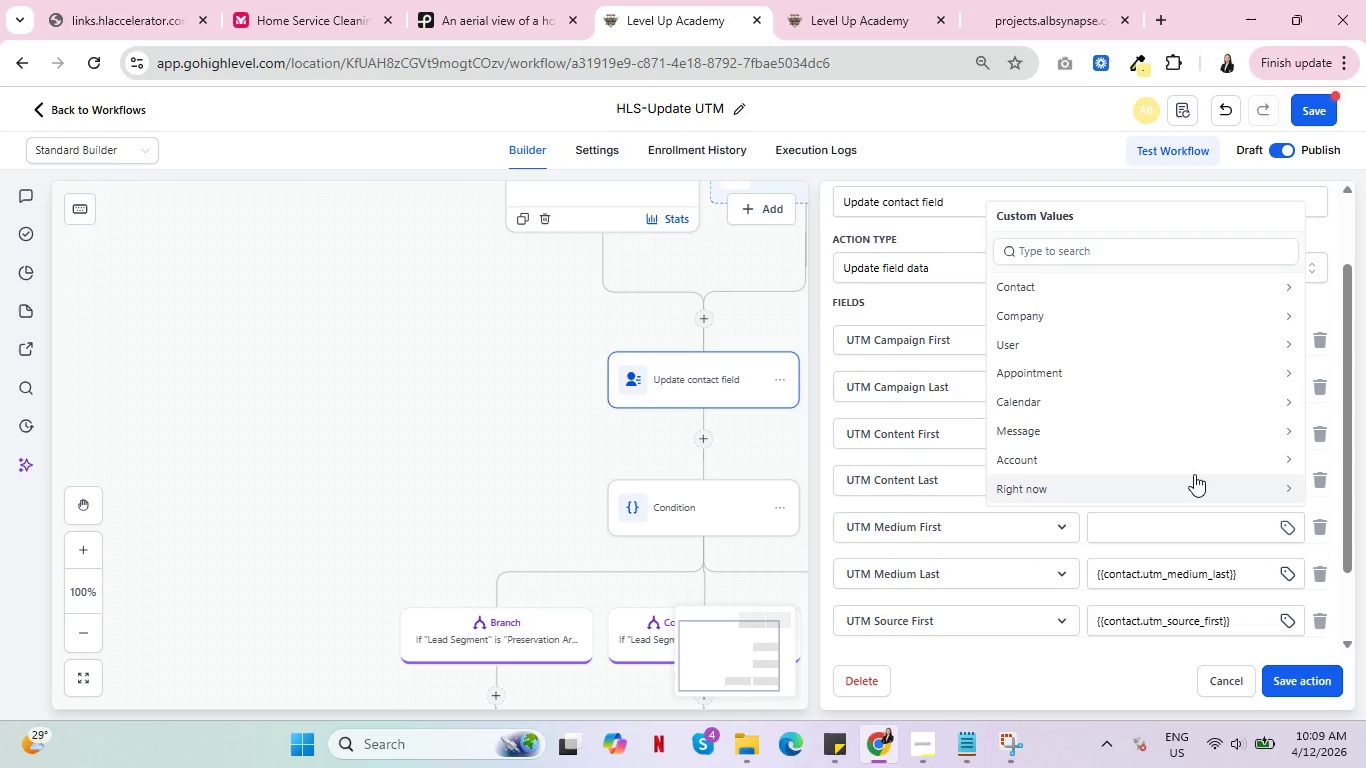 
scroll: coordinate [1135, 420], scroll_direction: down, amount: 1.0
 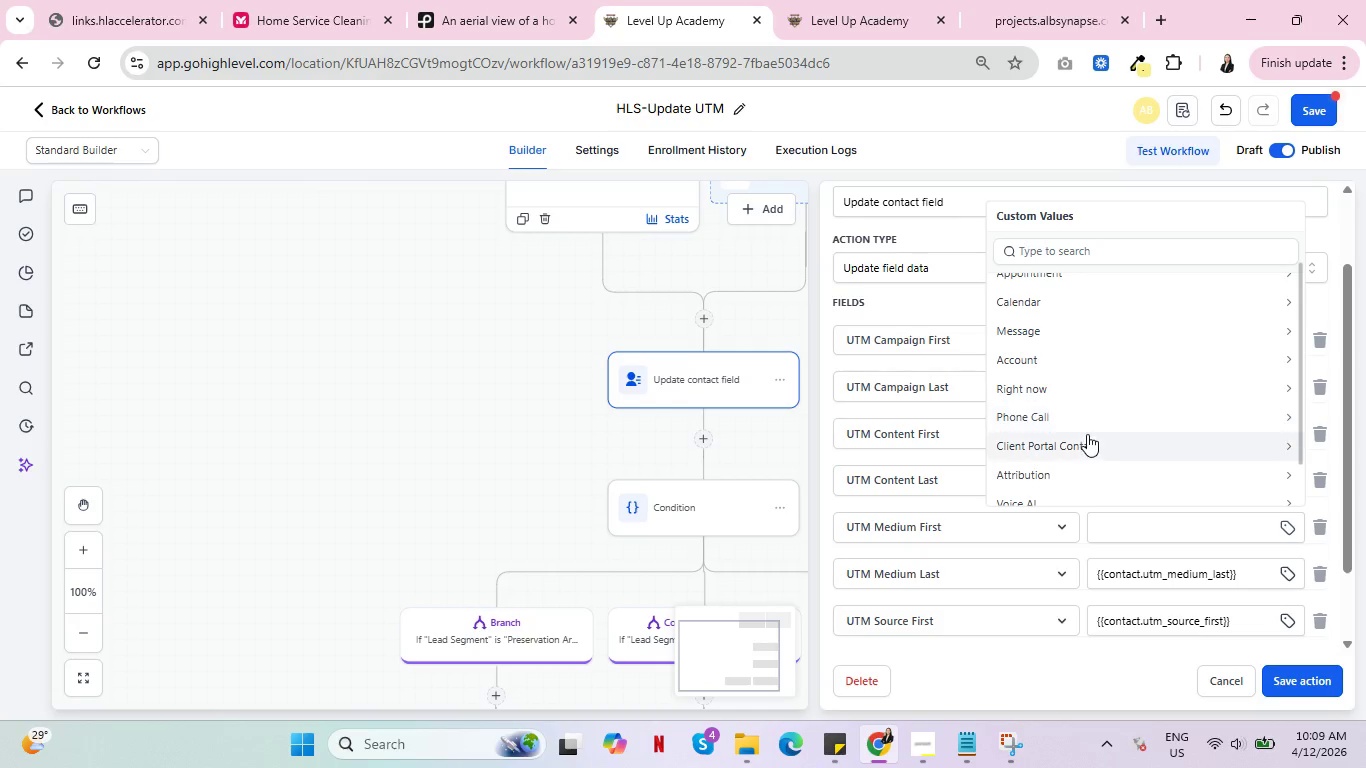 
scroll: coordinate [1093, 445], scroll_direction: up, amount: 1.0
 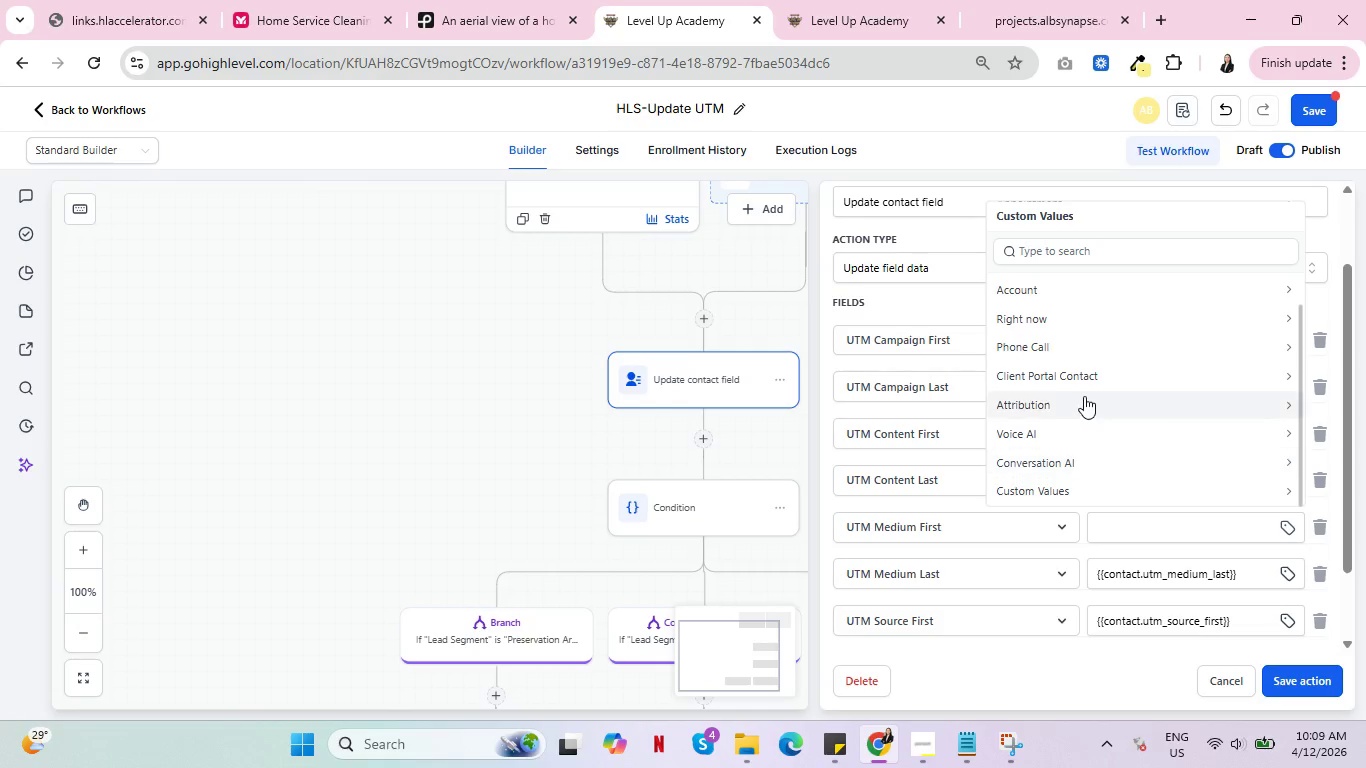 
left_click([1084, 396])
 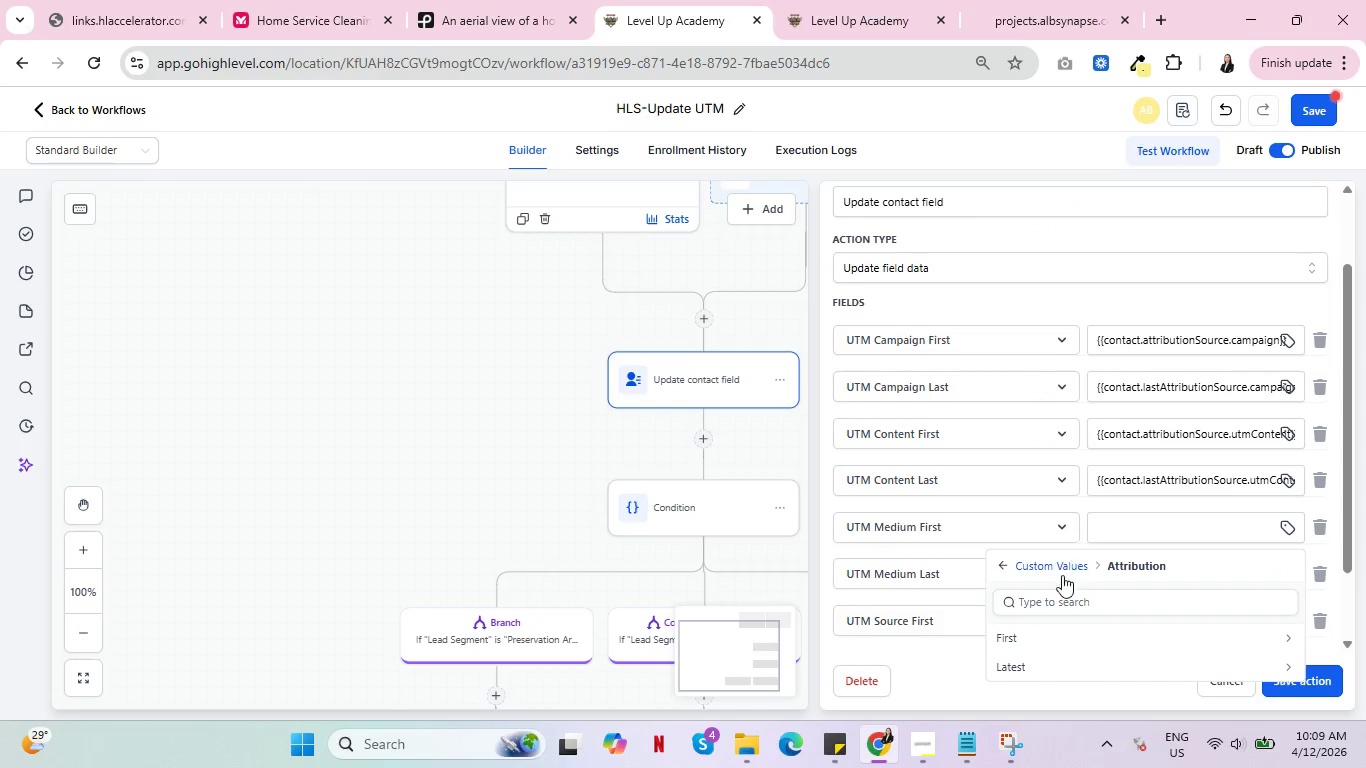 
left_click([1067, 640])
 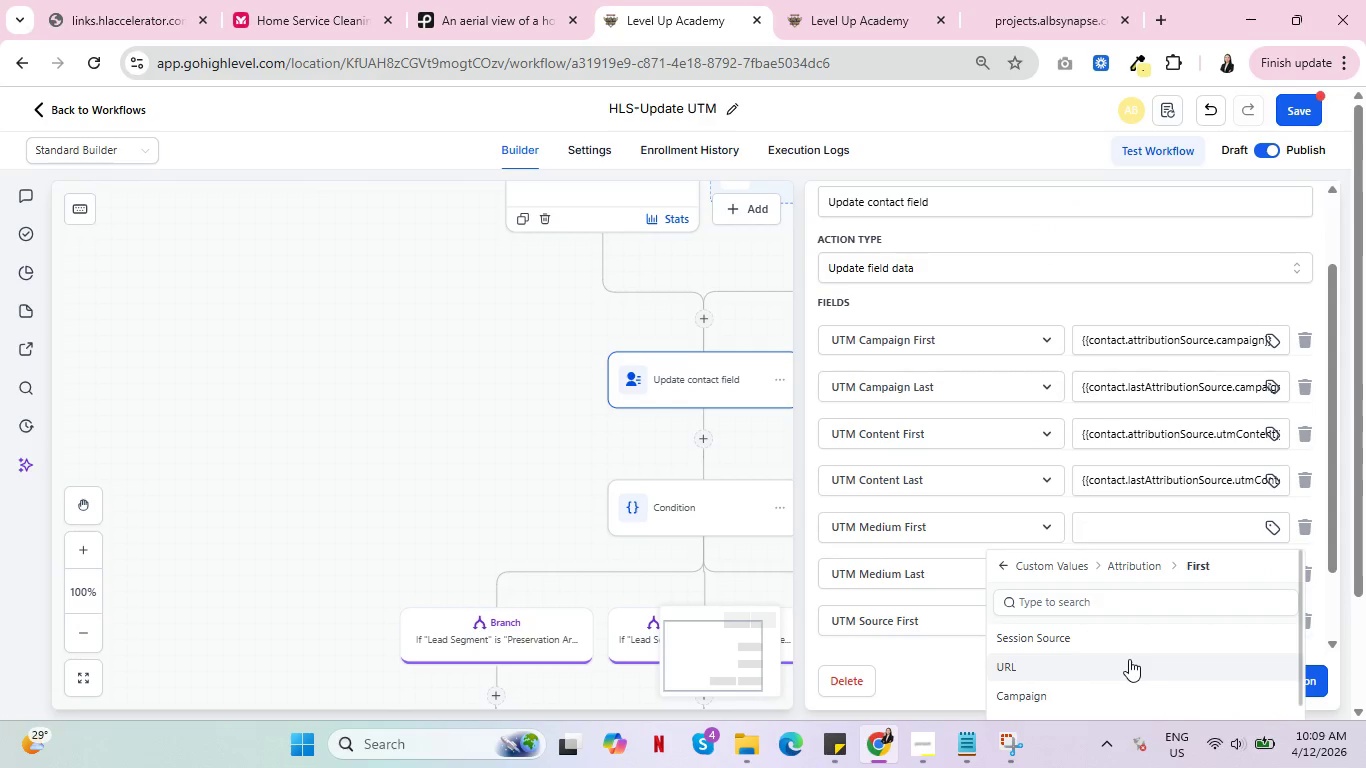 
scroll: coordinate [1125, 664], scroll_direction: down, amount: 1.0
 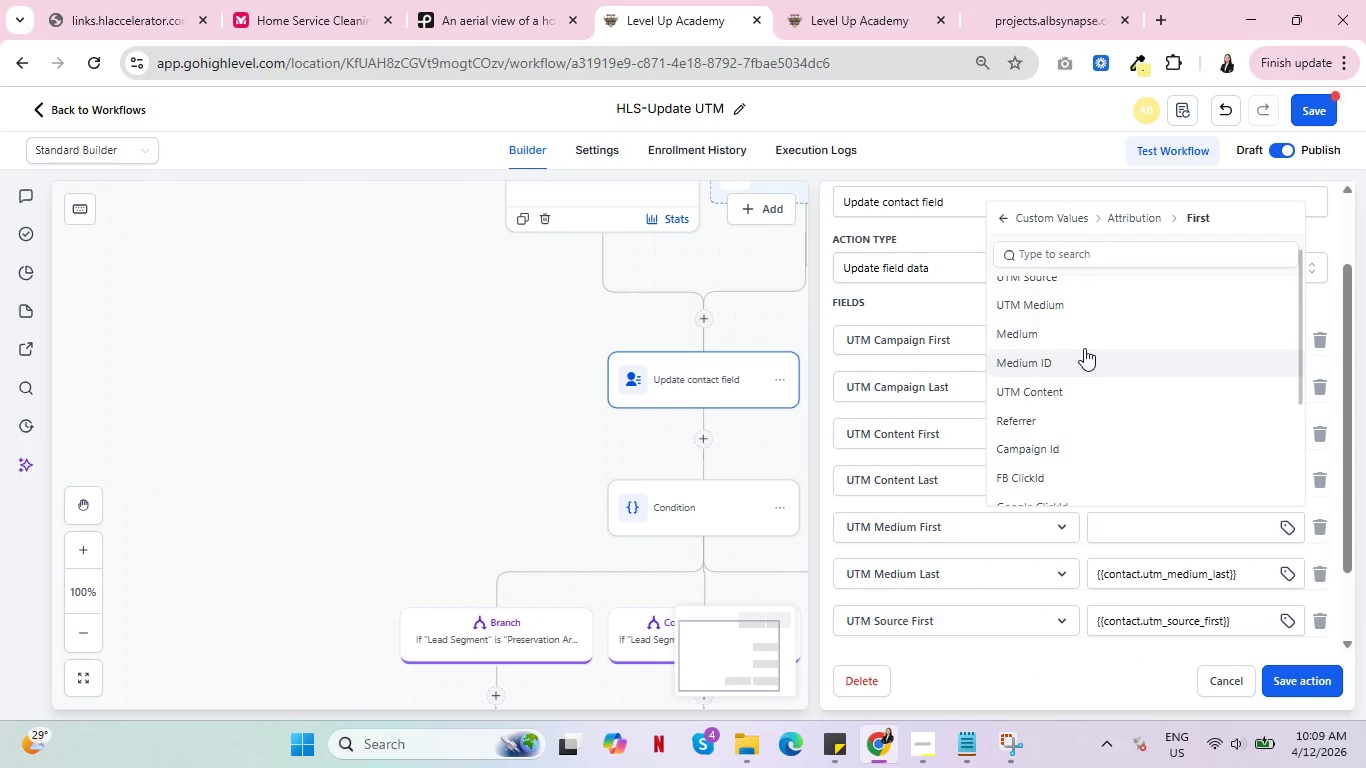 
left_click([1088, 333])
 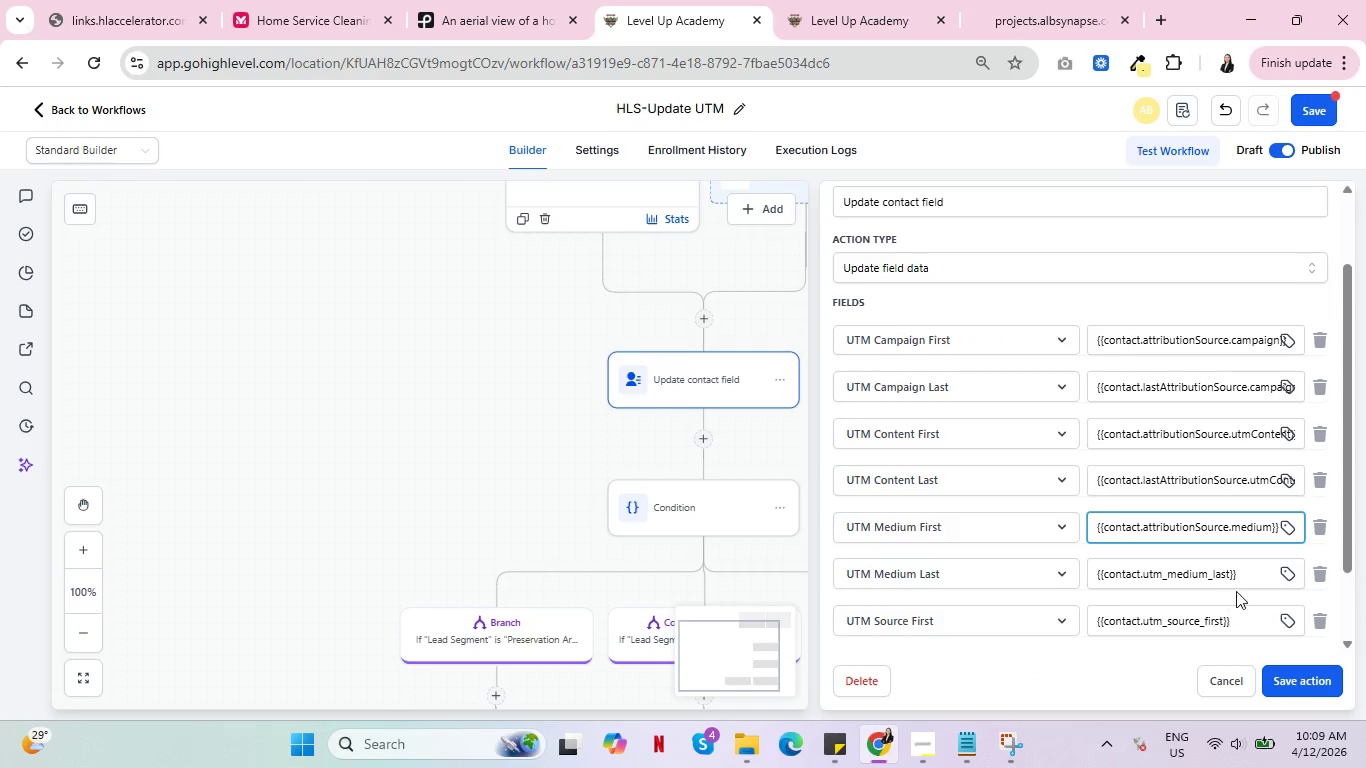 
left_click_drag(start_coordinate=[1236, 579], to_coordinate=[1059, 573])
 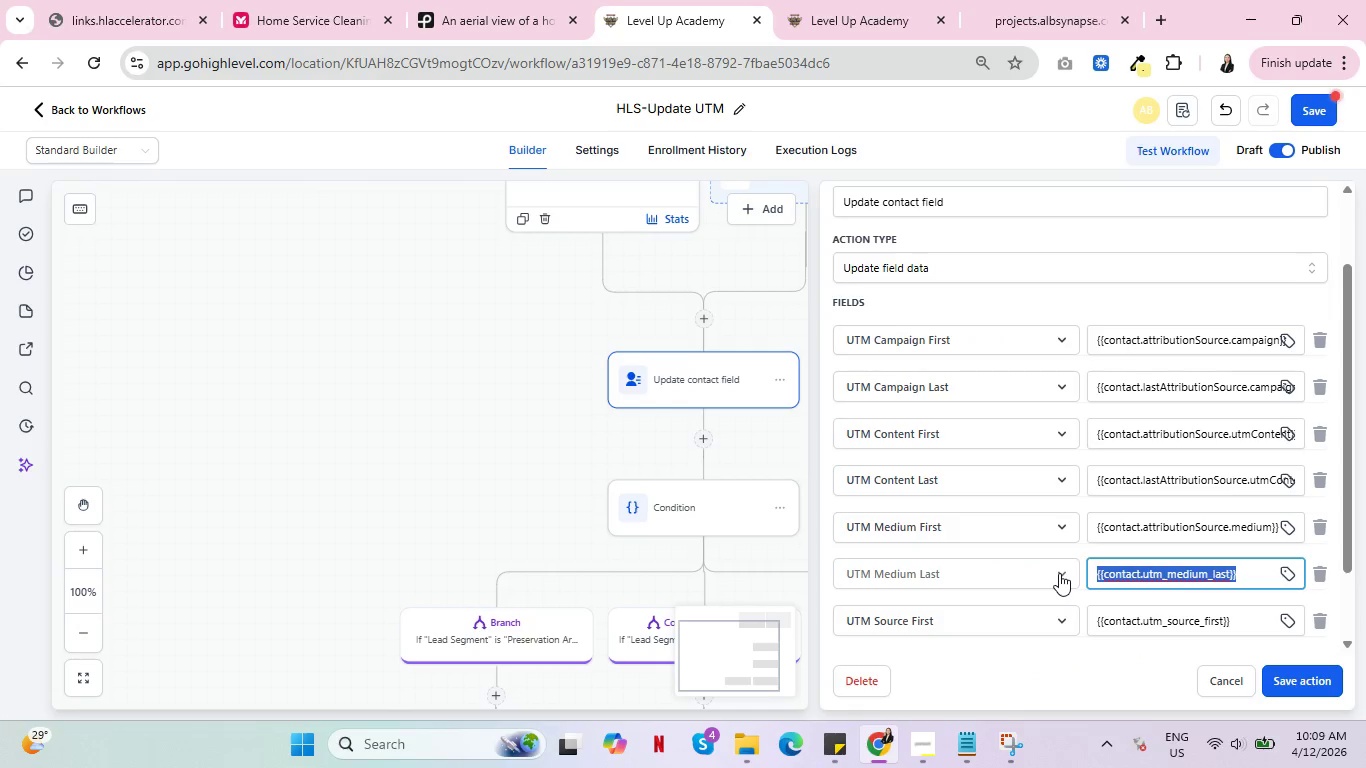 
key(Backspace)
 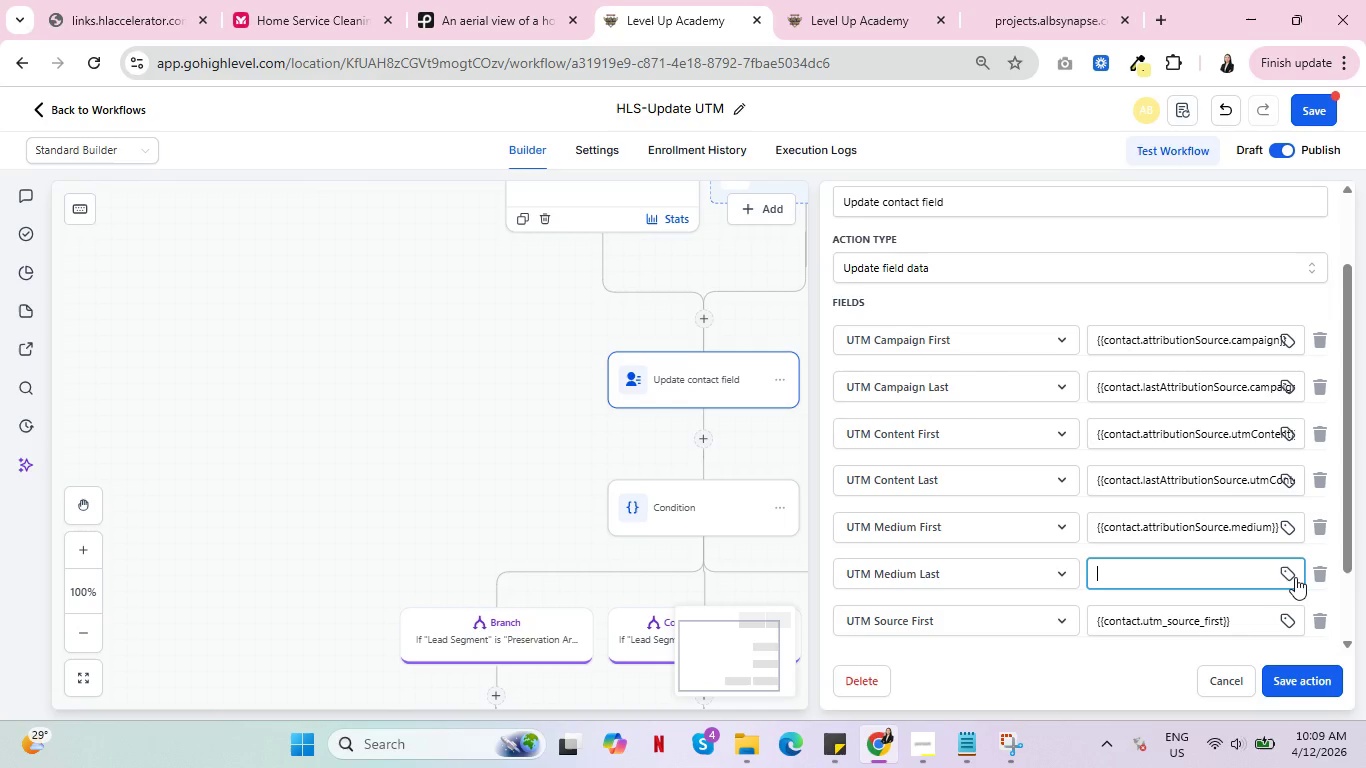 
left_click([1281, 570])
 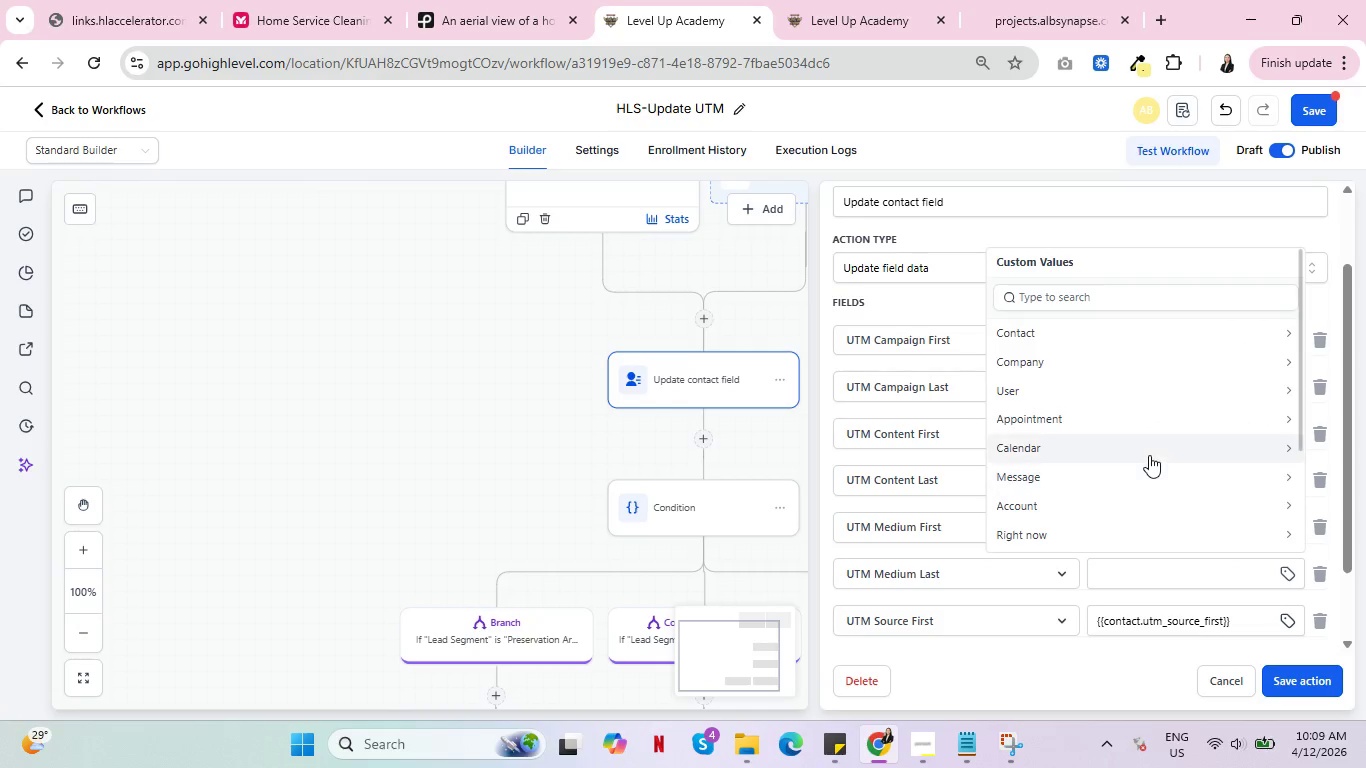 
scroll: coordinate [1158, 455], scroll_direction: down, amount: 2.0
 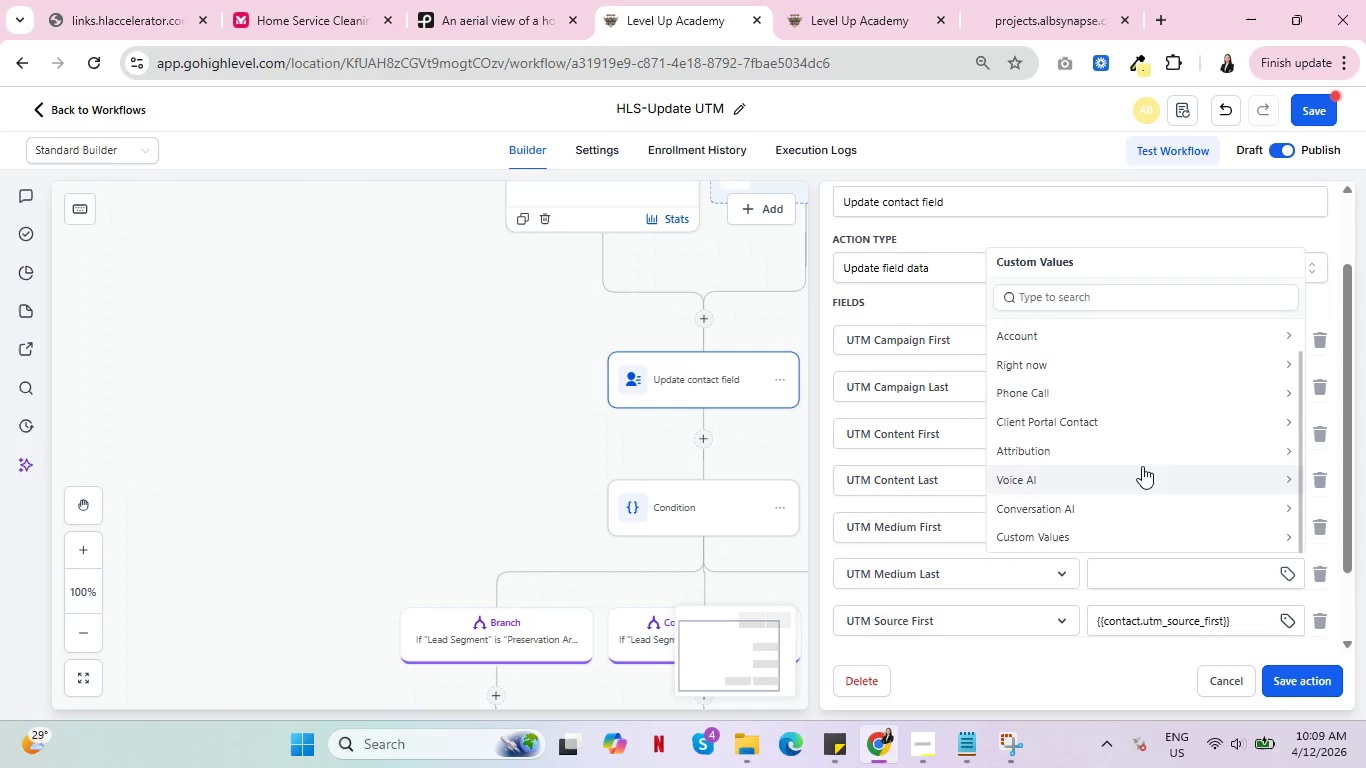 
left_click([1142, 450])
 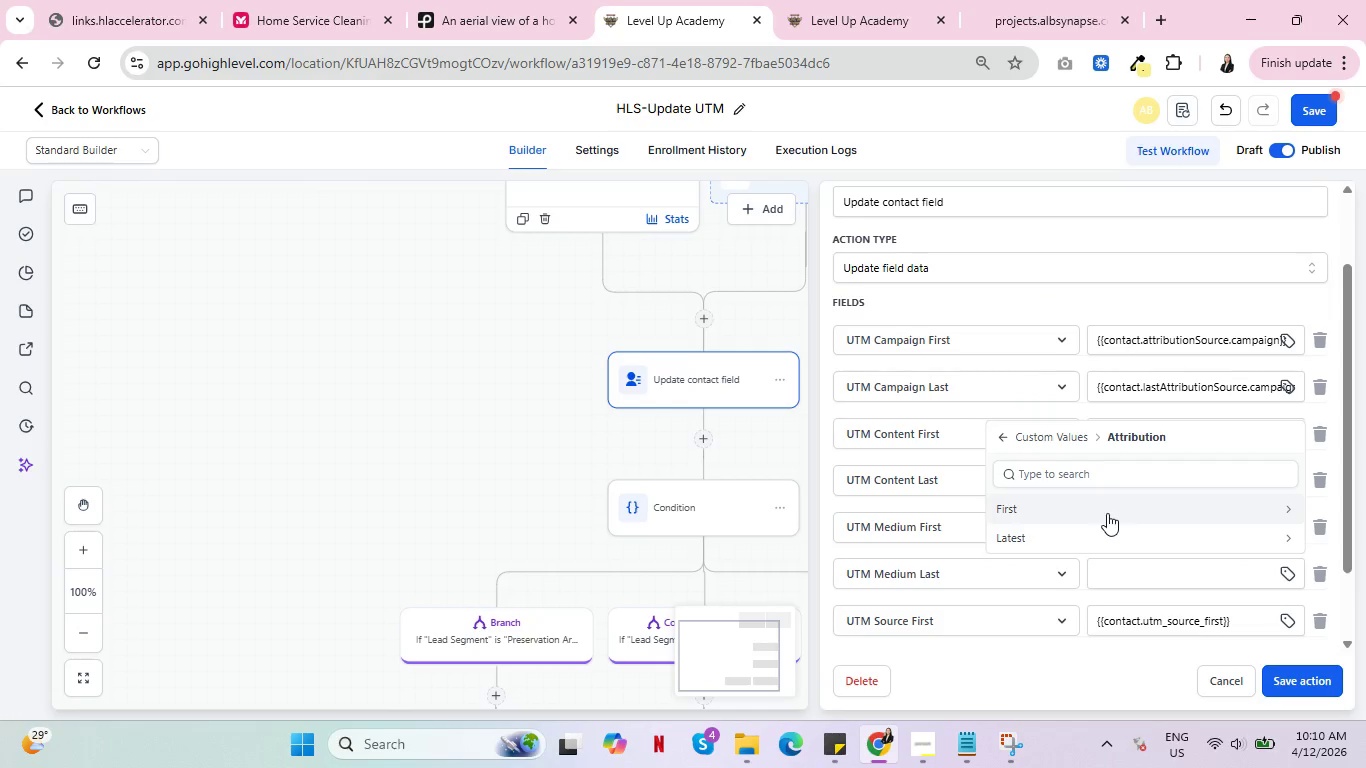 
left_click([1097, 535])
 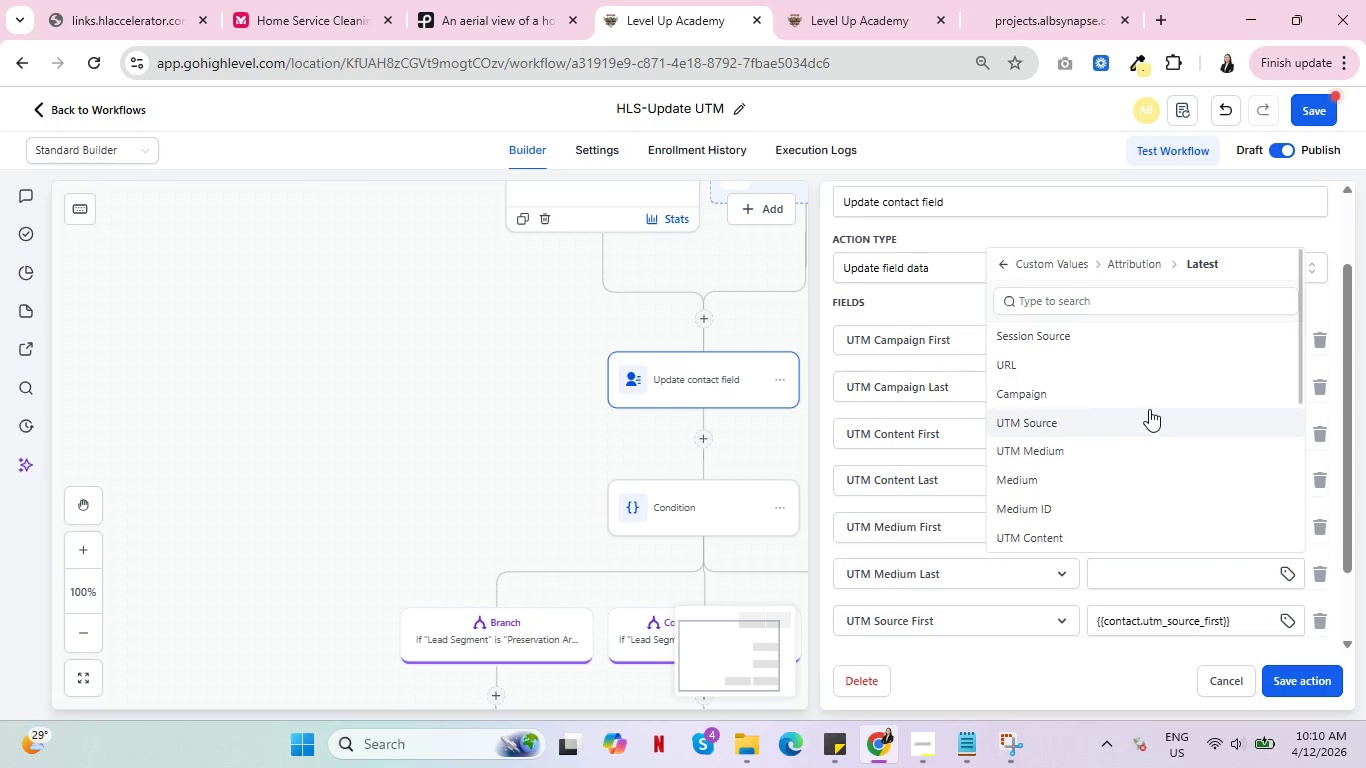 
scroll: coordinate [1155, 411], scroll_direction: down, amount: 2.0
 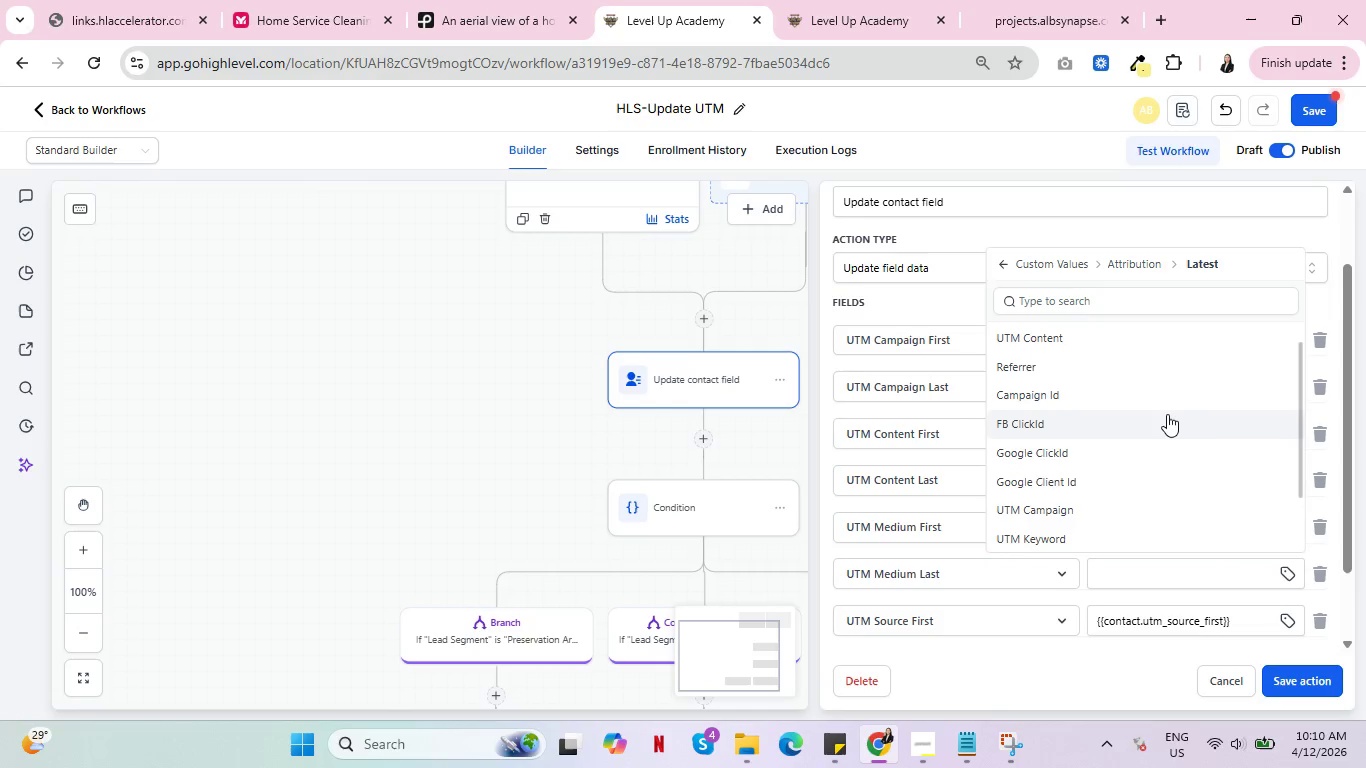 
scroll: coordinate [1167, 414], scroll_direction: up, amount: 1.0
 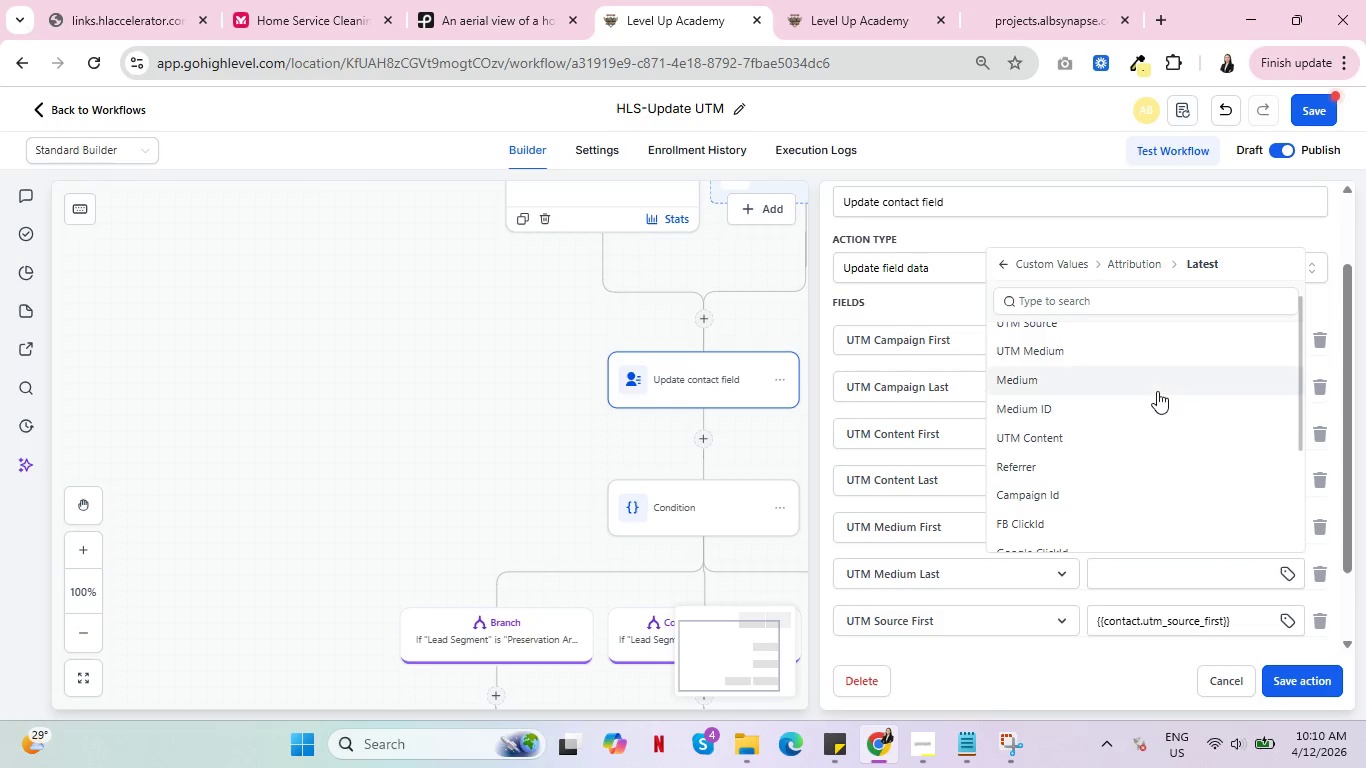 
left_click([1157, 388])
 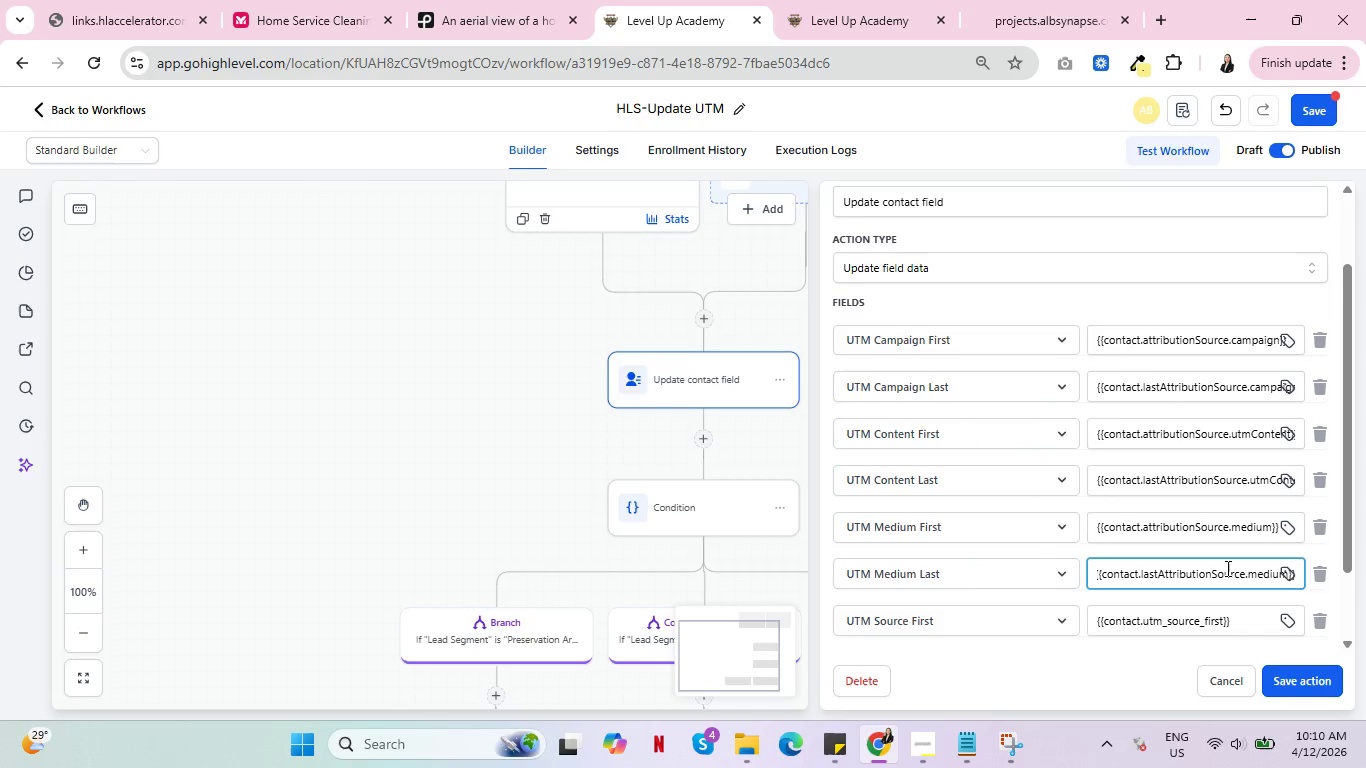 
left_click([1287, 574])
 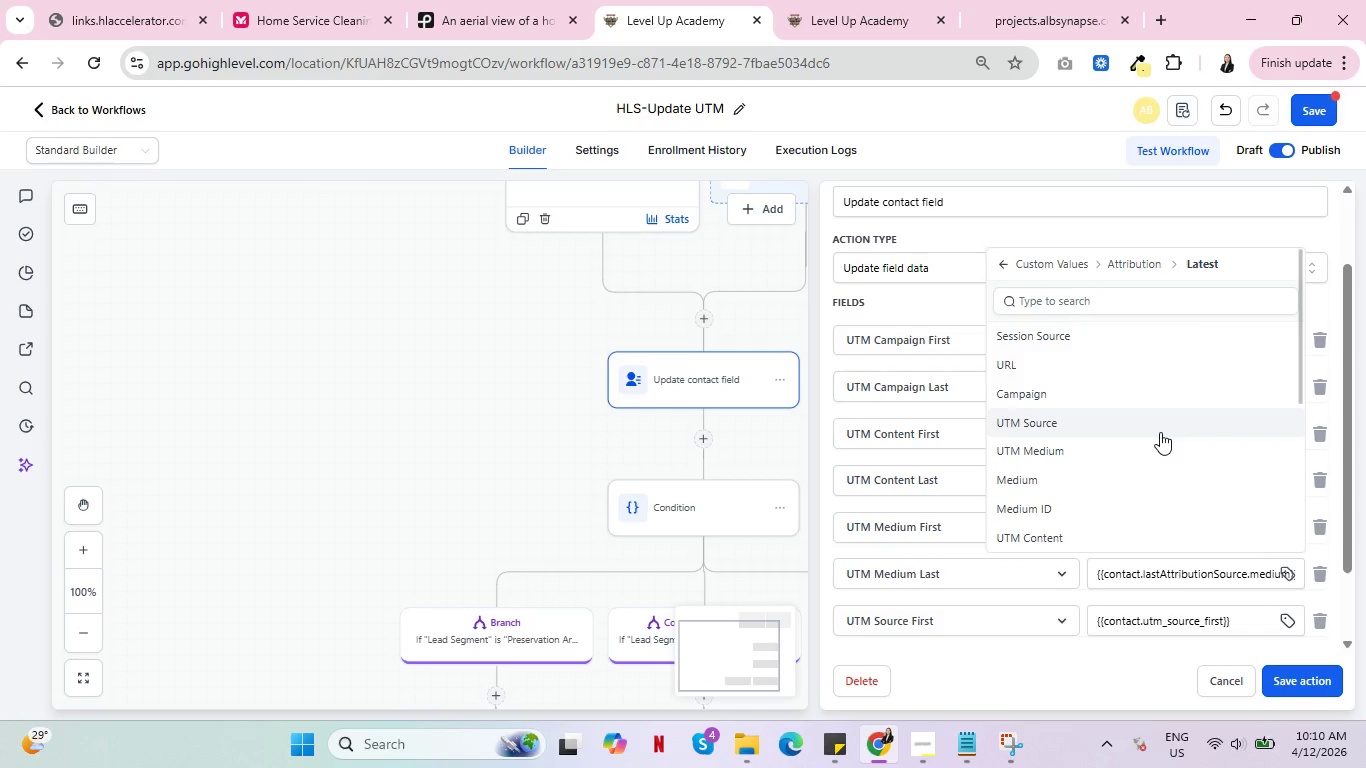 
wait(8.33)
 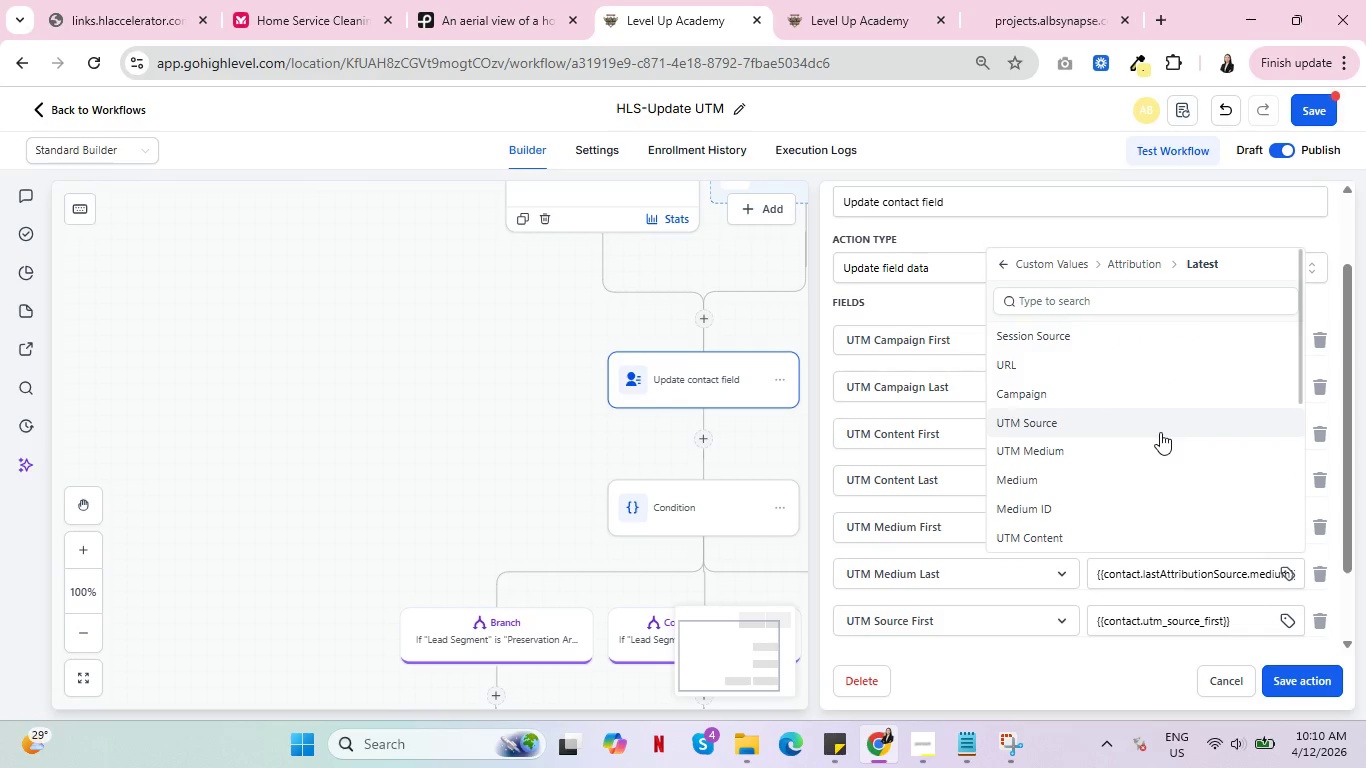 
left_click([1163, 624])
 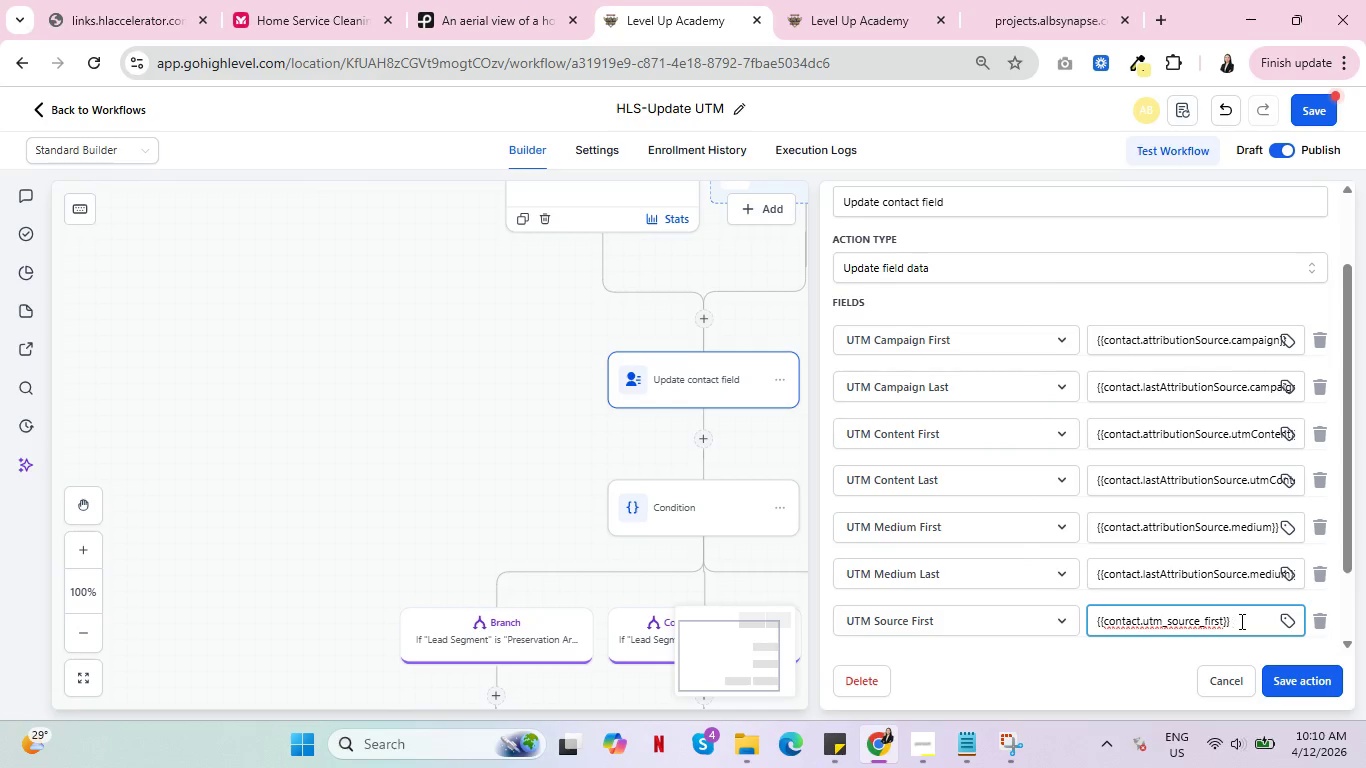 
left_click_drag(start_coordinate=[1240, 621], to_coordinate=[1086, 621])
 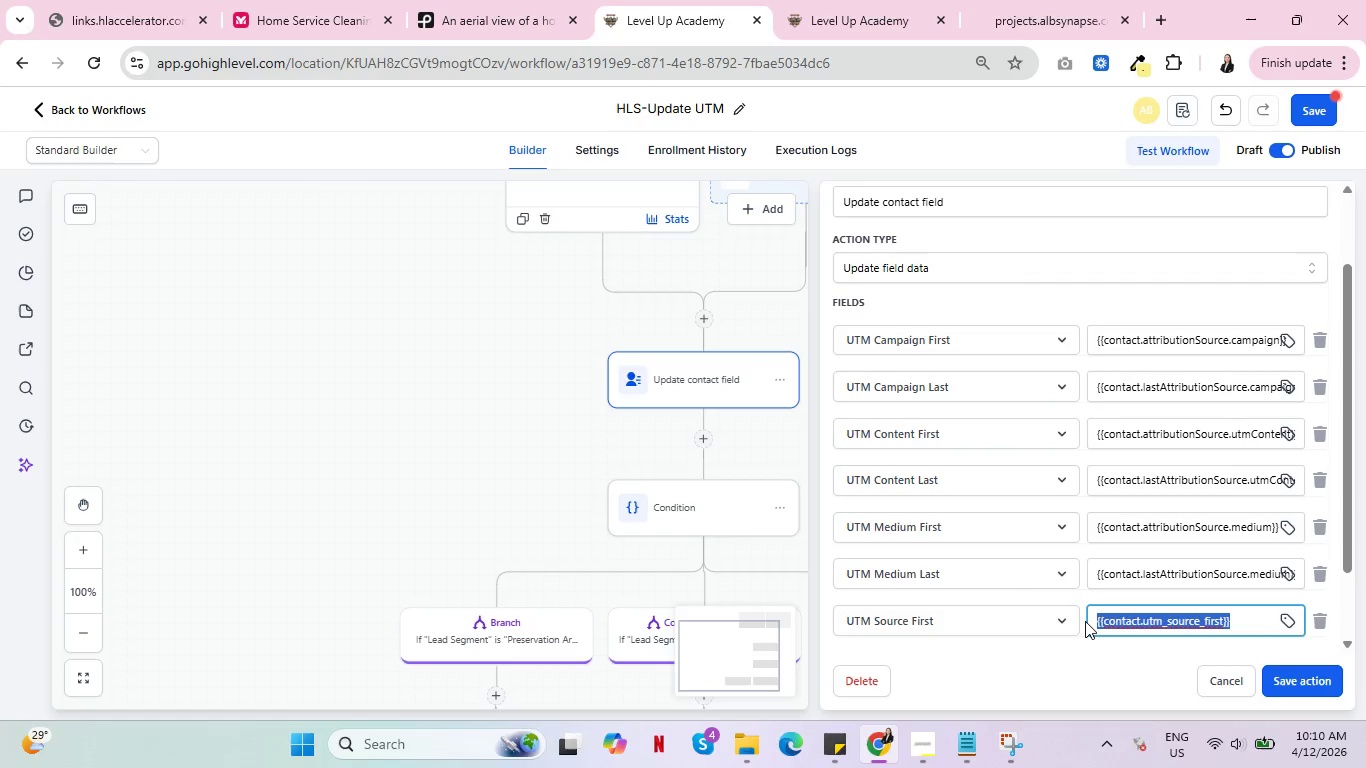 
key(Backspace)
 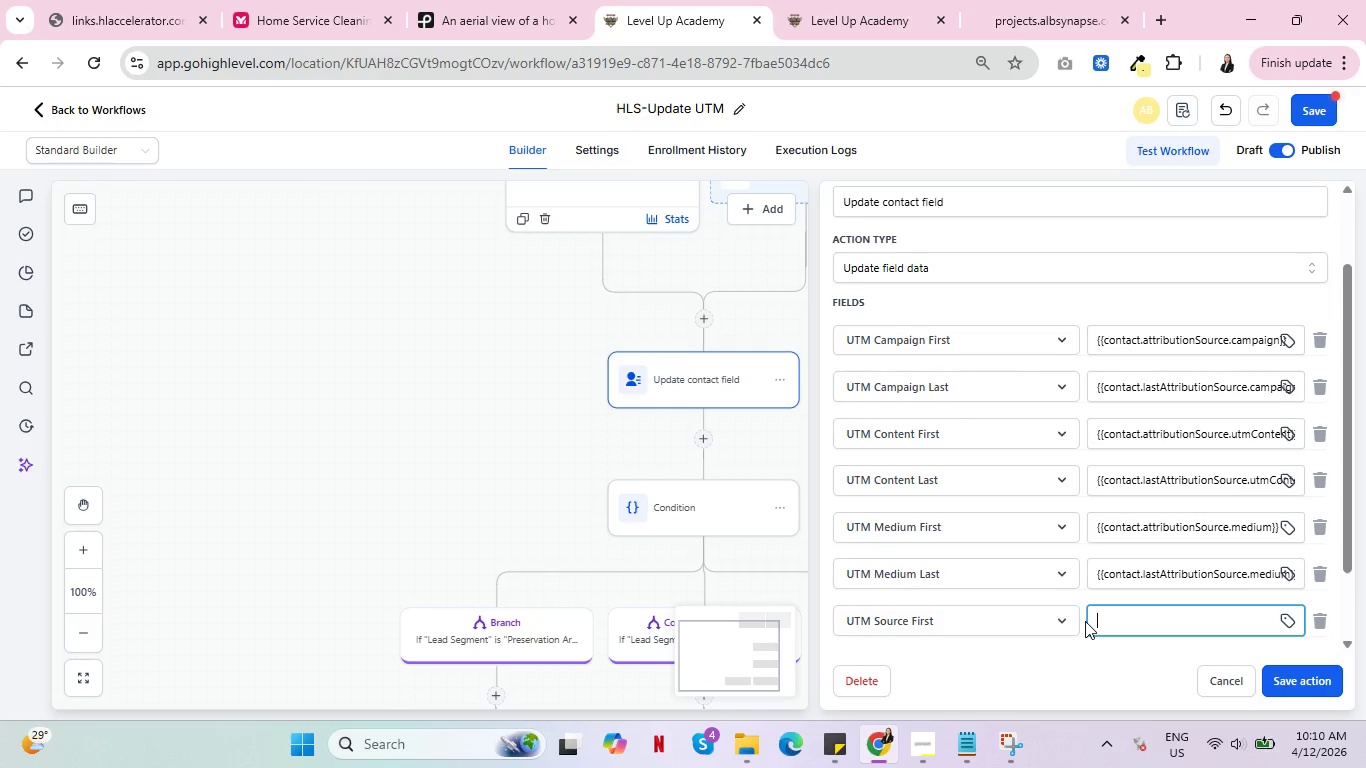 
scroll: coordinate [1217, 530], scroll_direction: down, amount: 1.0
 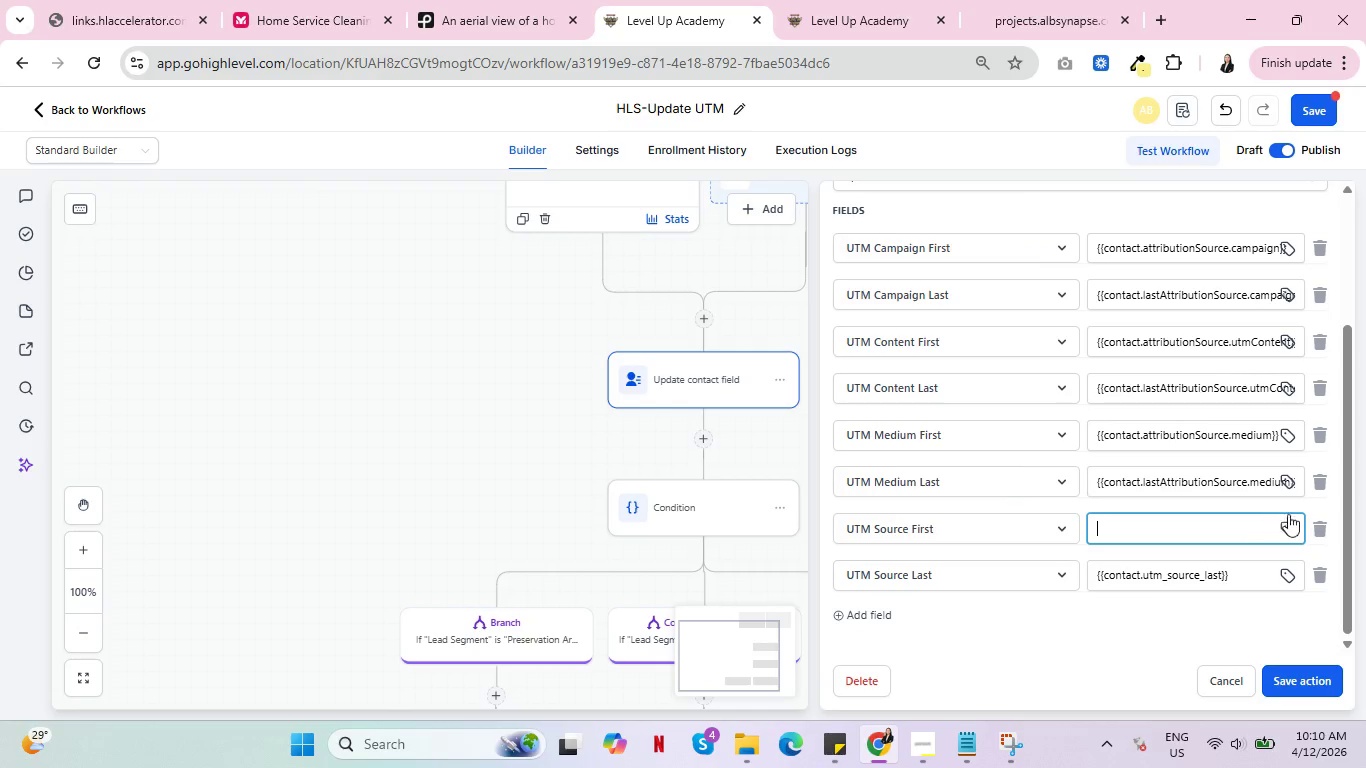 
left_click([1291, 525])
 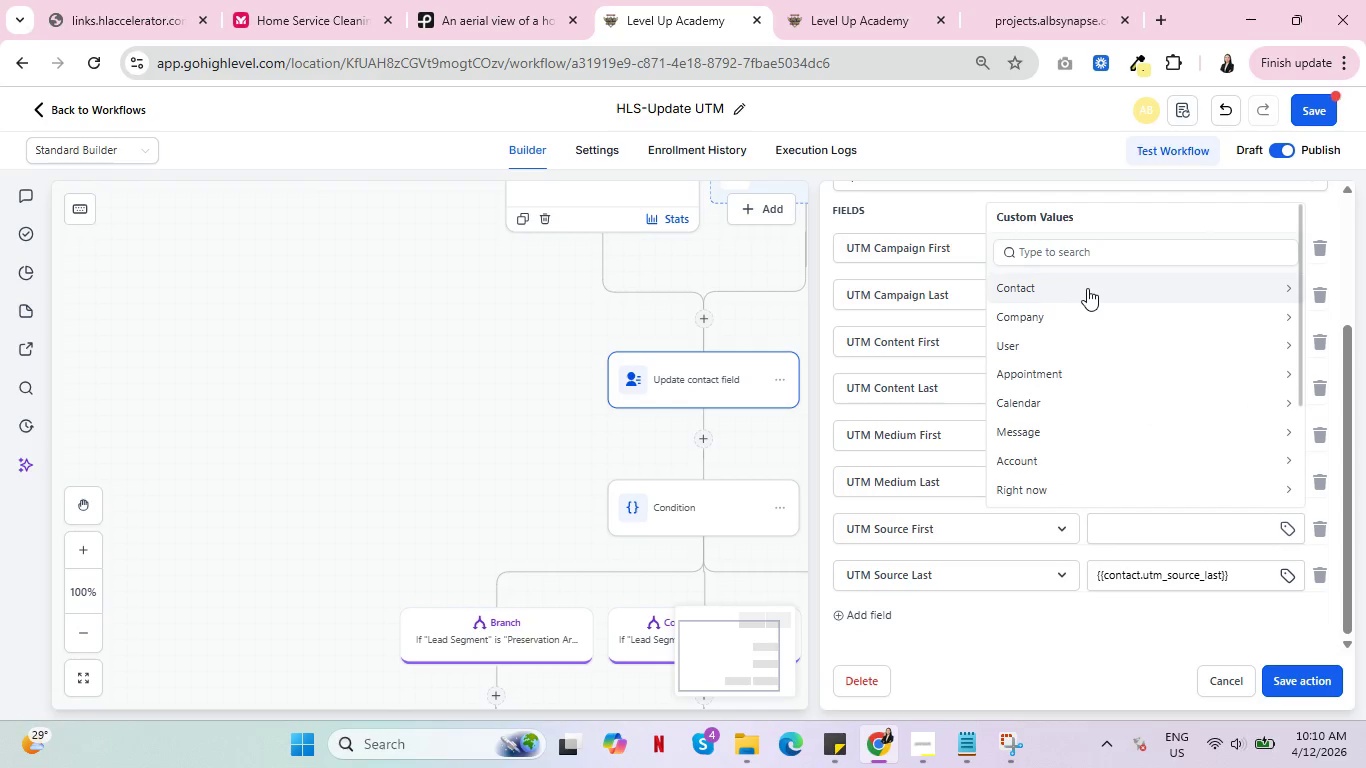 
scroll: coordinate [1107, 357], scroll_direction: down, amount: 2.0
 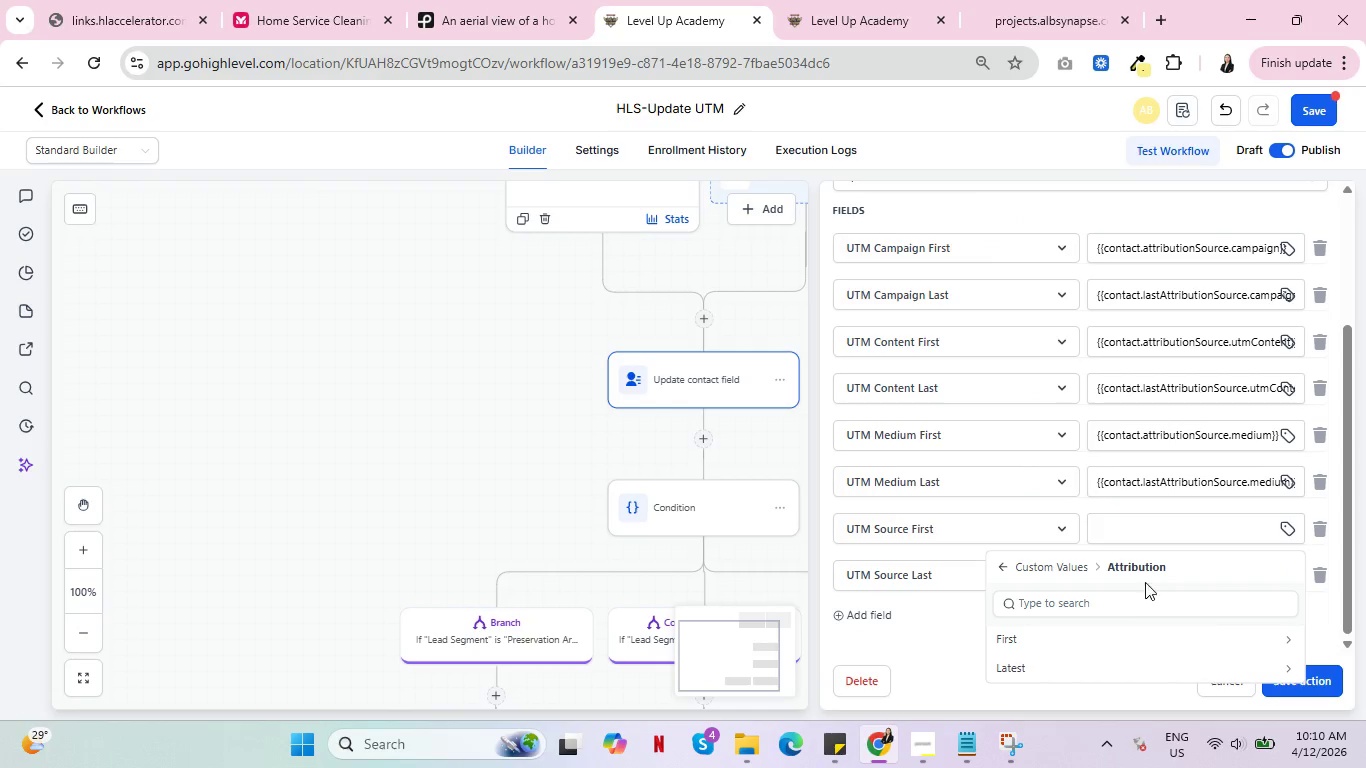 
left_click([1067, 641])
 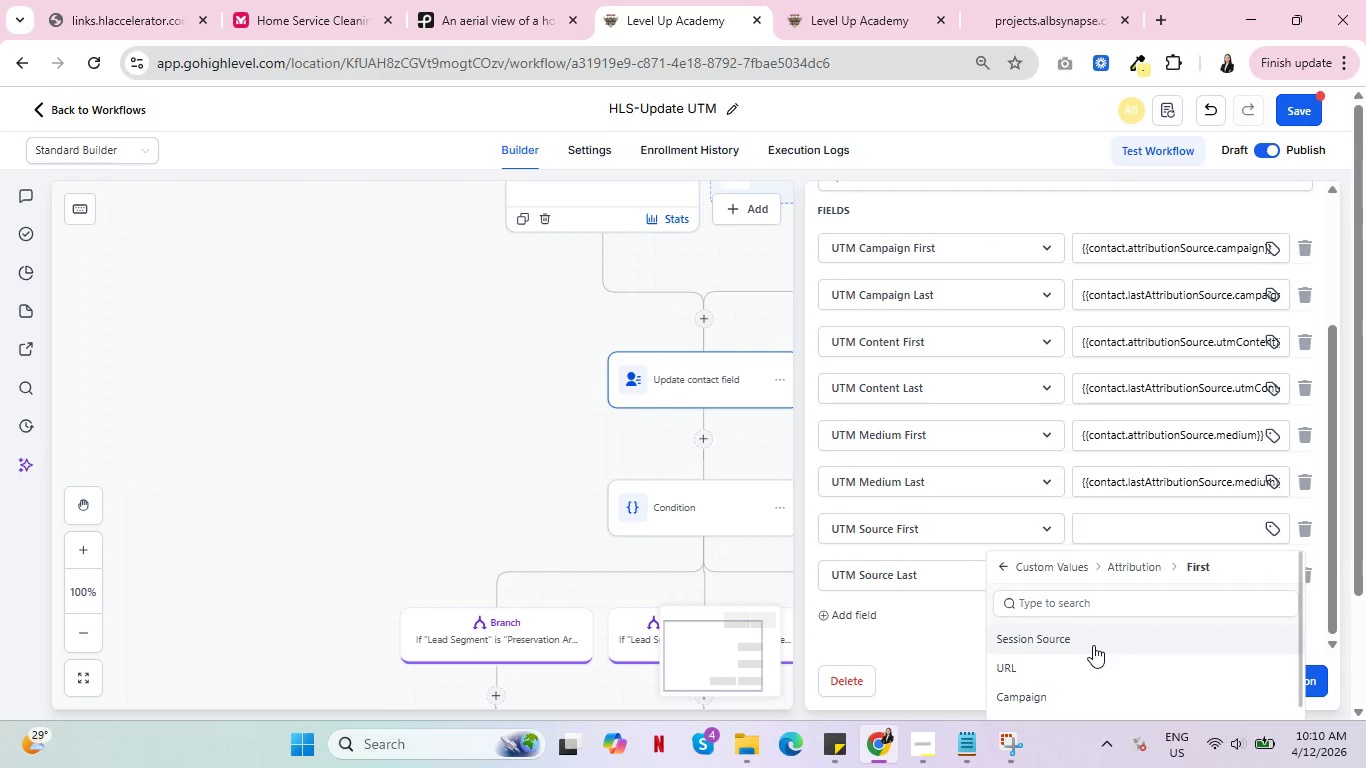 
scroll: coordinate [1093, 647], scroll_direction: down, amount: 1.0
 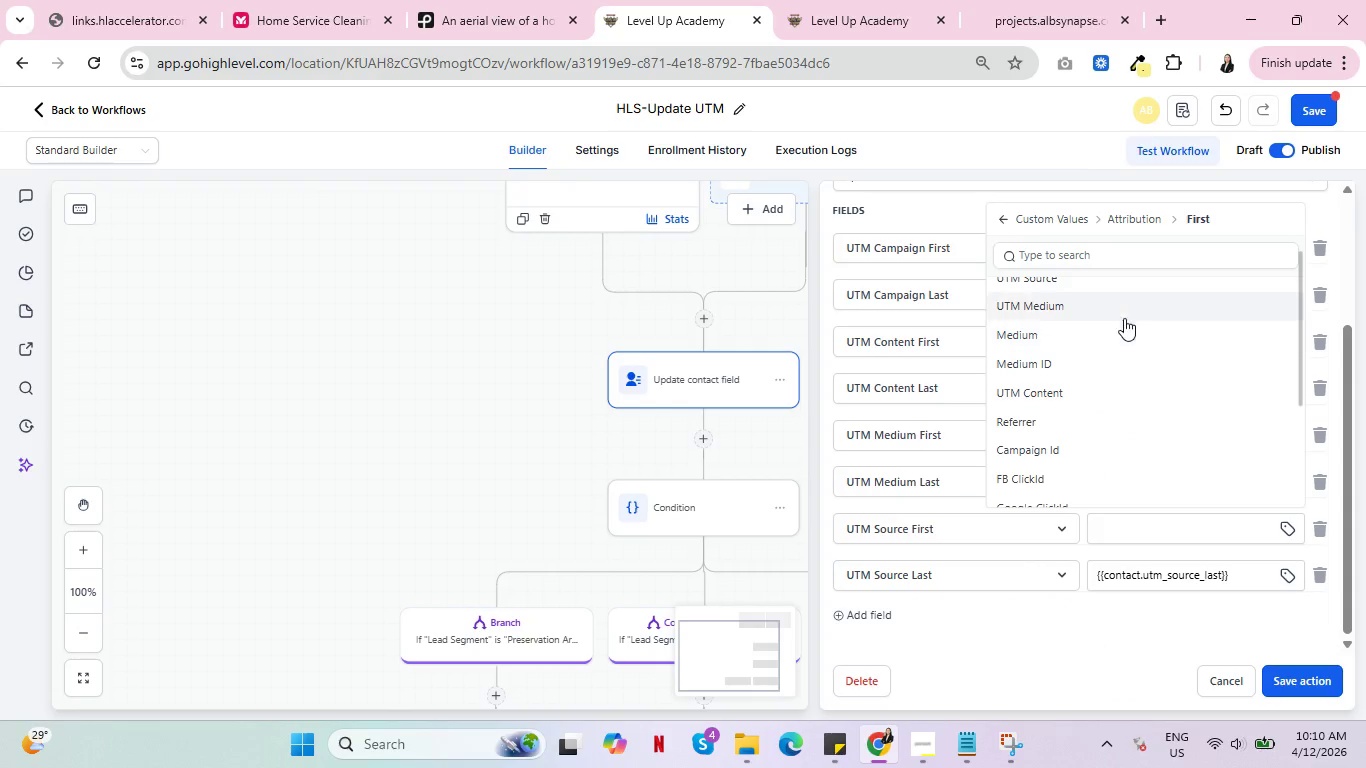 
scroll: coordinate [1140, 318], scroll_direction: up, amount: 1.0
 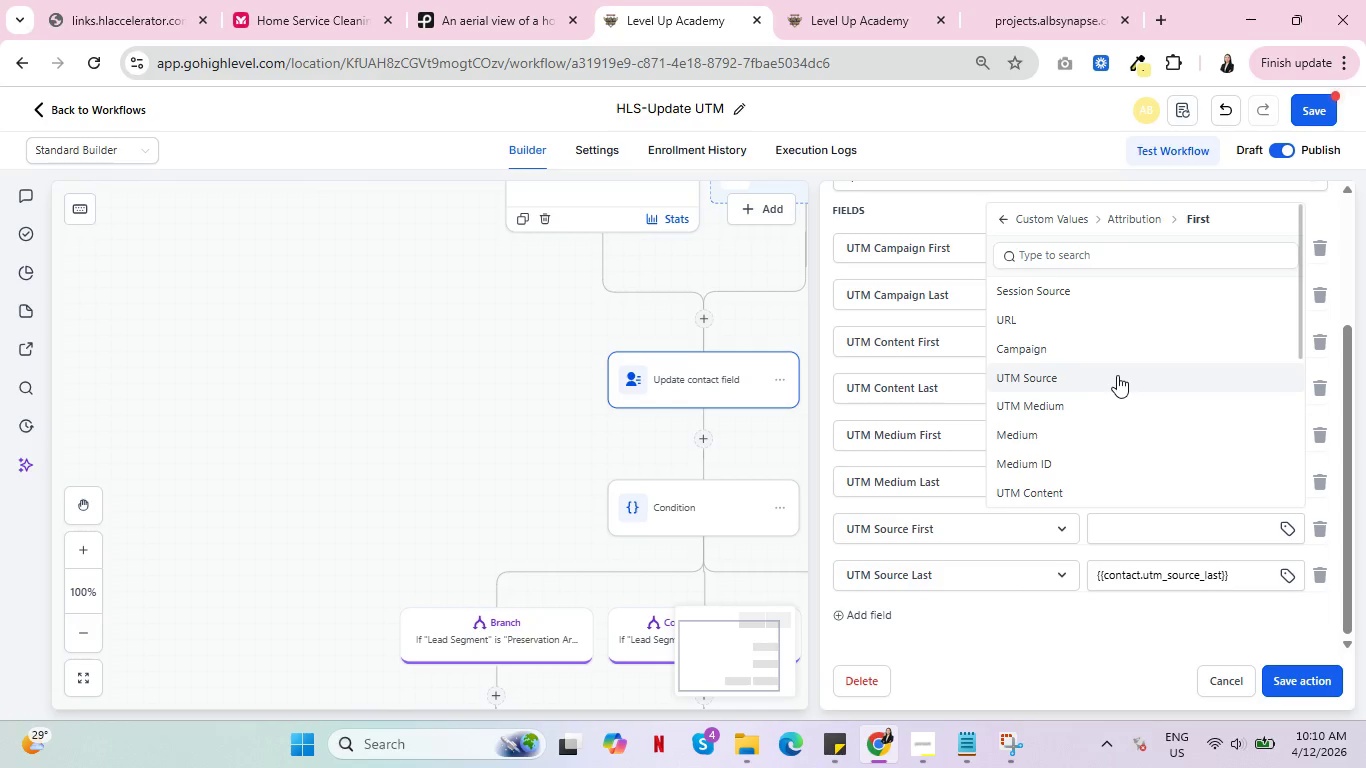 
left_click([1117, 375])
 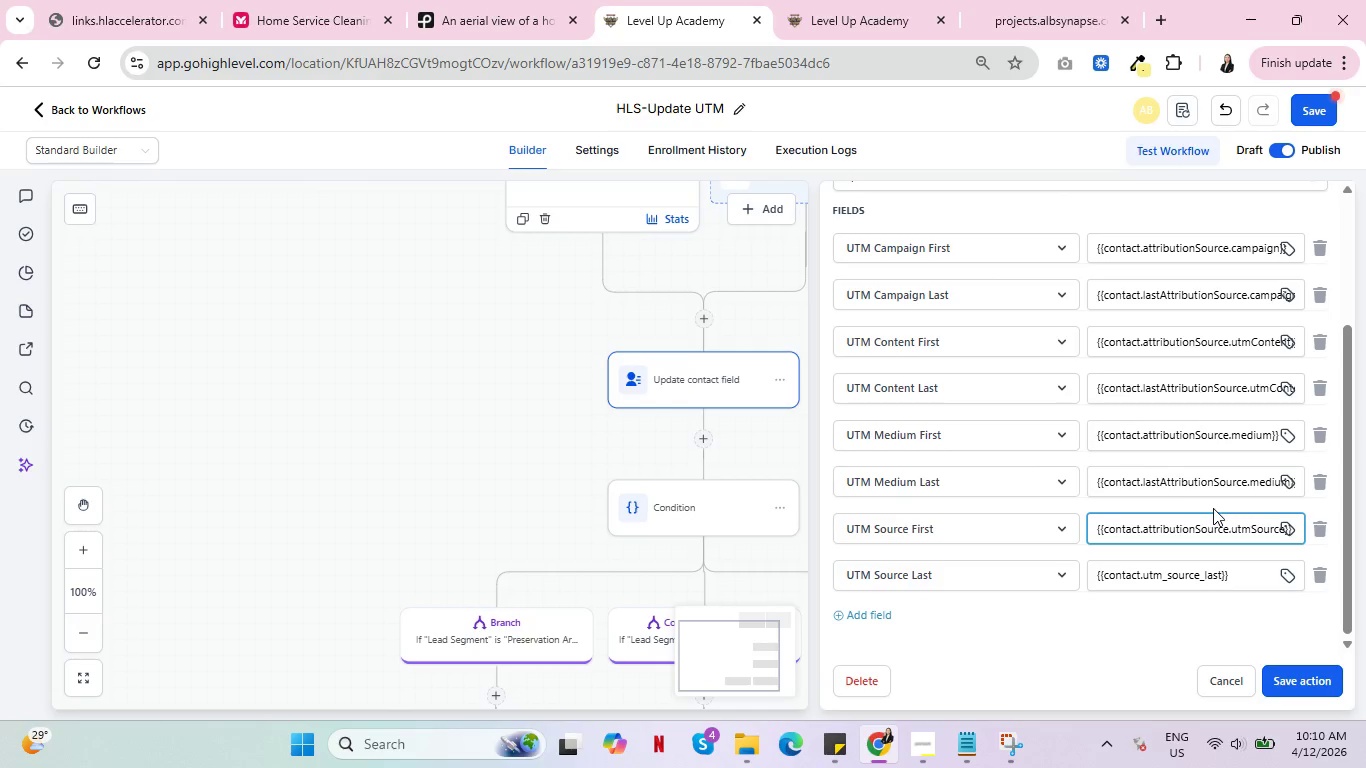 
wait(5.36)
 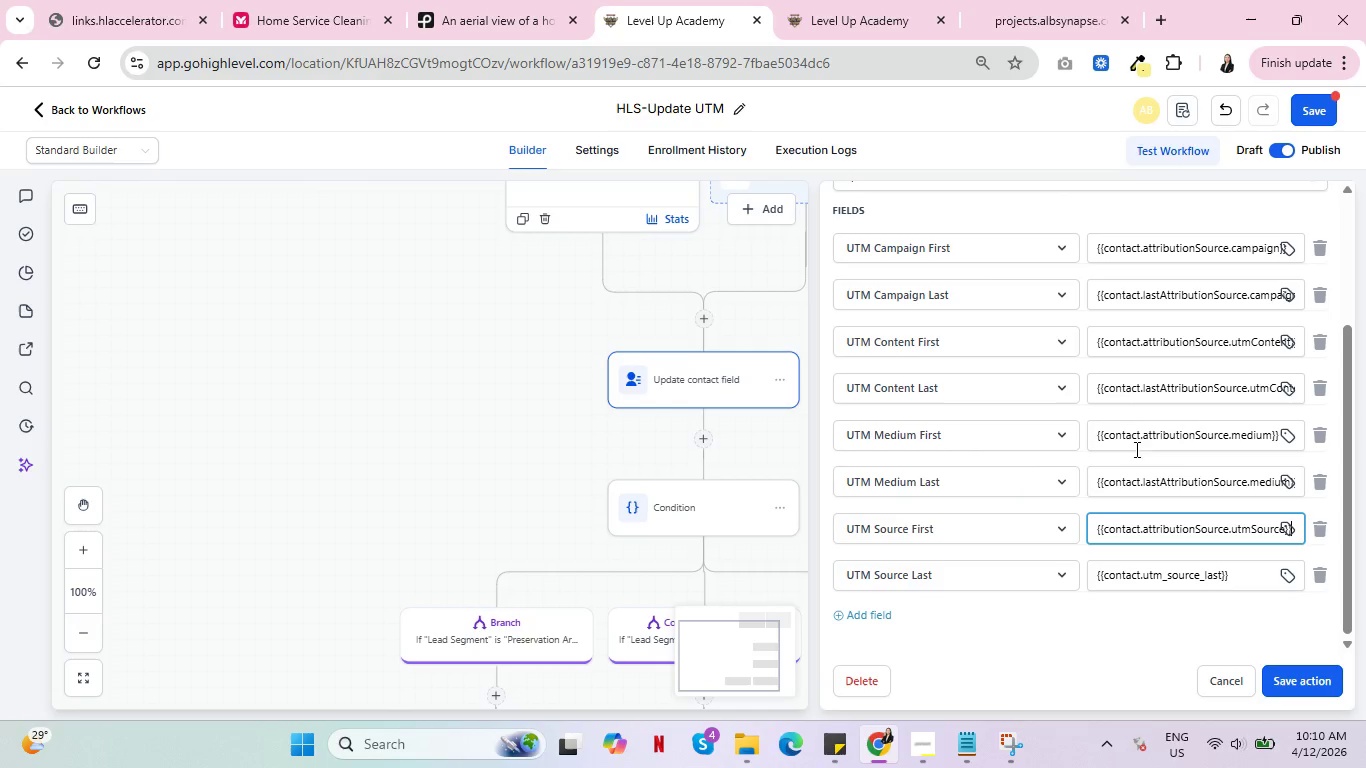 
left_click_drag(start_coordinate=[1226, 473], to_coordinate=[1305, 474])
 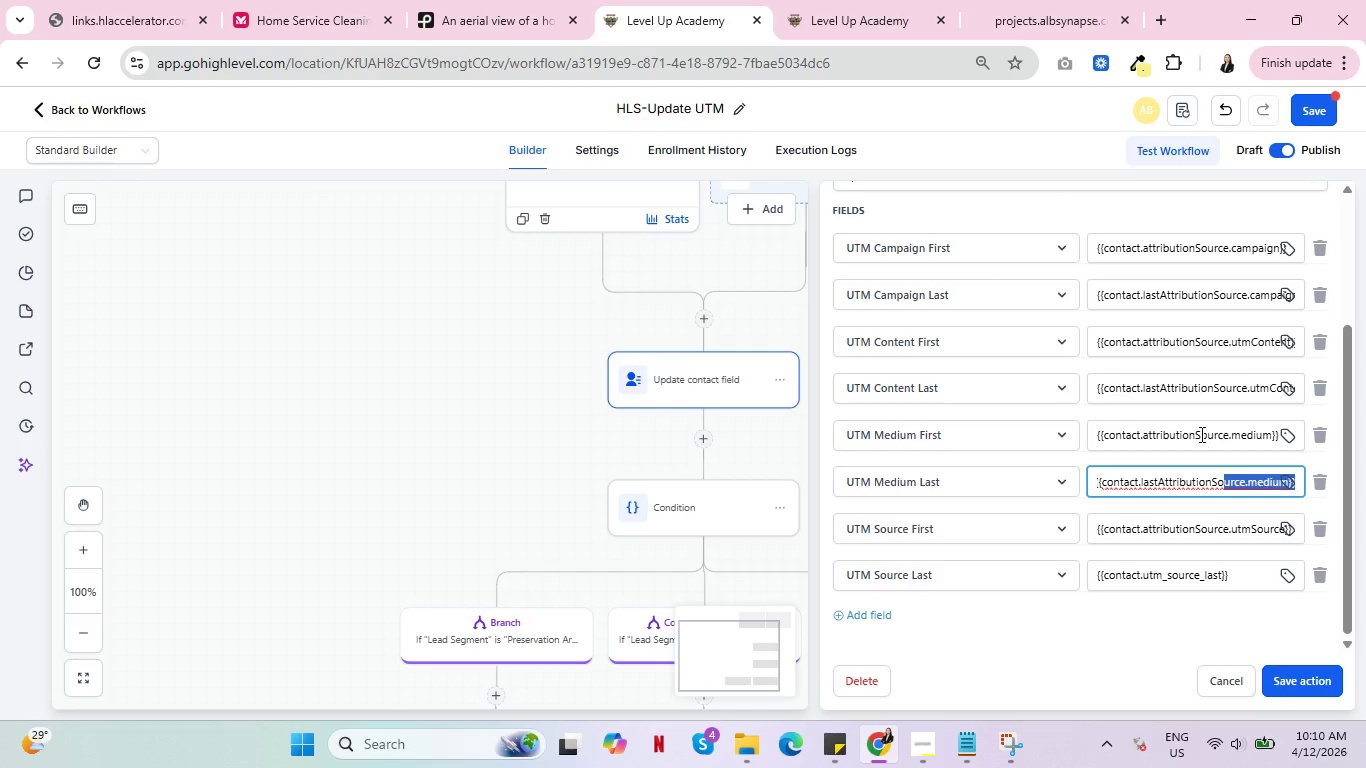 
left_click_drag(start_coordinate=[1200, 434], to_coordinate=[1284, 437])
 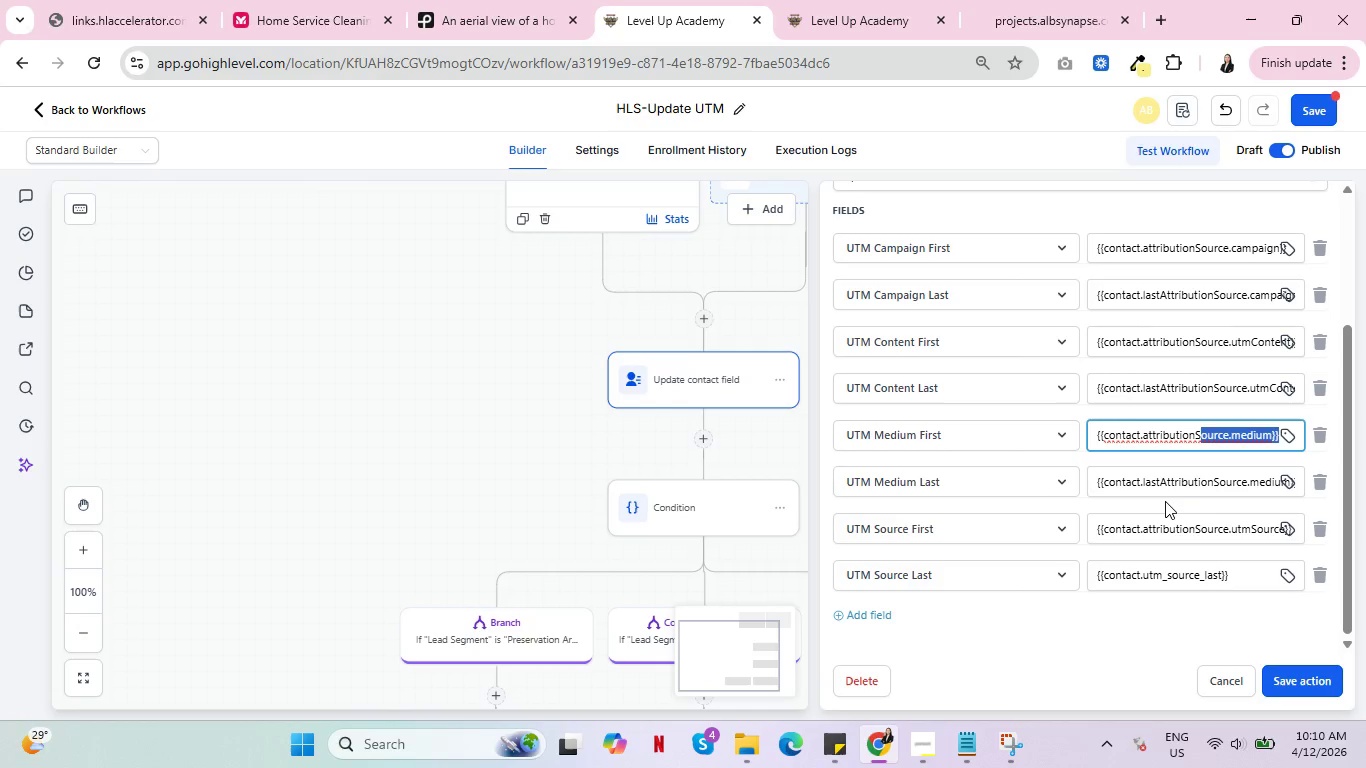 
left_click_drag(start_coordinate=[1175, 522], to_coordinate=[1287, 525])
 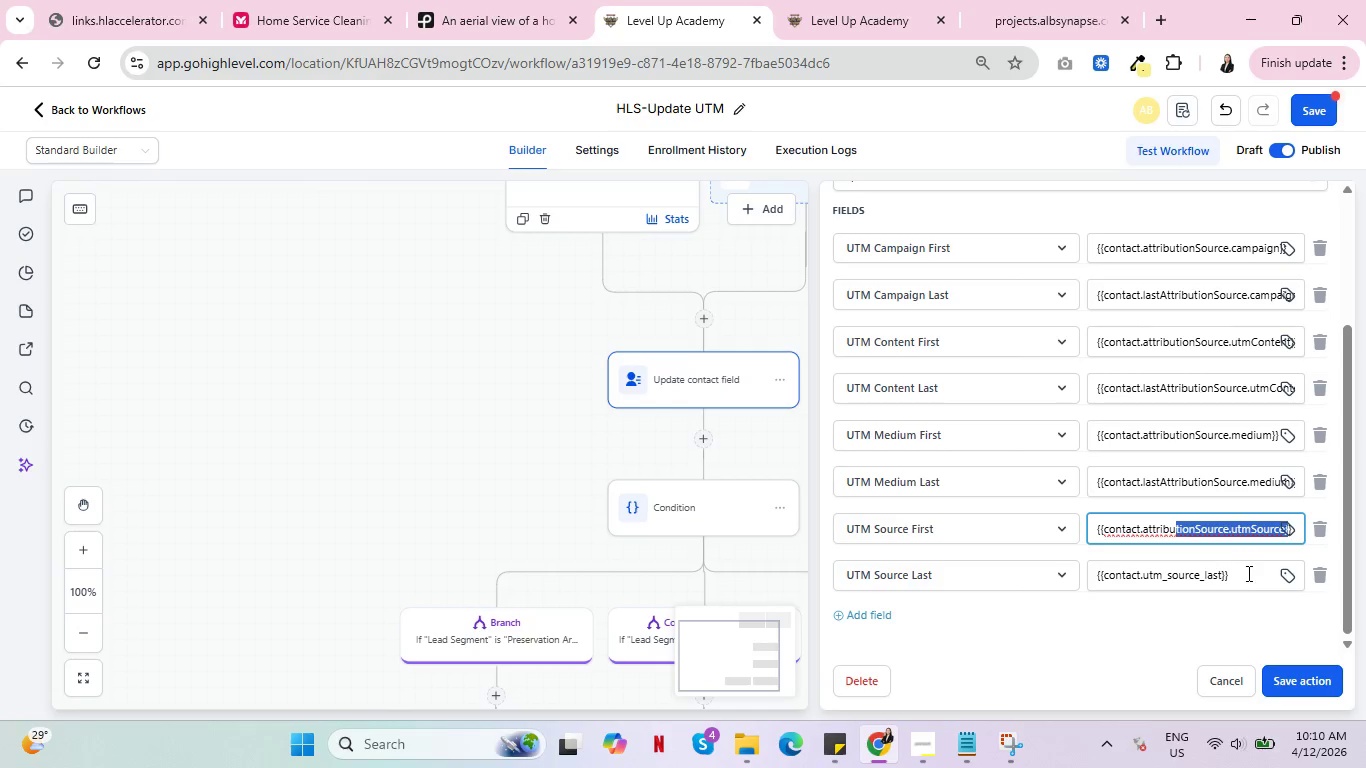 
left_click_drag(start_coordinate=[1248, 573], to_coordinate=[1081, 580])
 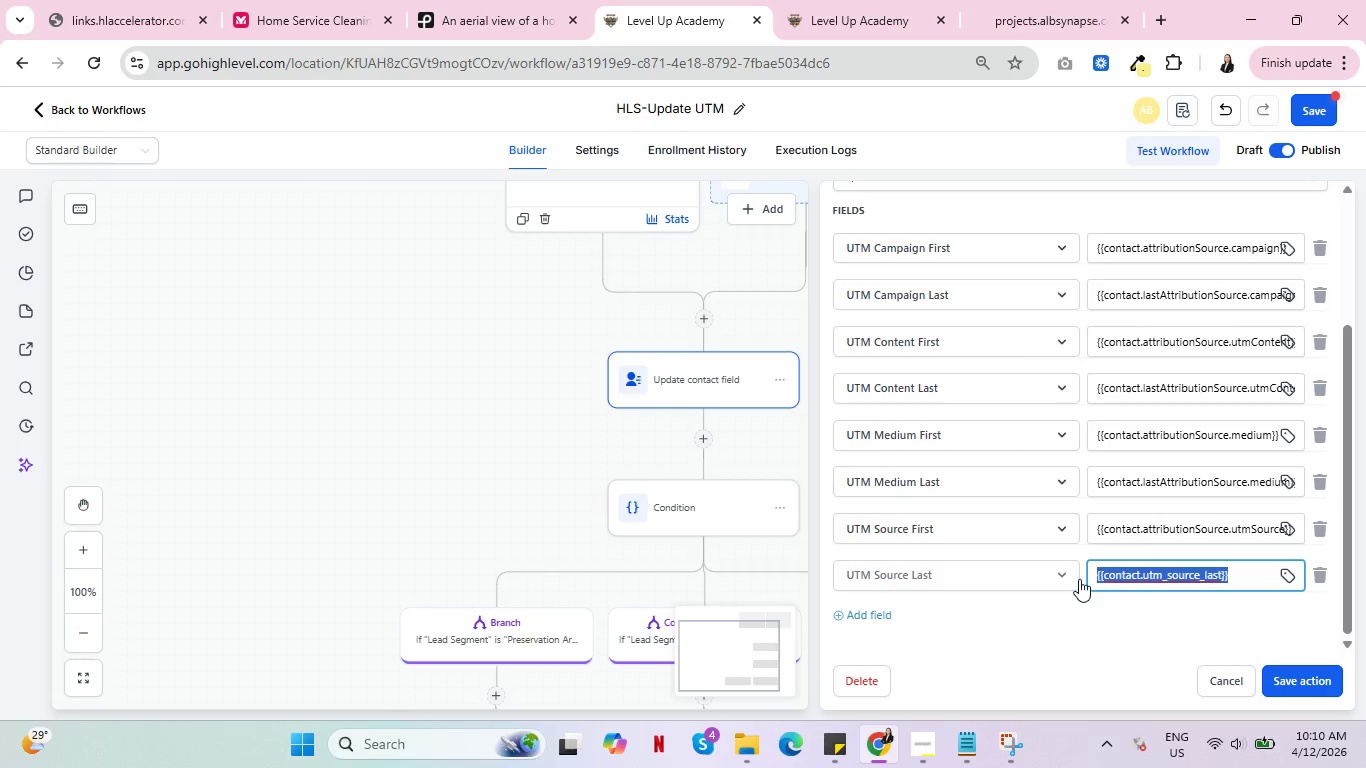 
key(Backspace)
 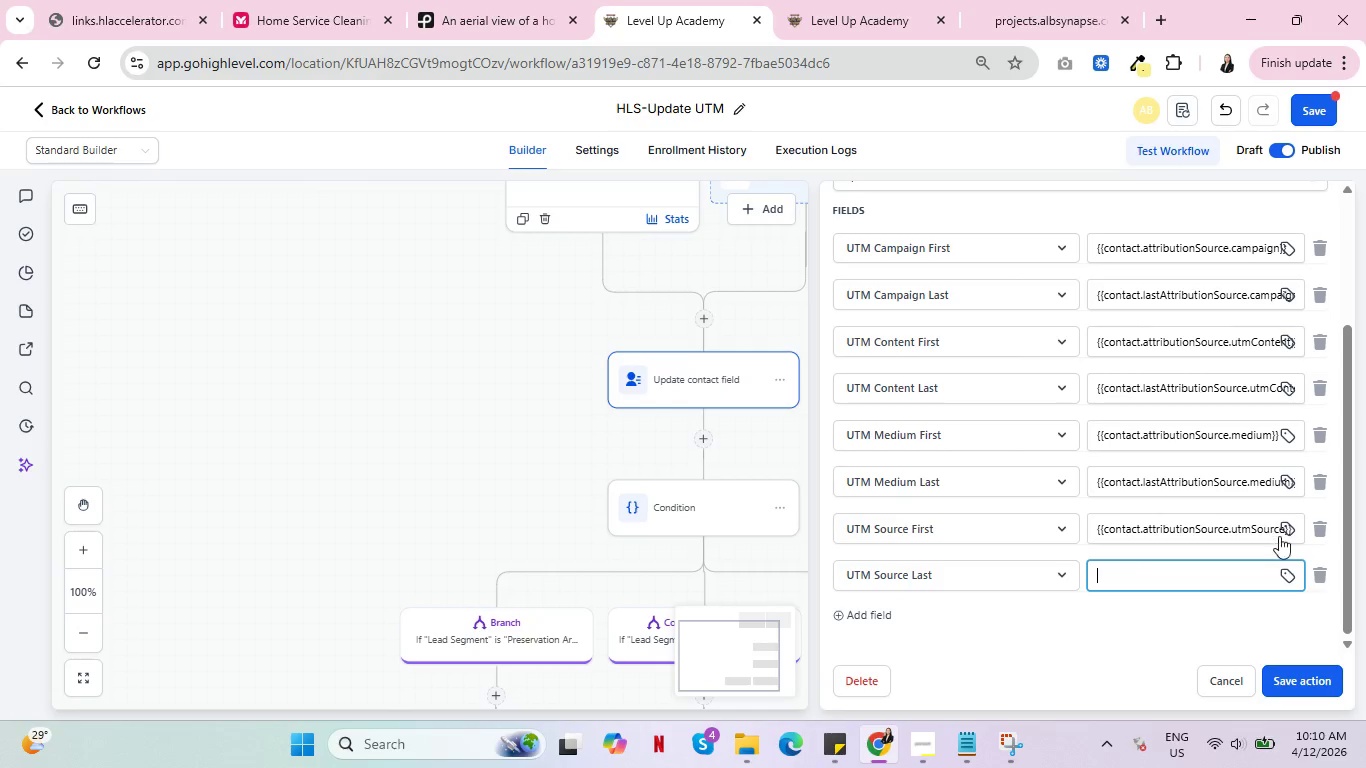 
left_click([1282, 572])
 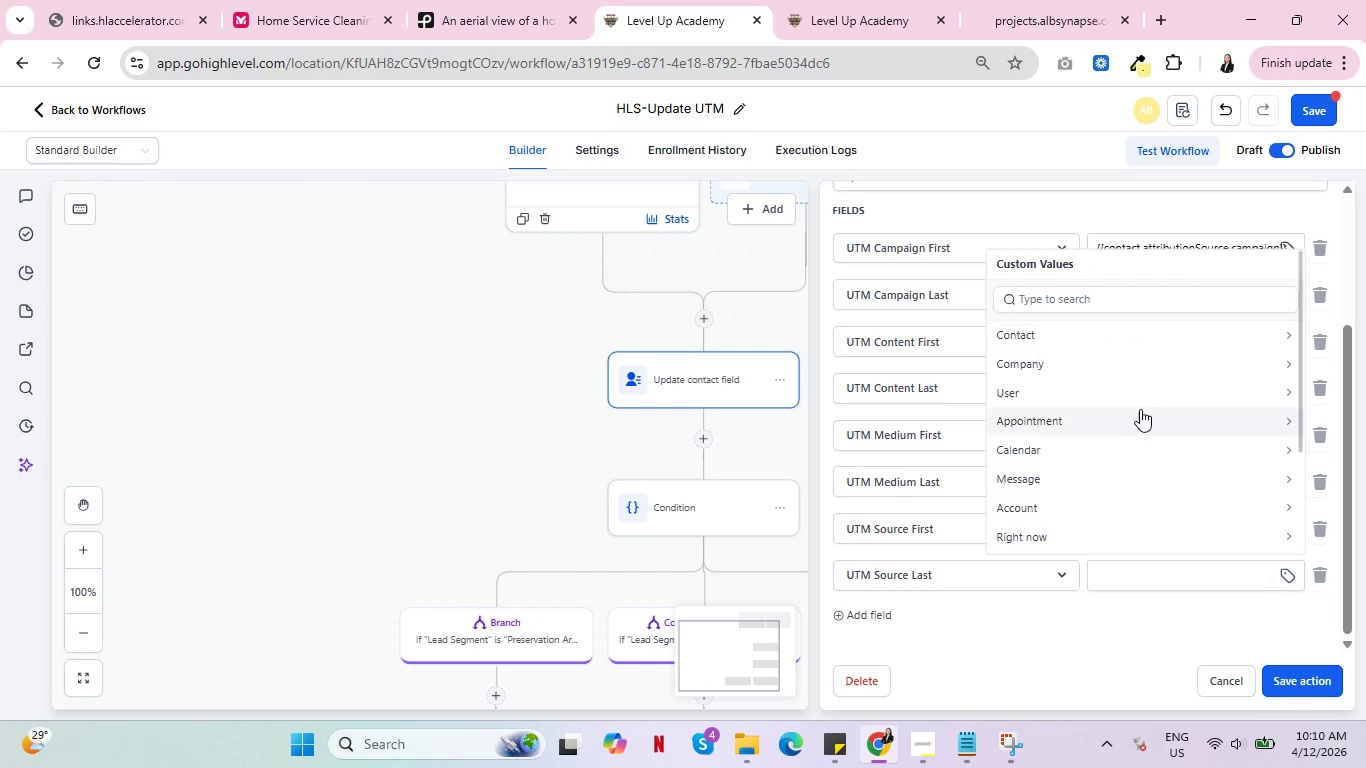 
scroll: coordinate [1145, 407], scroll_direction: down, amount: 3.0
 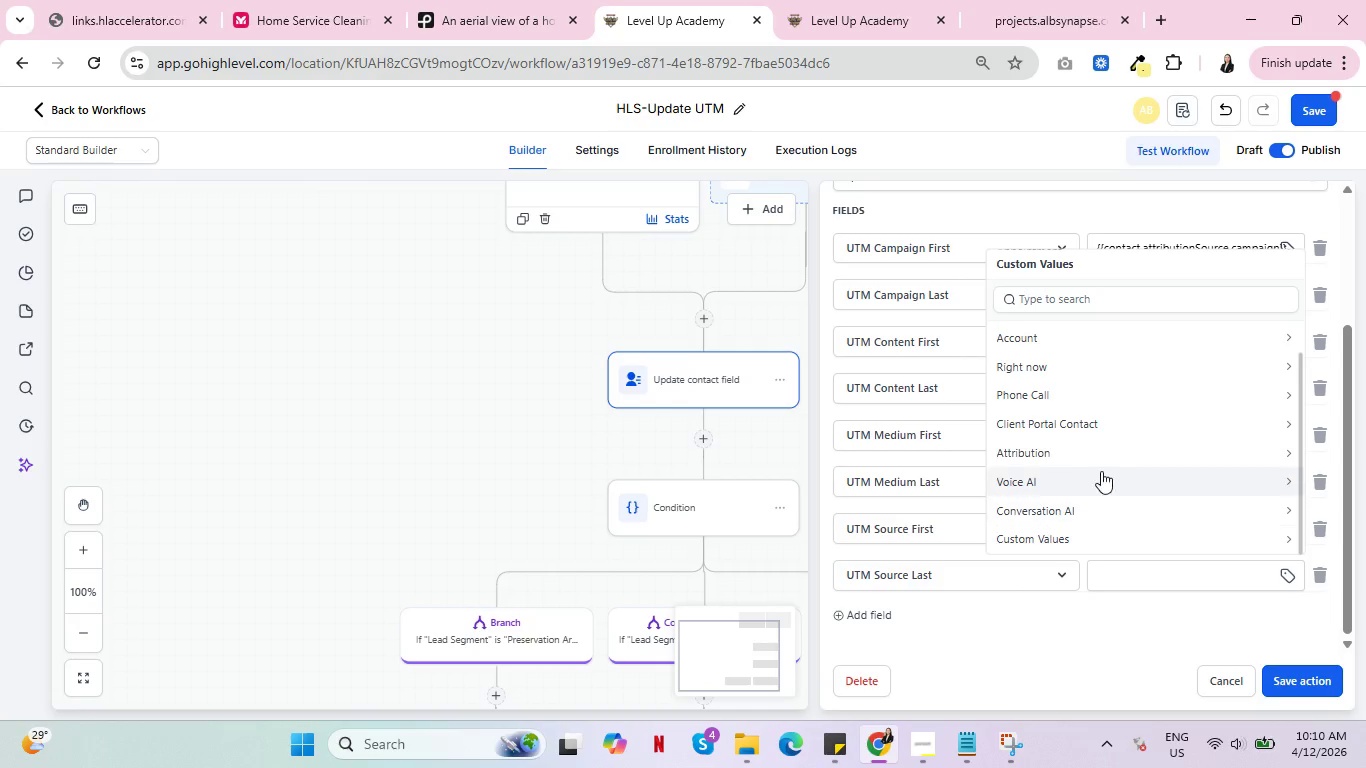 
left_click([1104, 466])
 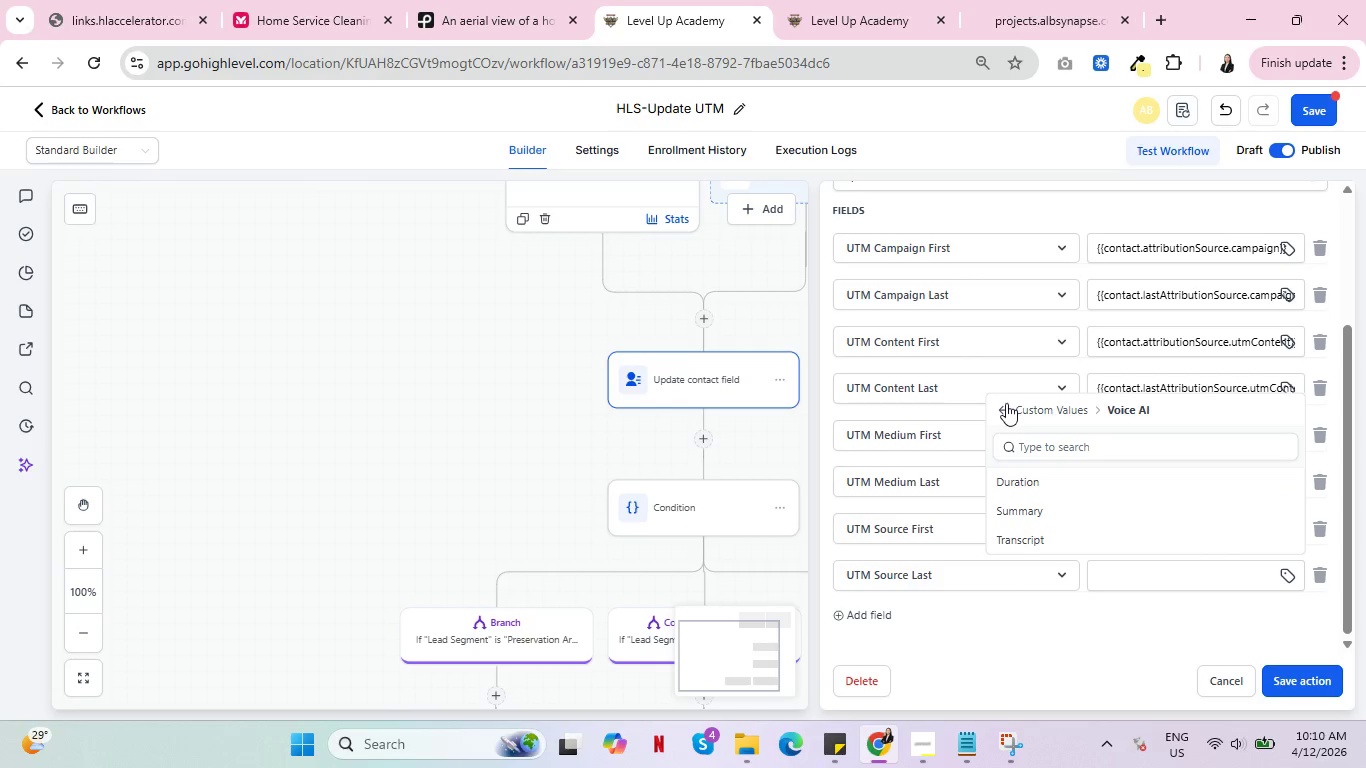 
left_click([1006, 404])
 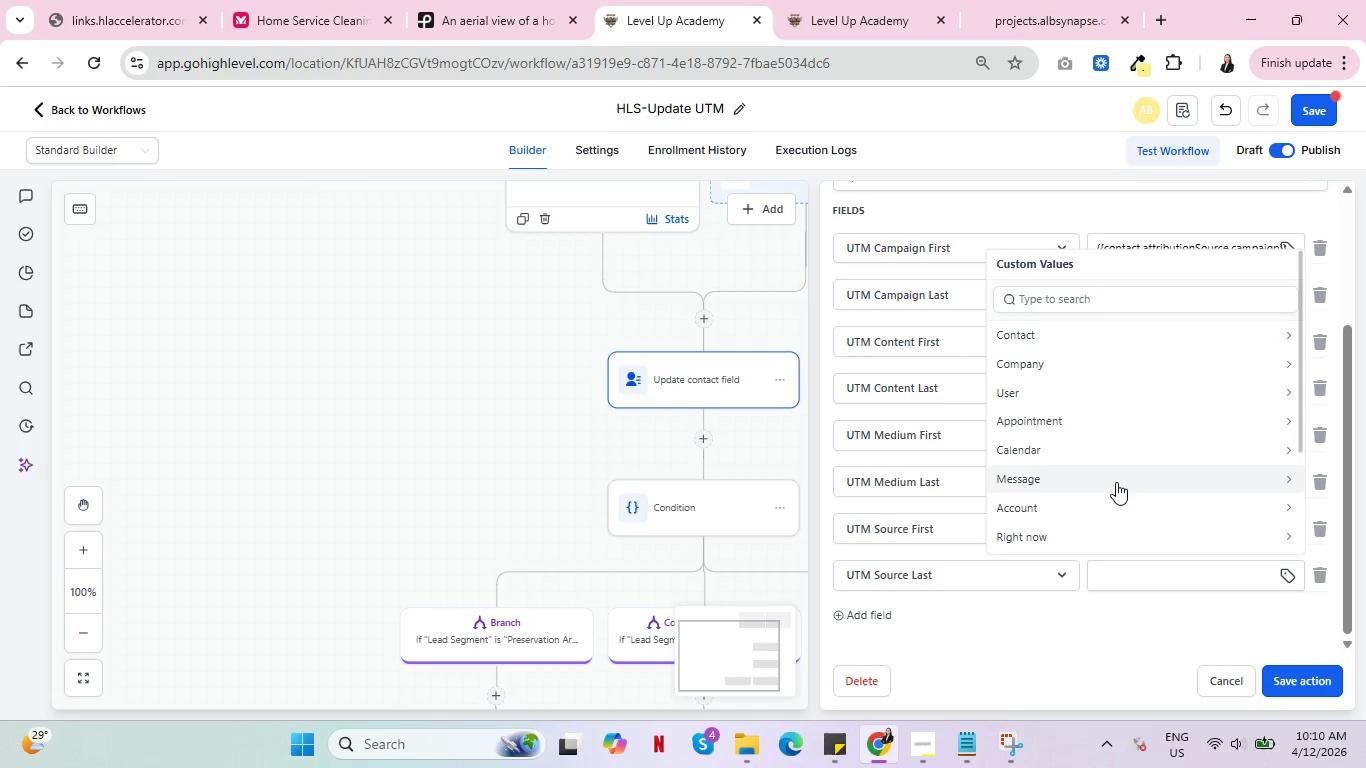 
scroll: coordinate [1198, 443], scroll_direction: down, amount: 2.0
 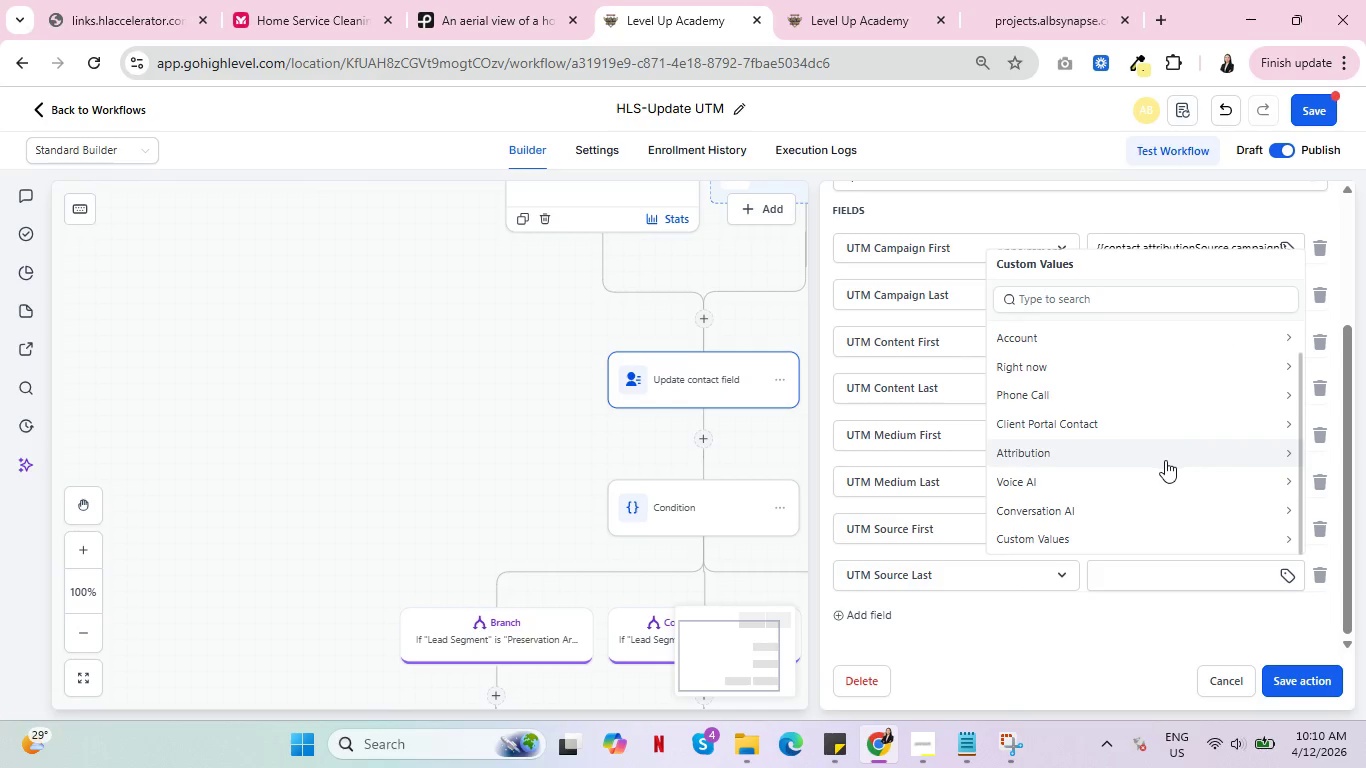 
left_click([1165, 460])
 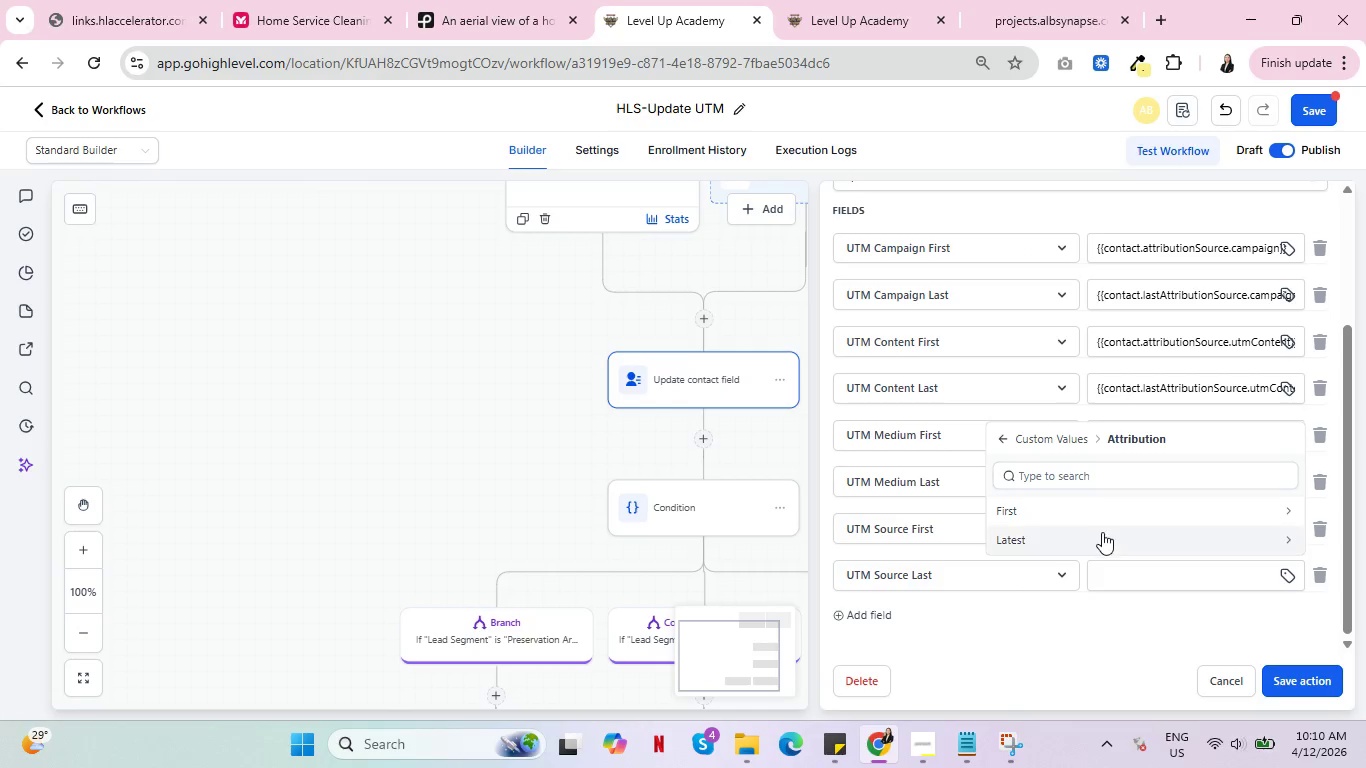 
left_click([1102, 532])
 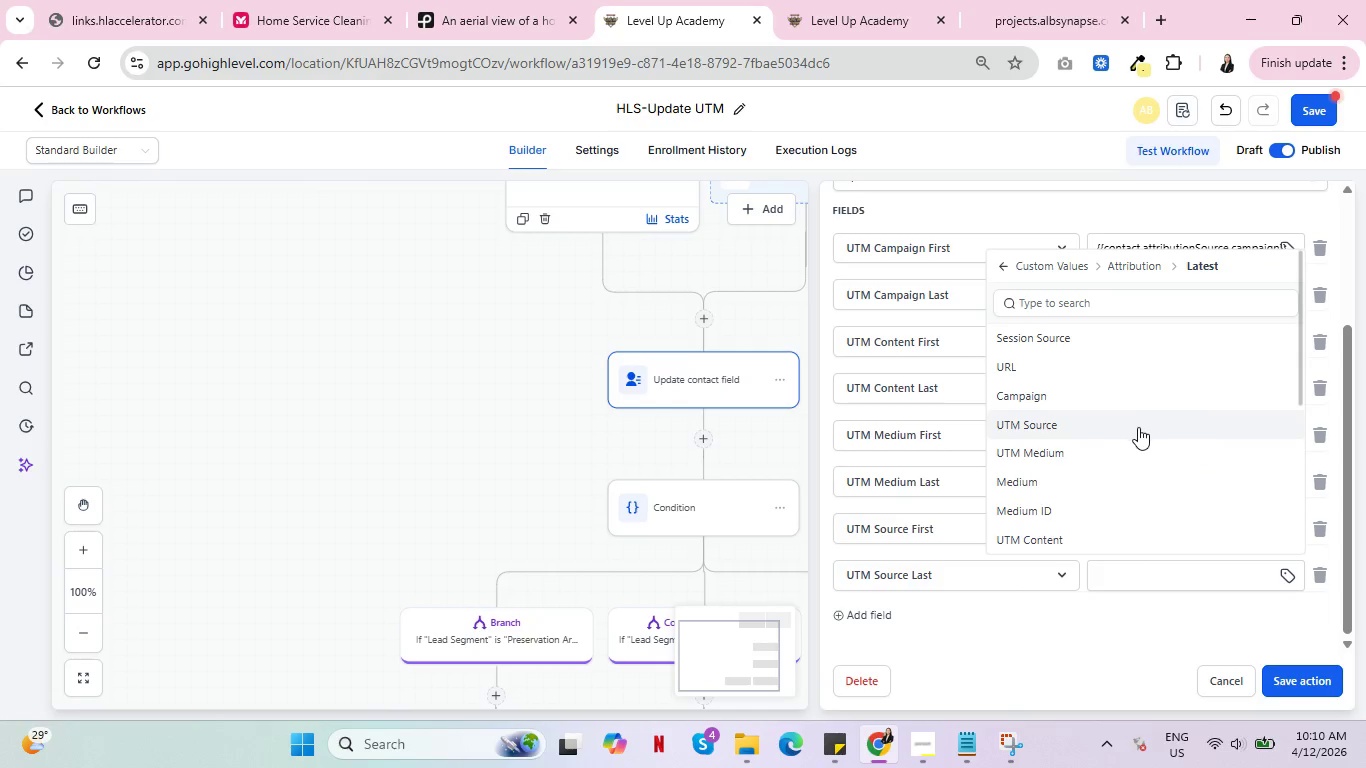 
left_click([1139, 426])
 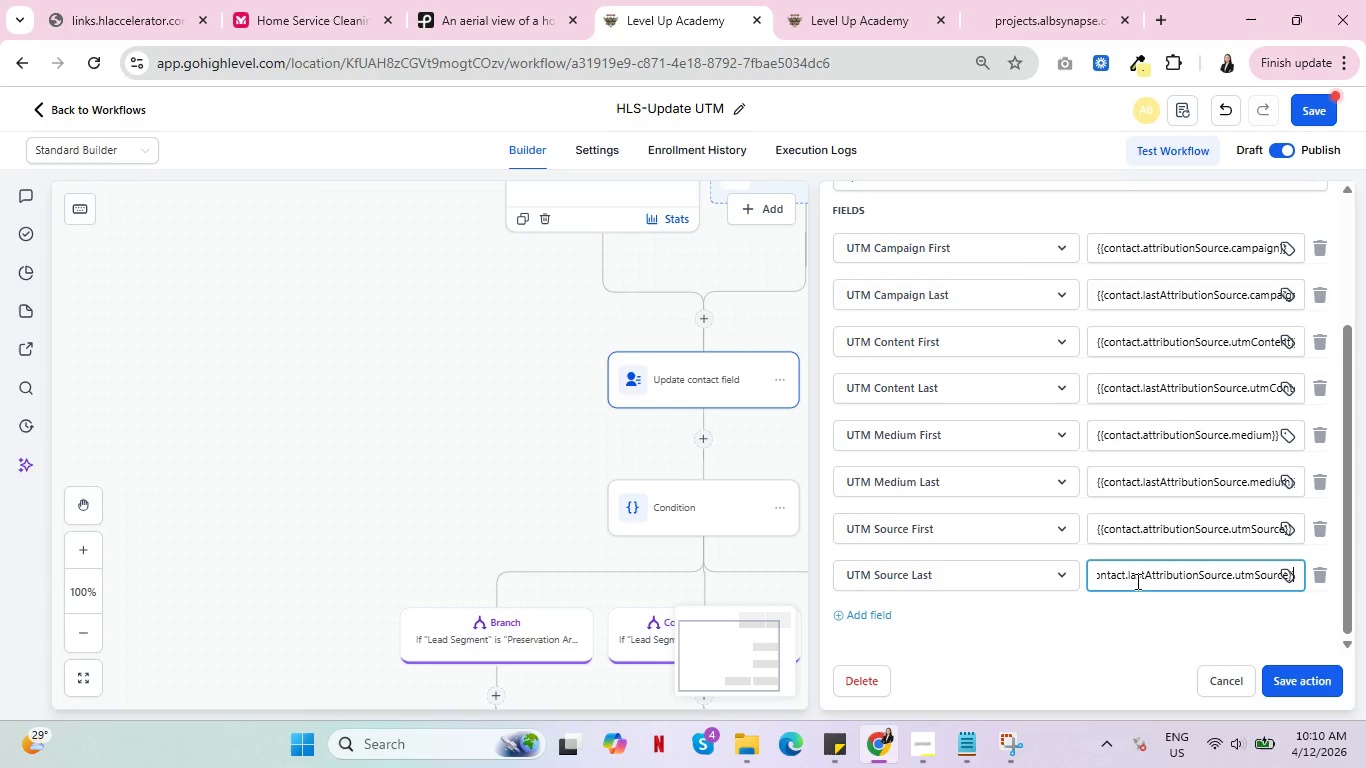 
left_click_drag(start_coordinate=[1142, 580], to_coordinate=[1288, 581])
 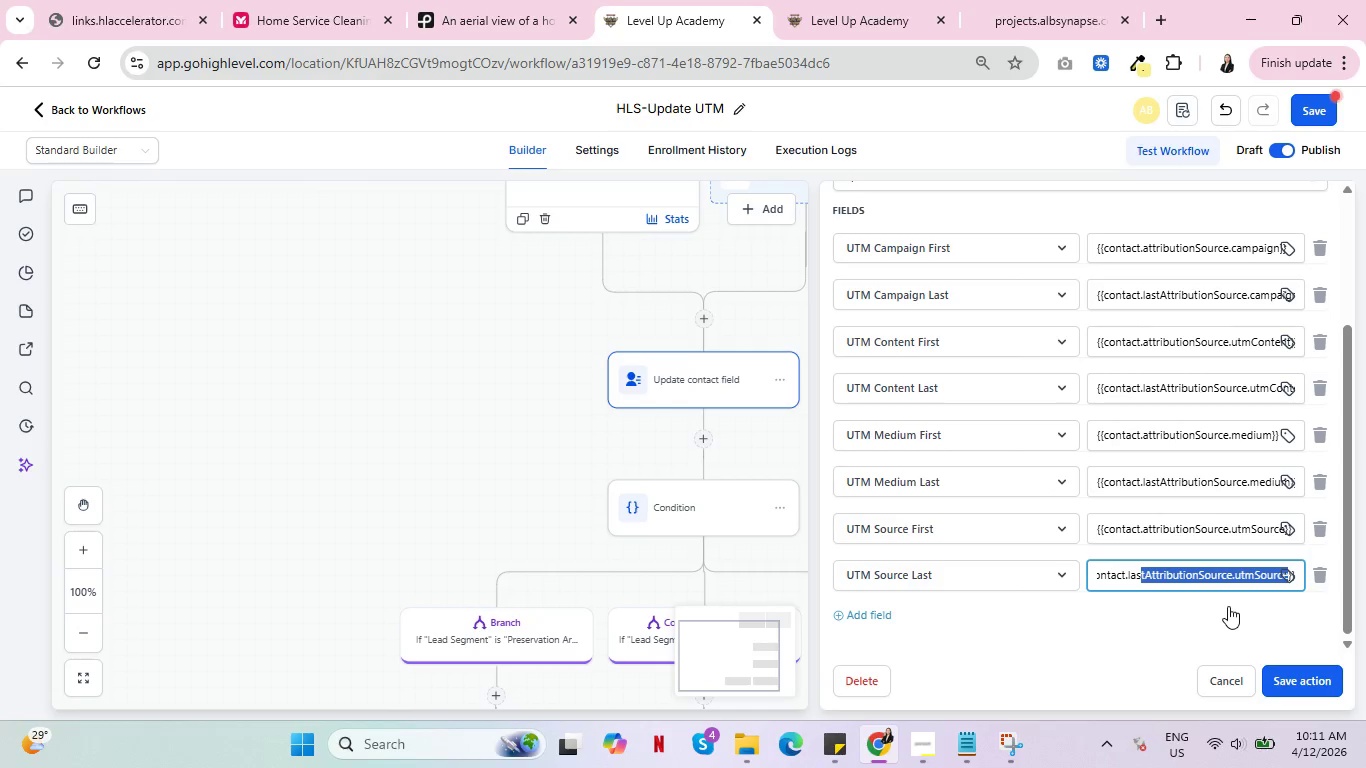 
wait(8.03)
 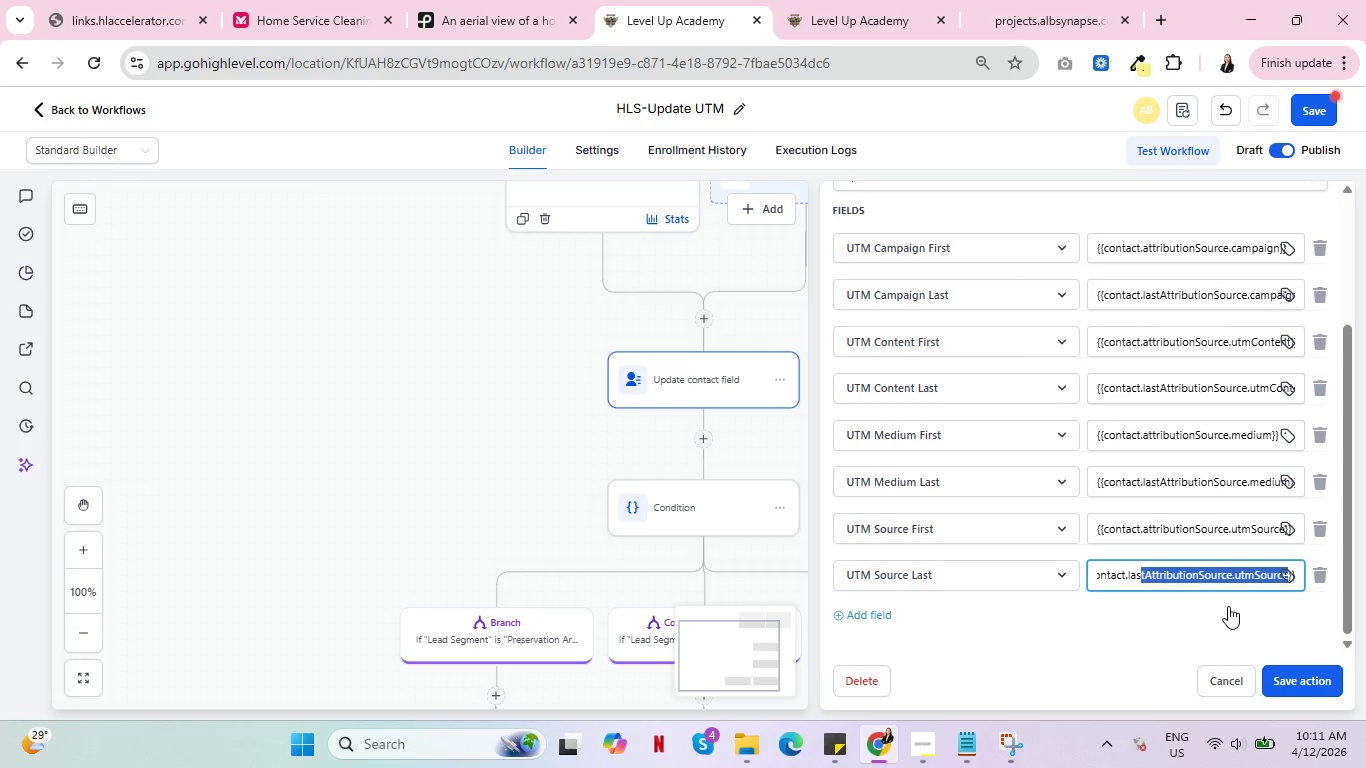 
scroll: coordinate [1225, 399], scroll_direction: down, amount: 3.0
 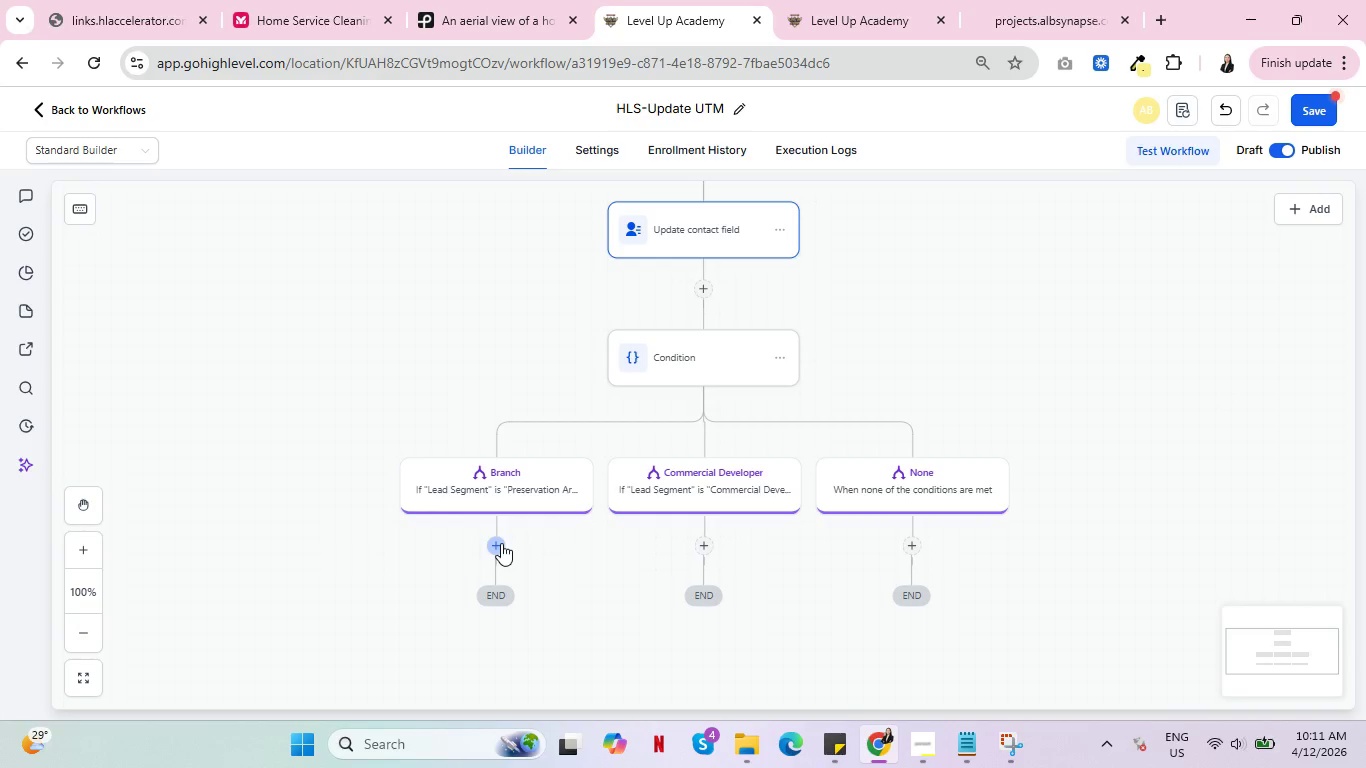 
wait(6.42)
 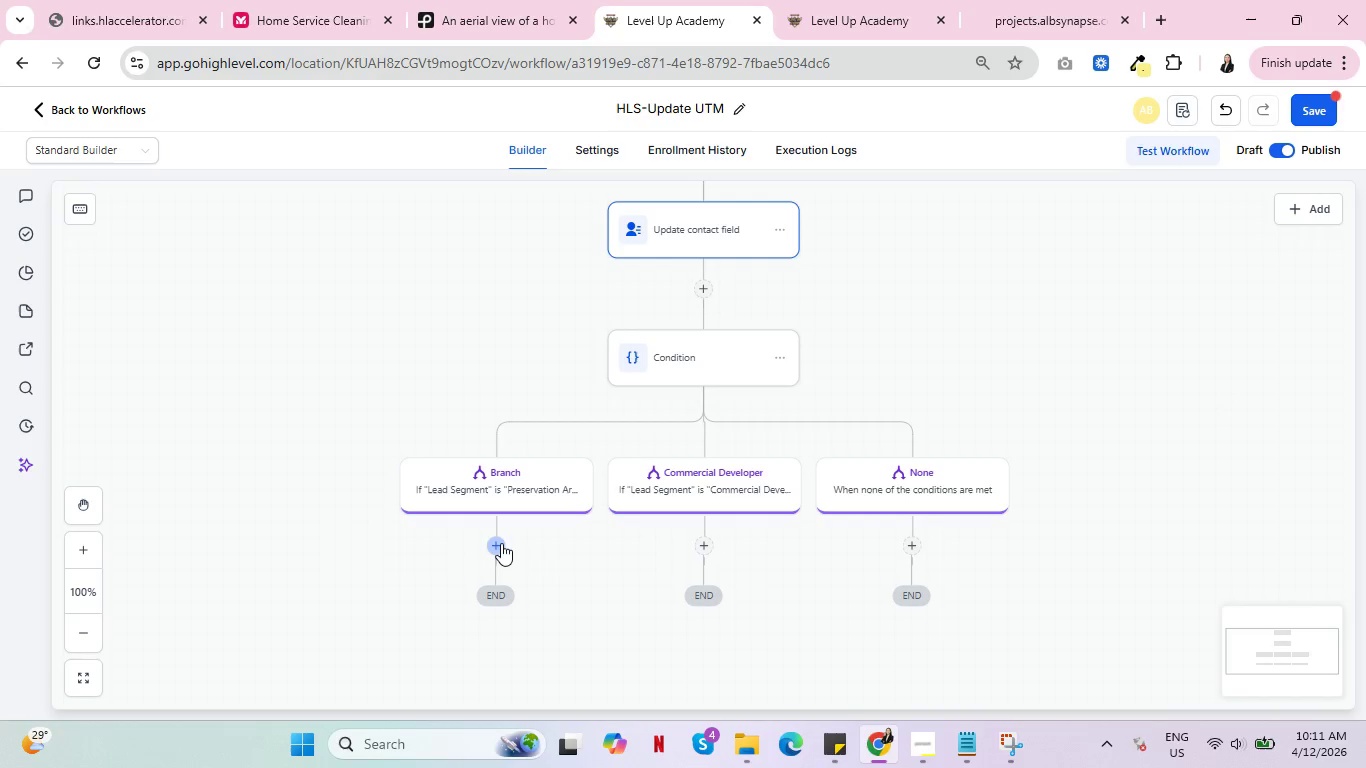 
left_click([501, 543])
 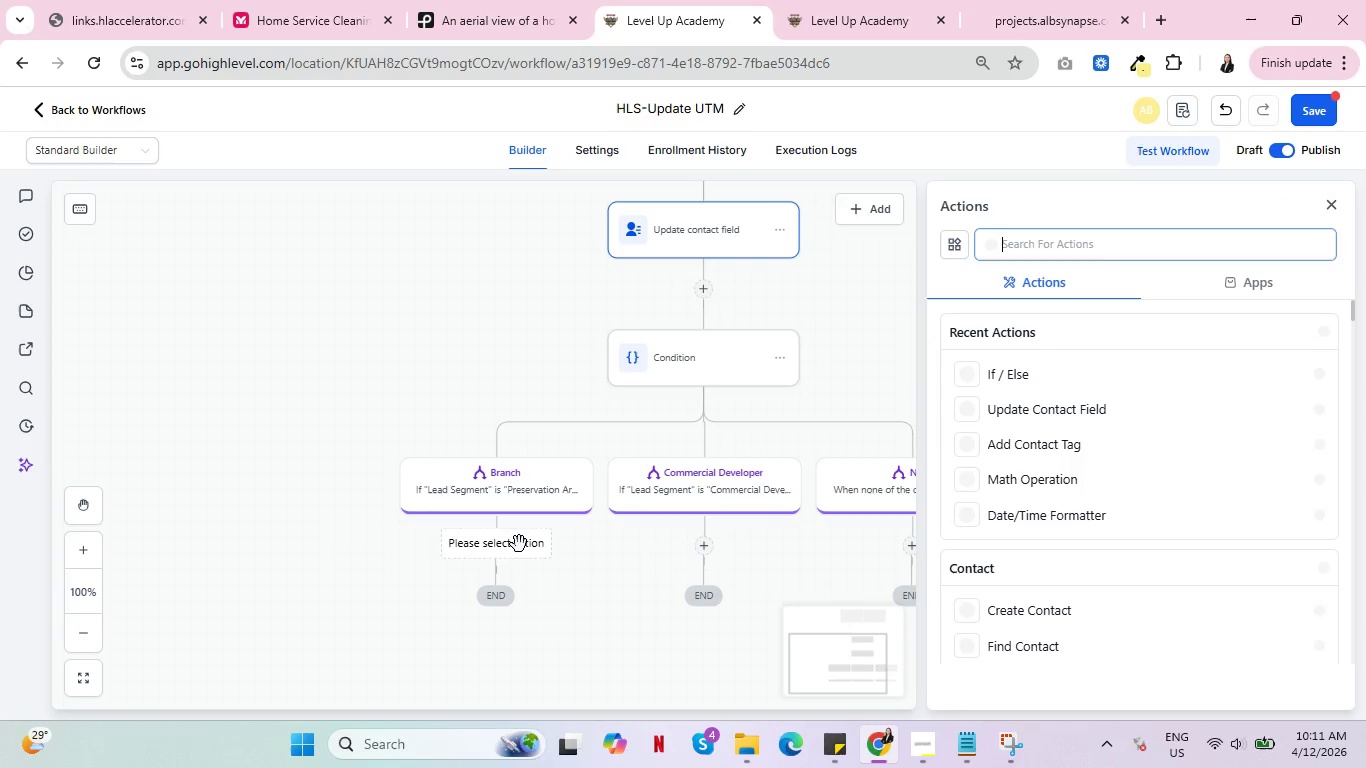 
mouse_move([1122, 445])
 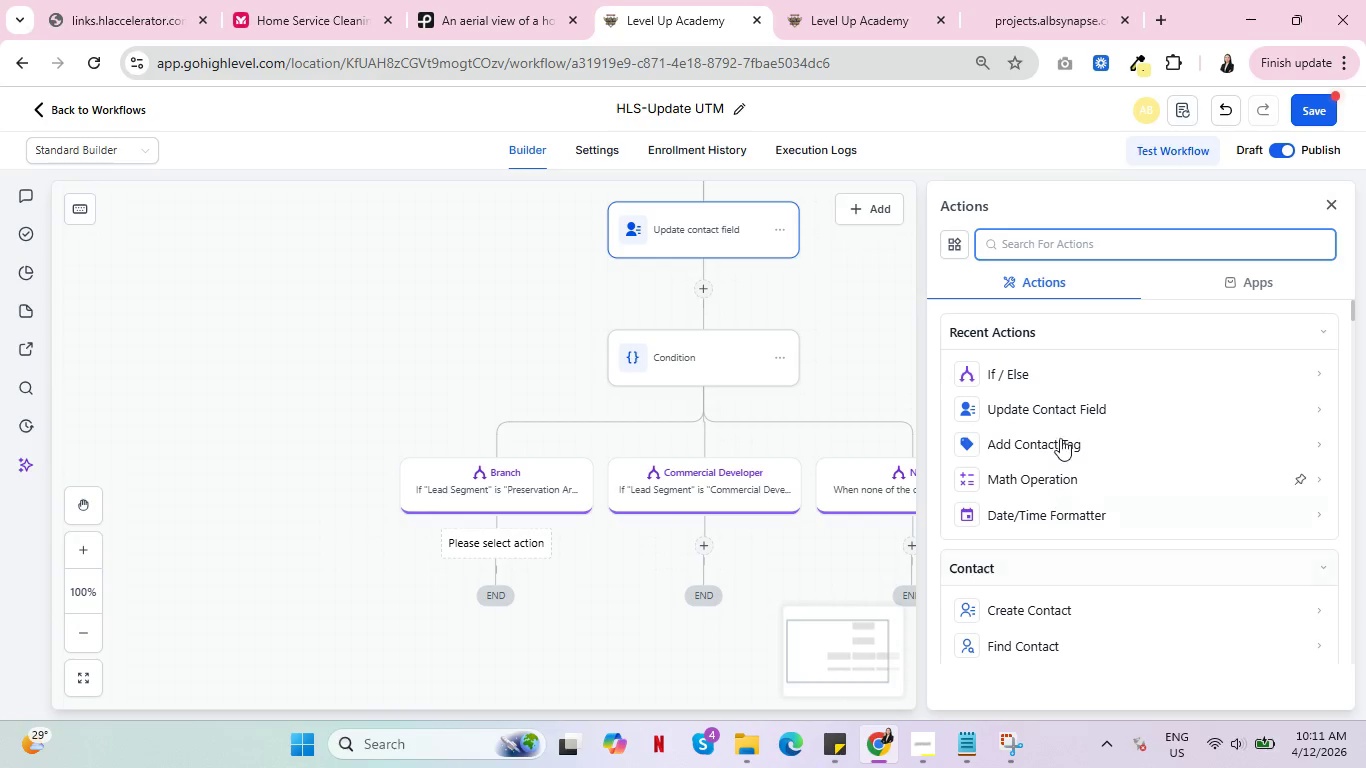 
left_click([1068, 399])
 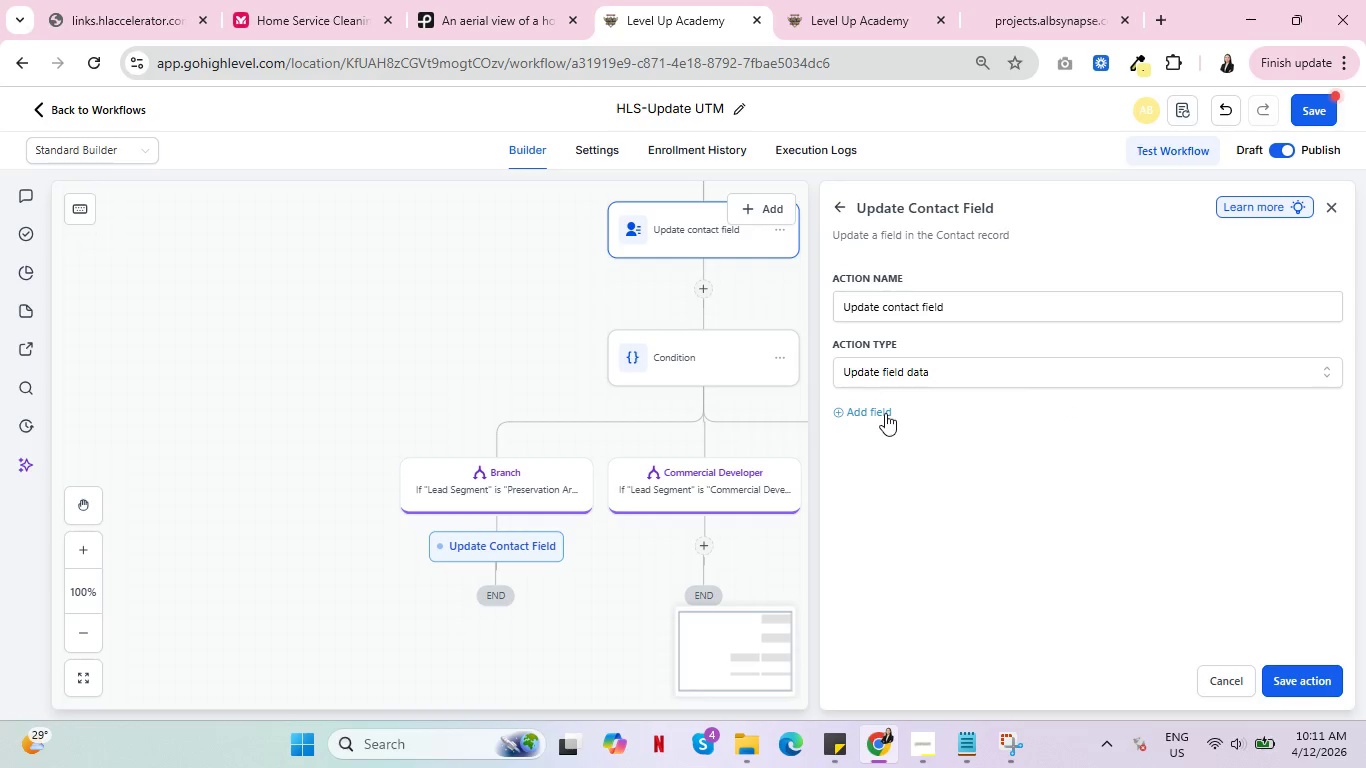 
double_click([969, 440])
 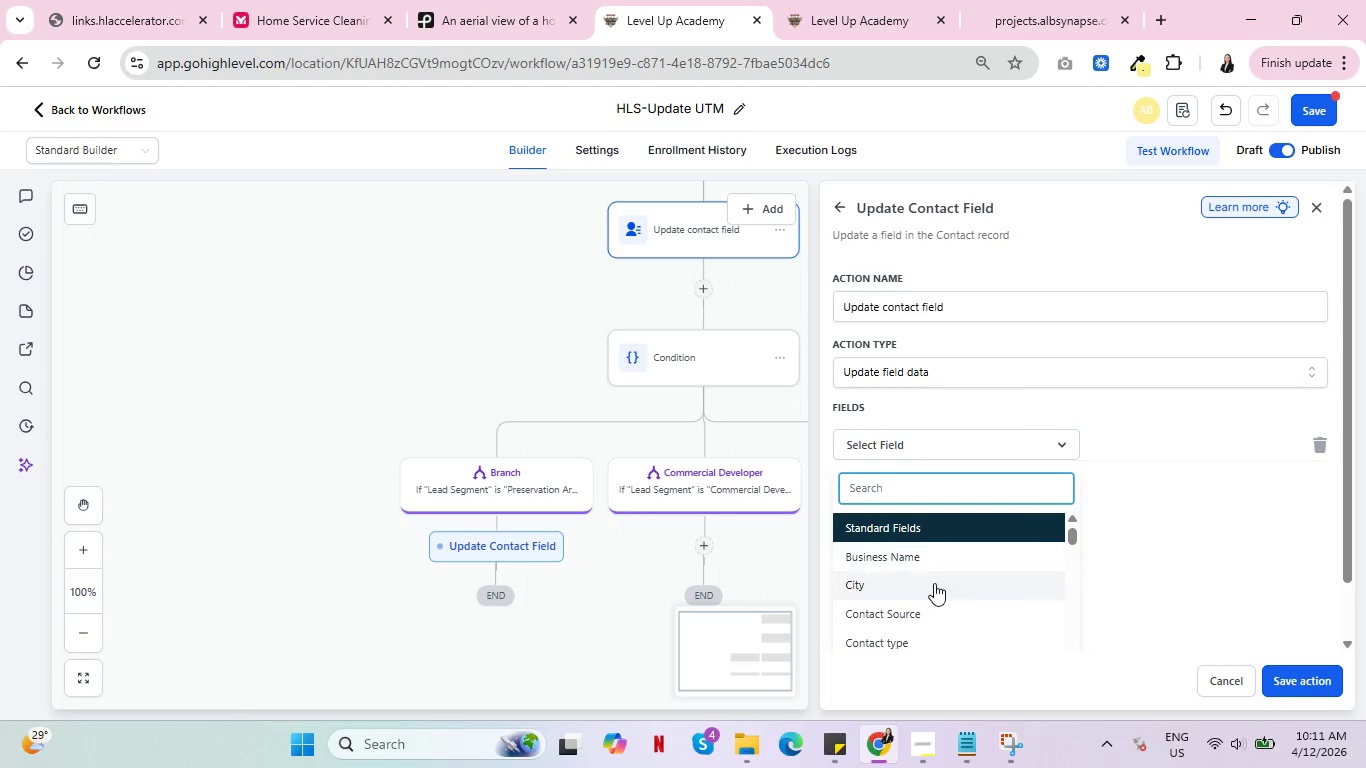 
scroll: coordinate [972, 589], scroll_direction: down, amount: 3.0
 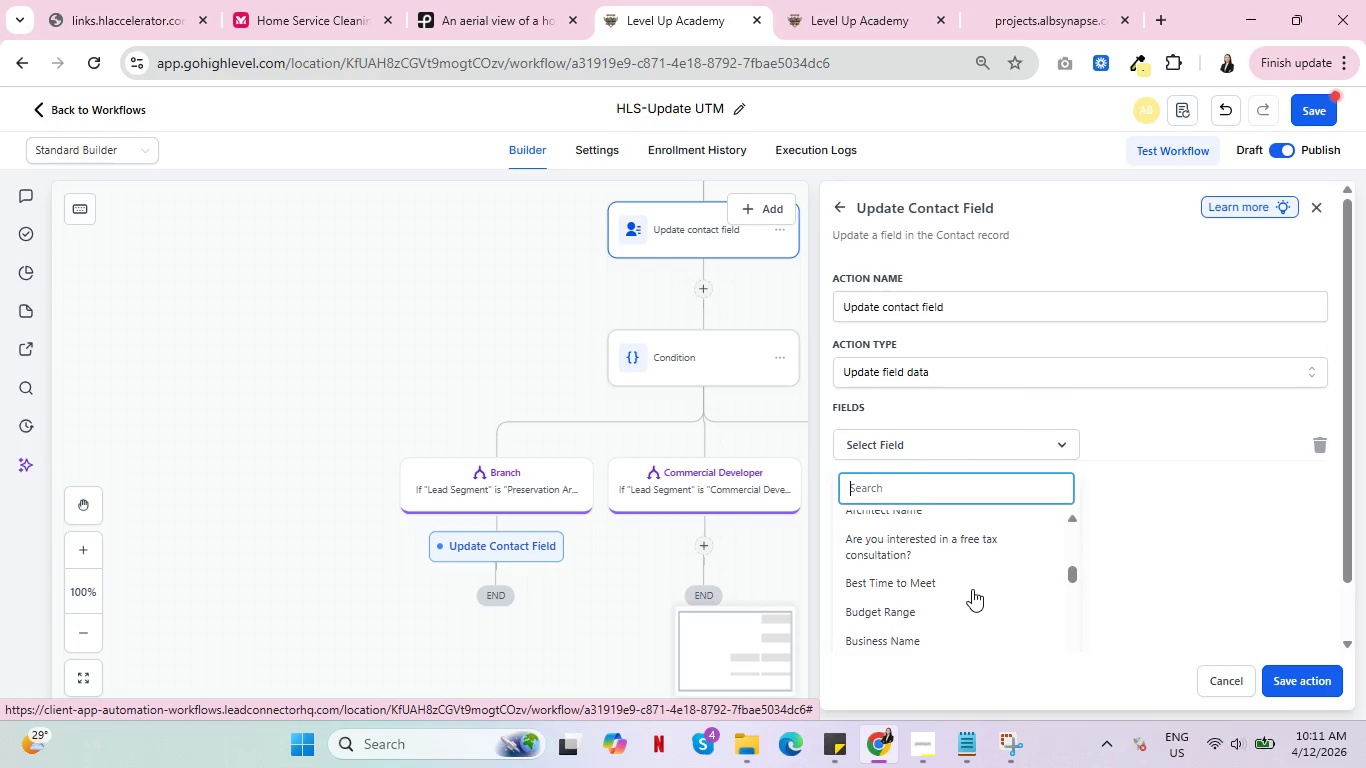 
scroll: coordinate [972, 589], scroll_direction: up, amount: 1.0
 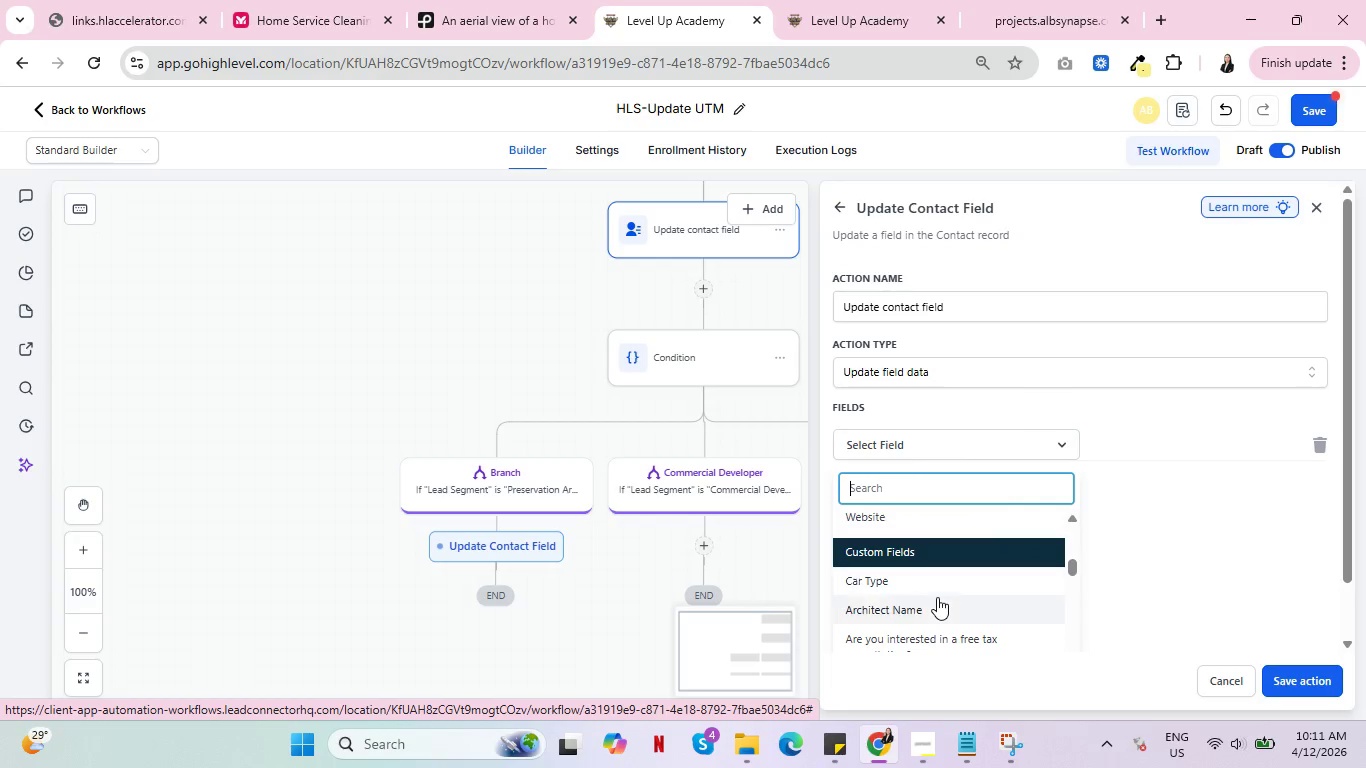 
left_click([935, 600])
 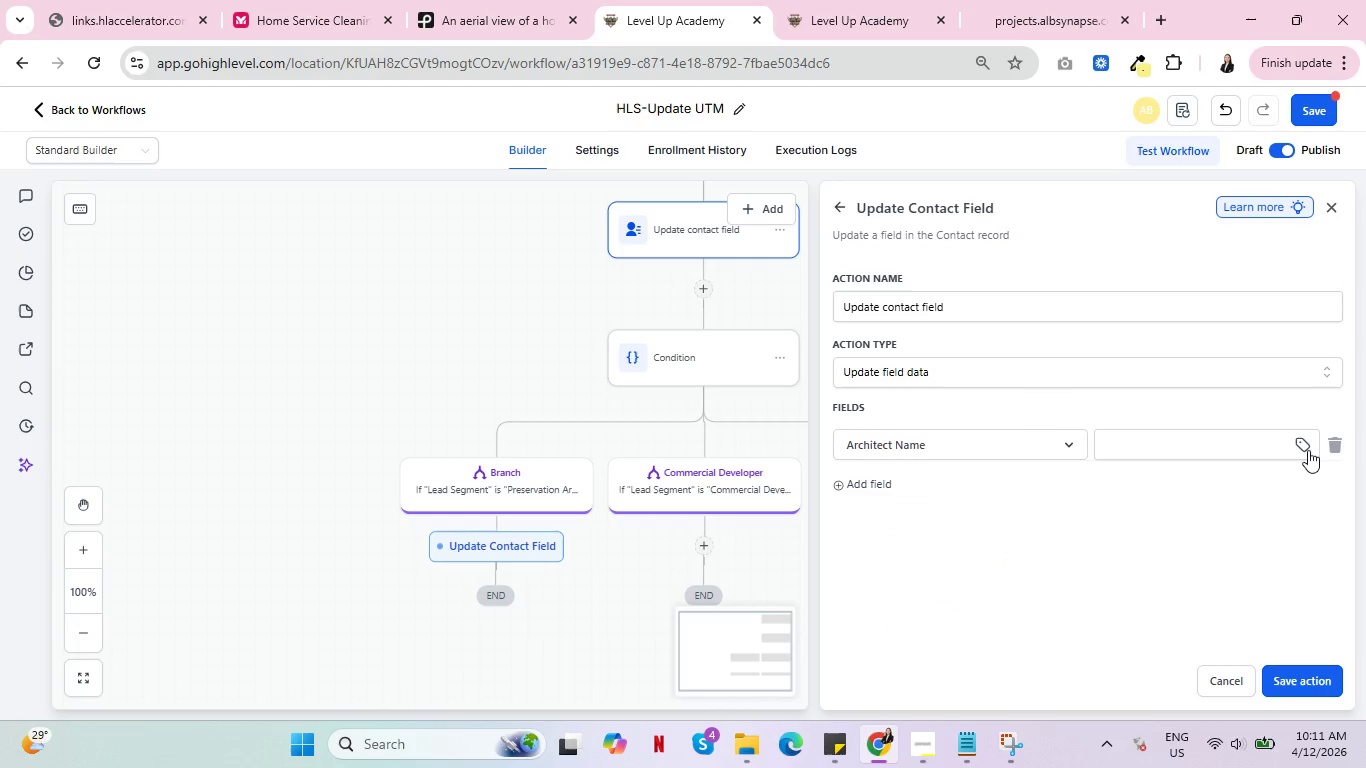 
left_click([1303, 445])
 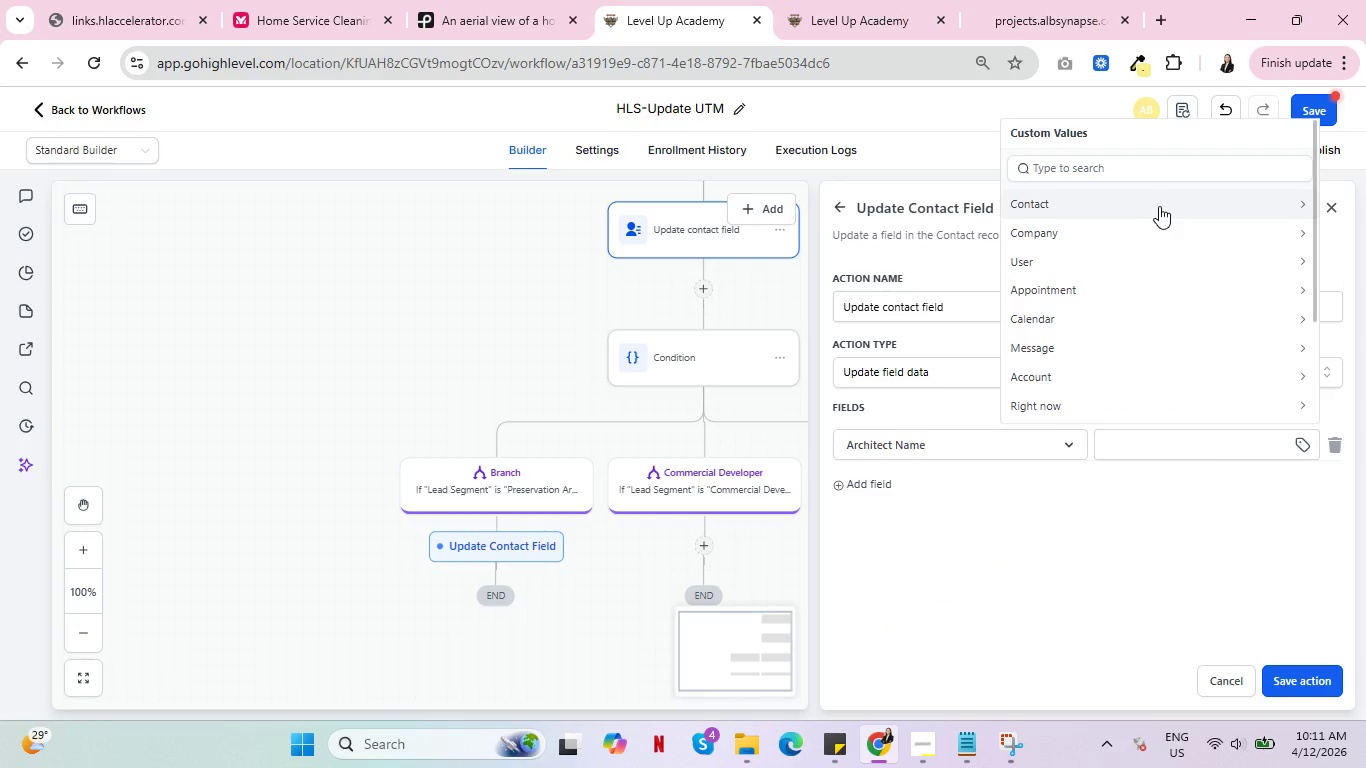 
left_click([1159, 206])
 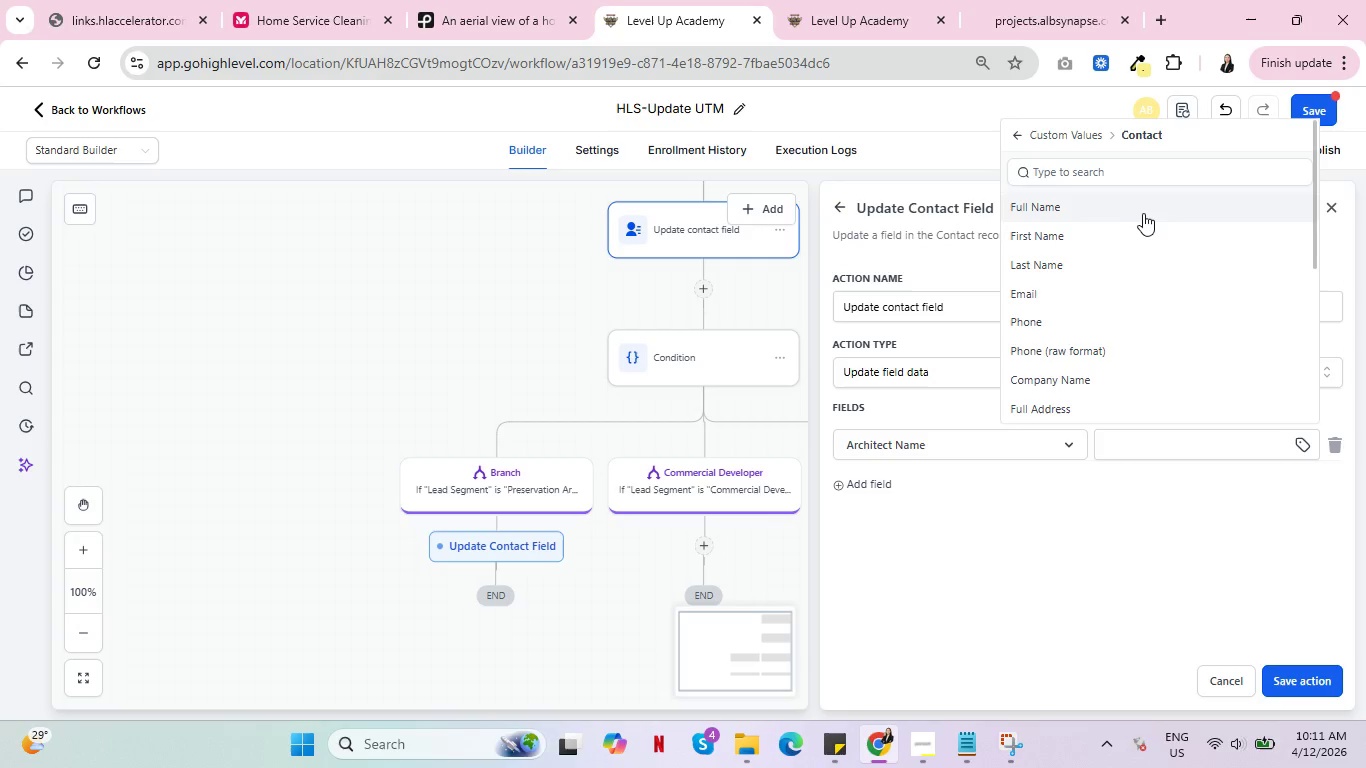 
left_click([1145, 209])
 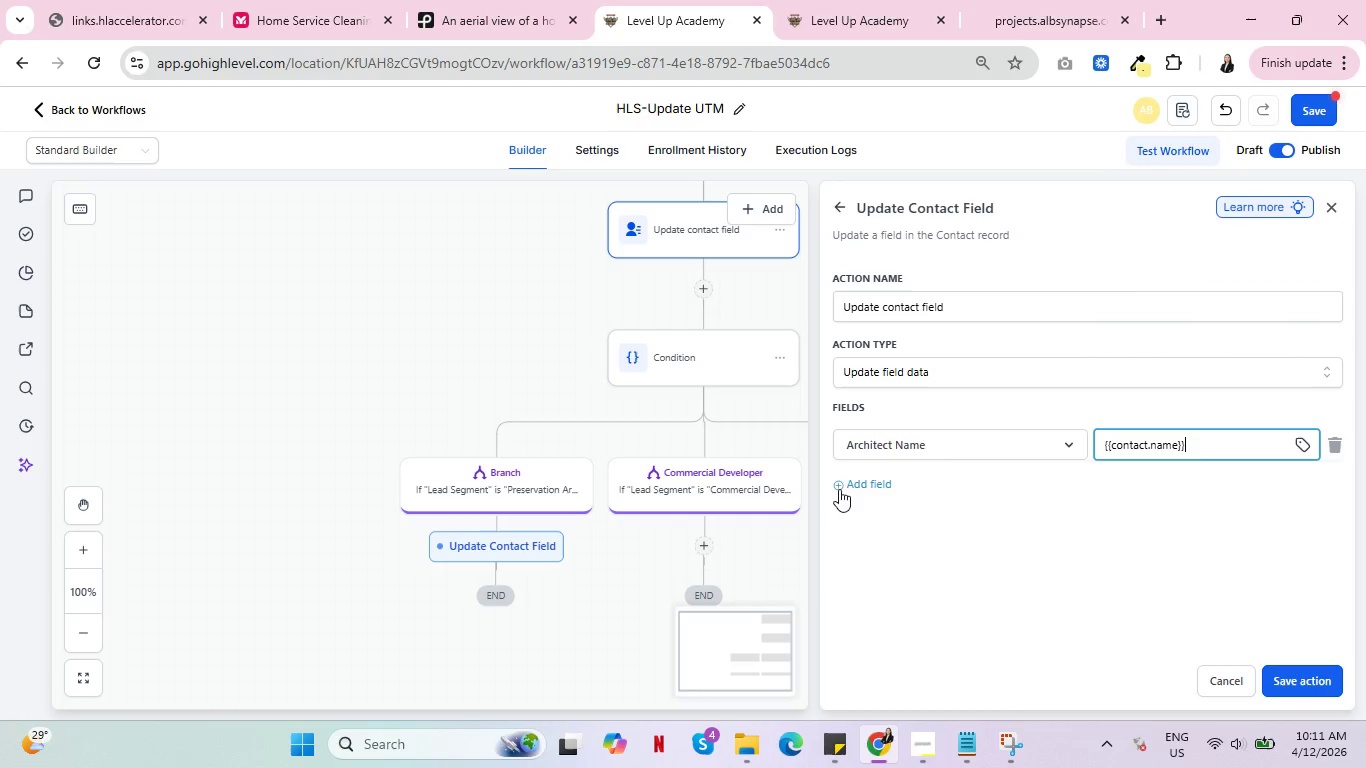 
left_click([847, 489])
 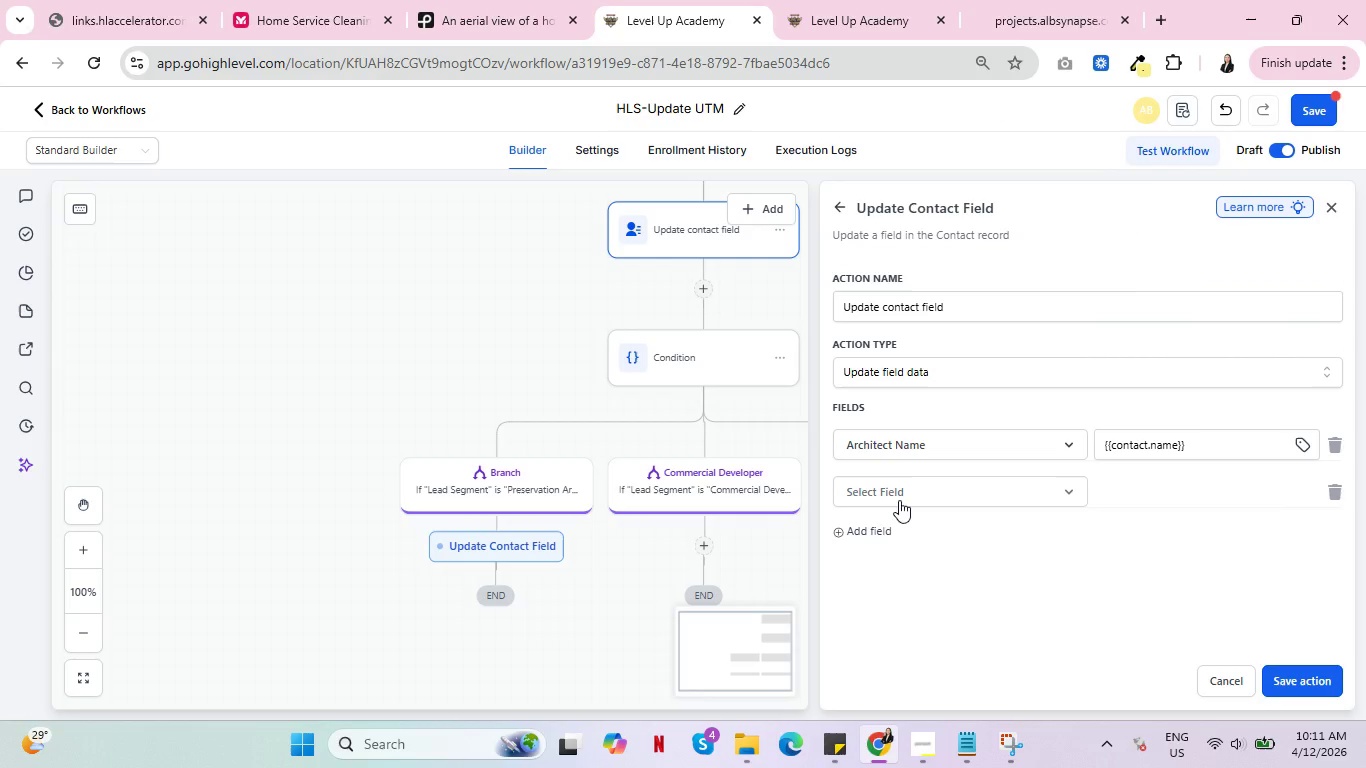 
left_click([911, 502])
 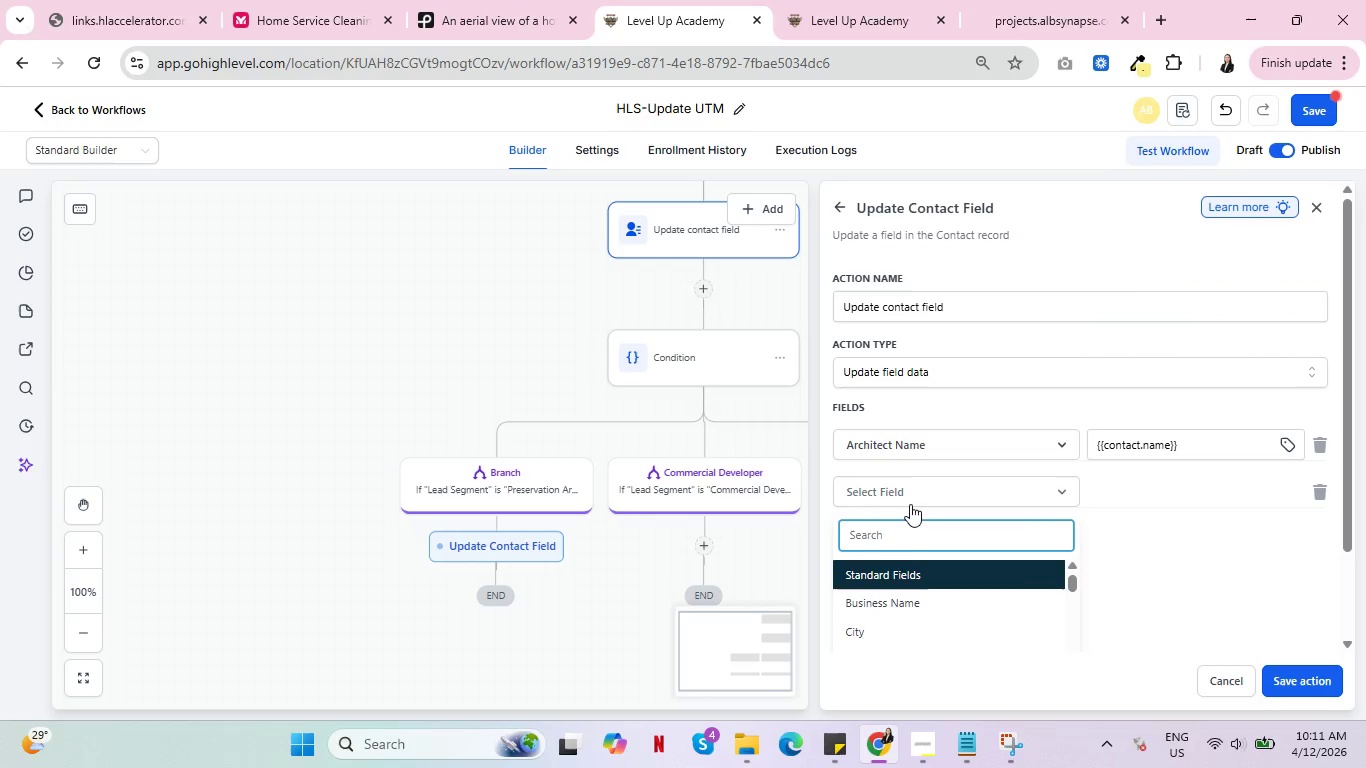 
scroll: coordinate [926, 611], scroll_direction: down, amount: 5.0
 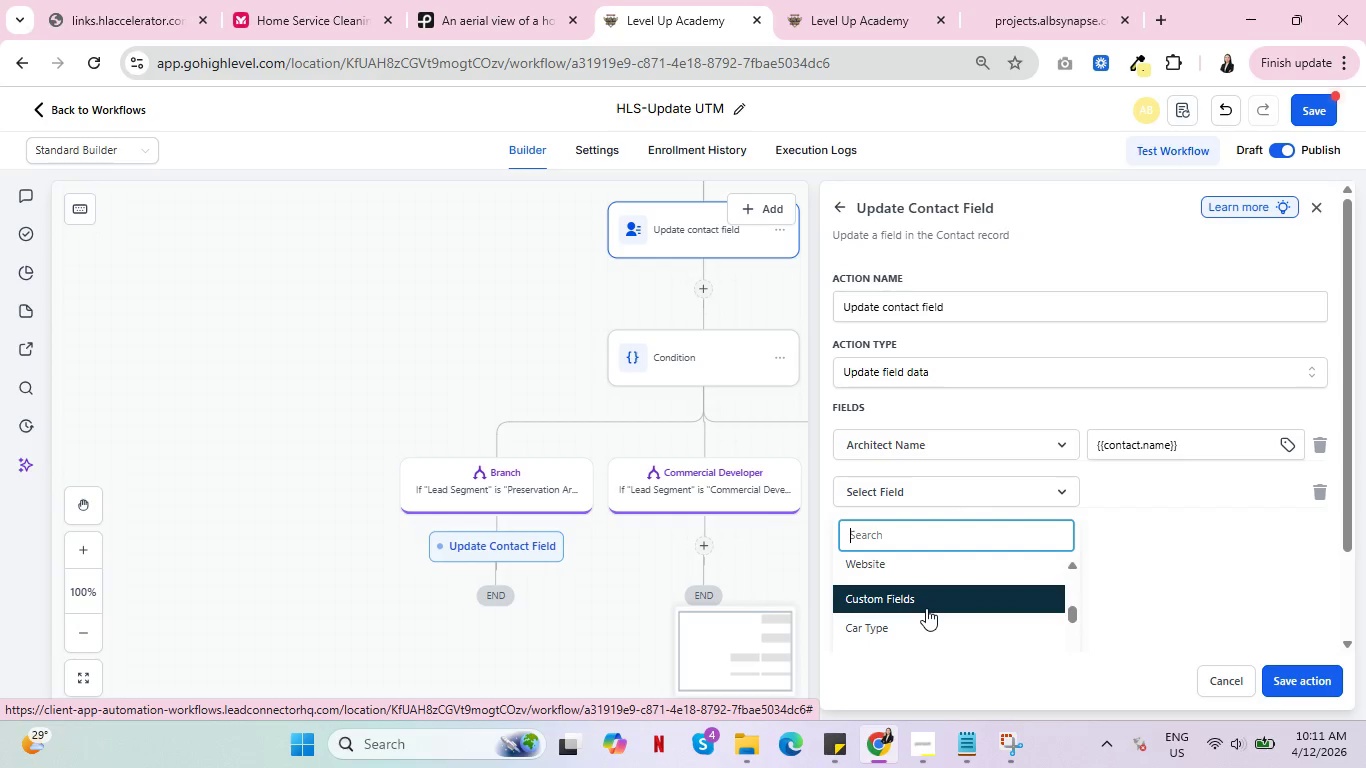 
wait(6.27)
 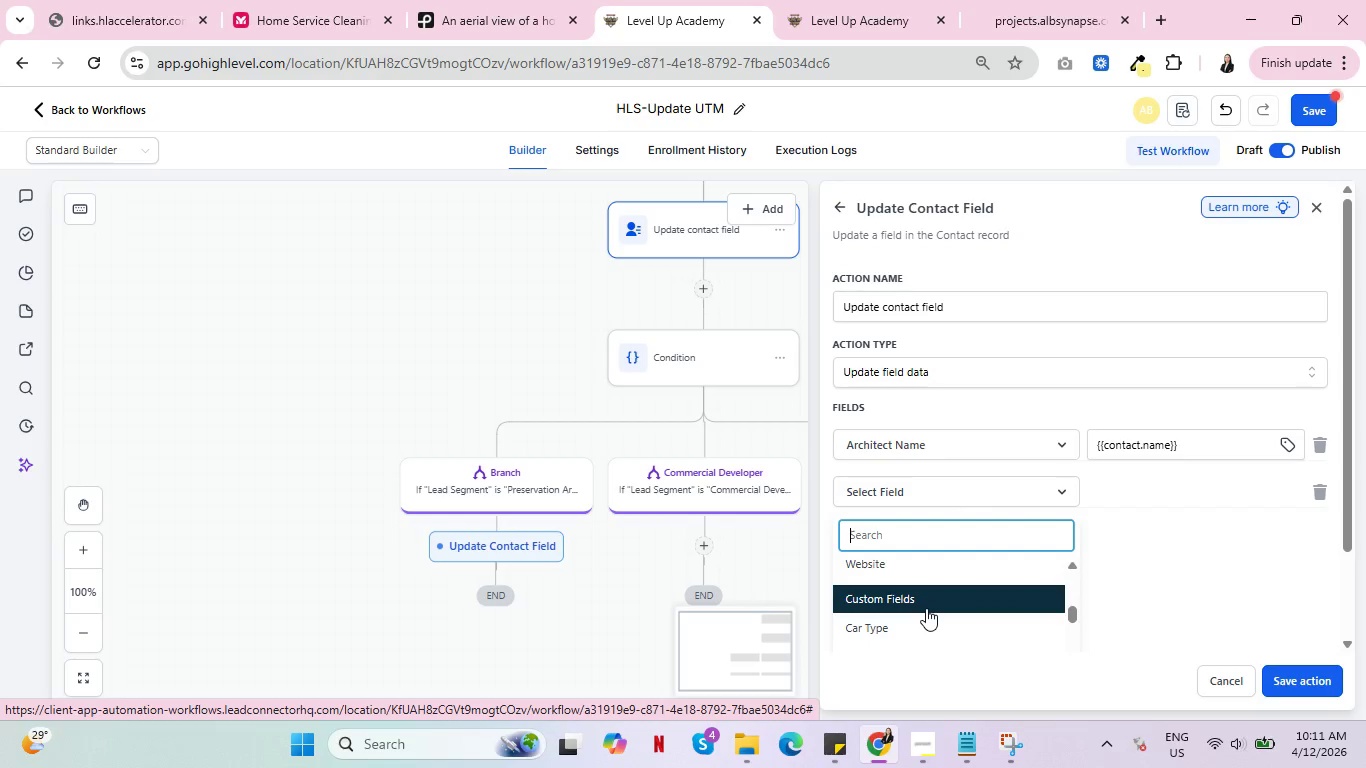 
scroll: coordinate [926, 608], scroll_direction: down, amount: 3.0
 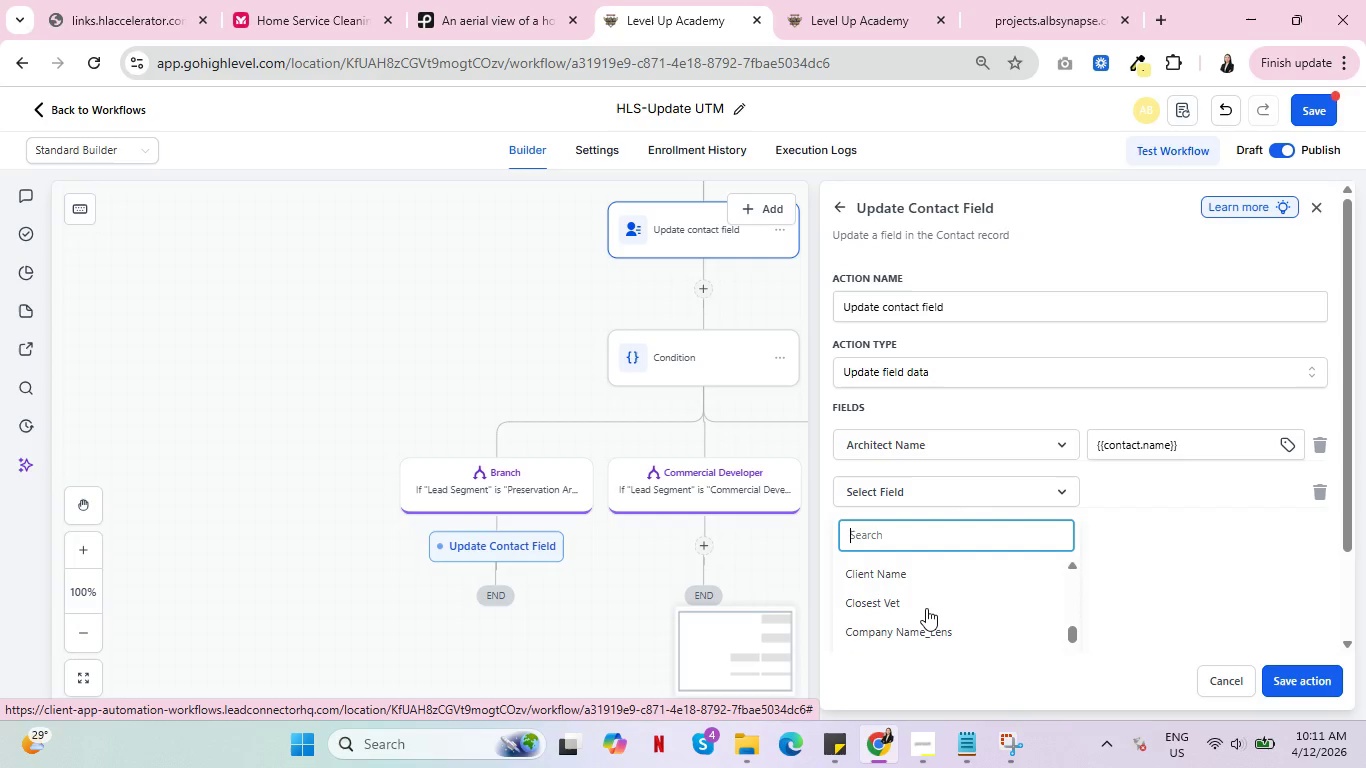 
scroll: coordinate [926, 608], scroll_direction: up, amount: 1.0
 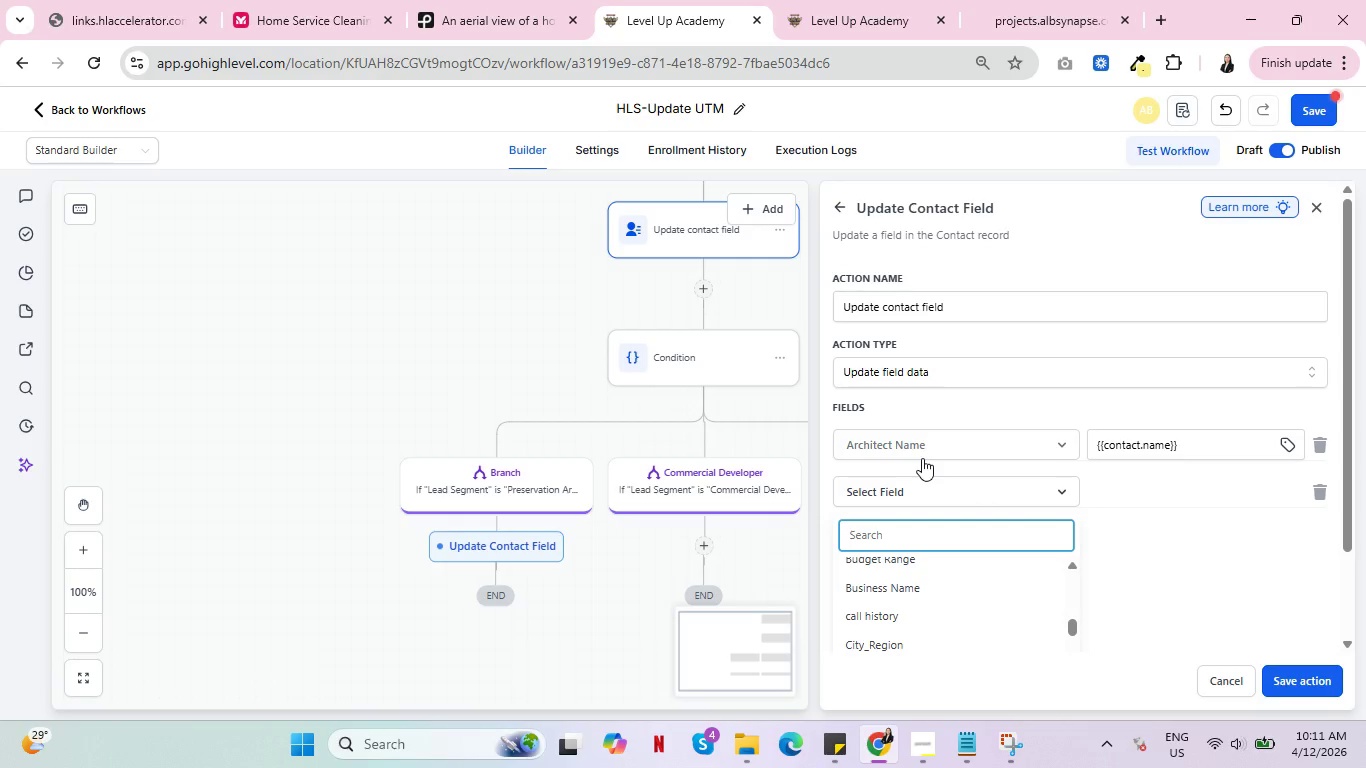 
left_click([930, 452])
 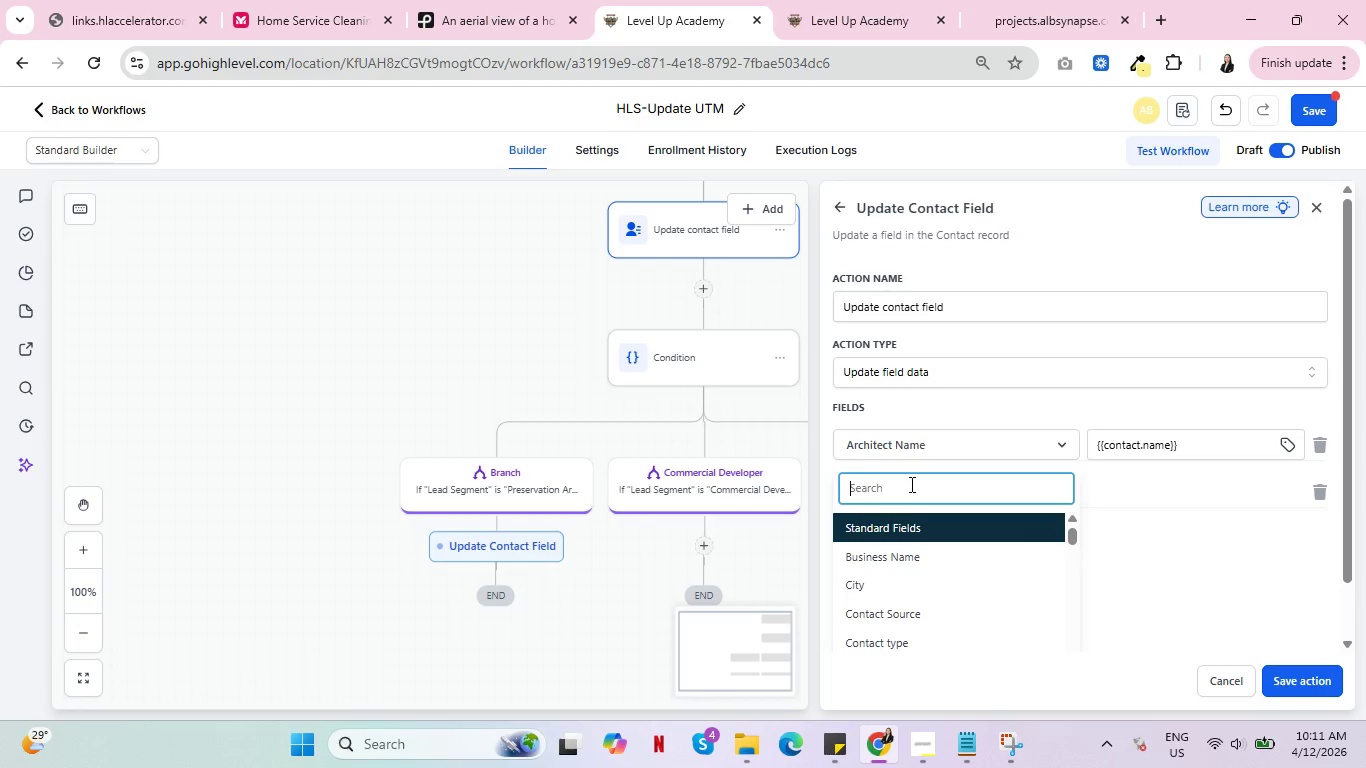 
type(de)
 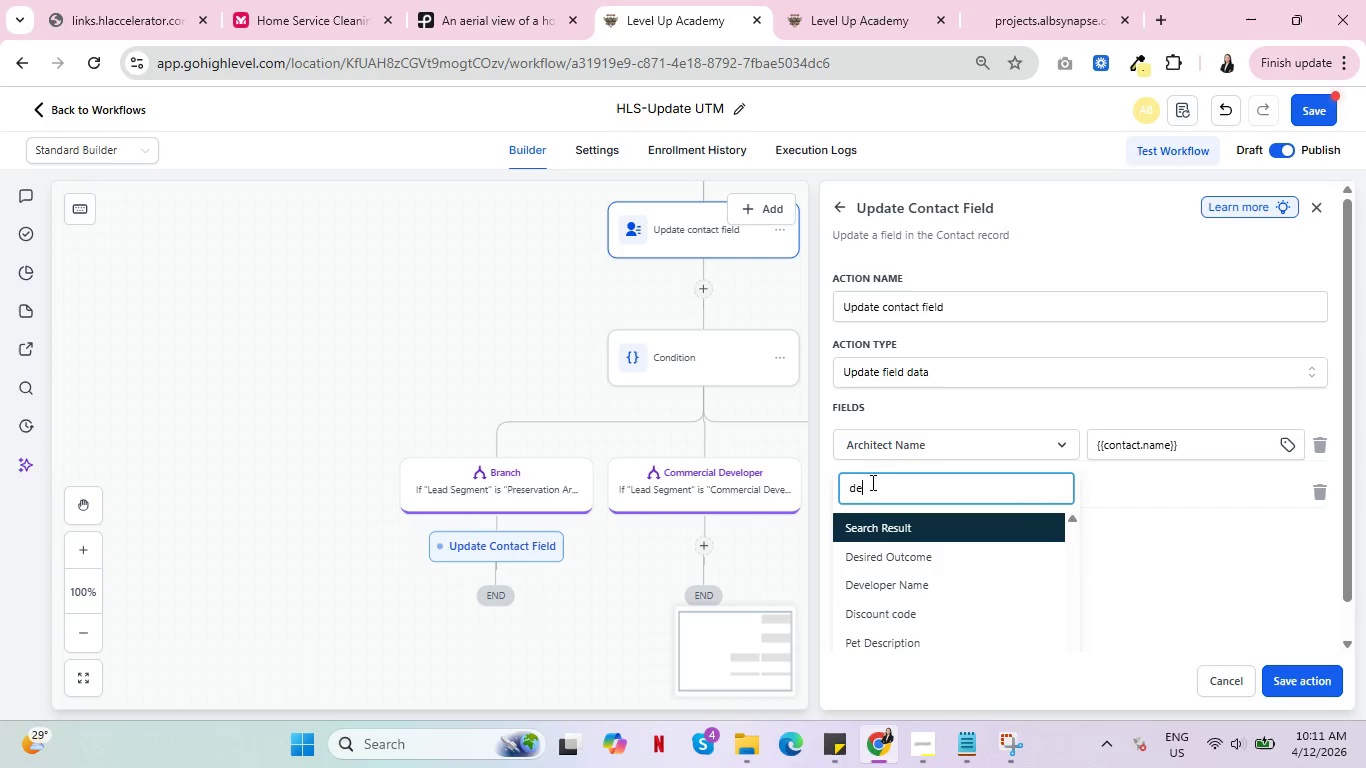 
left_click([902, 586])
 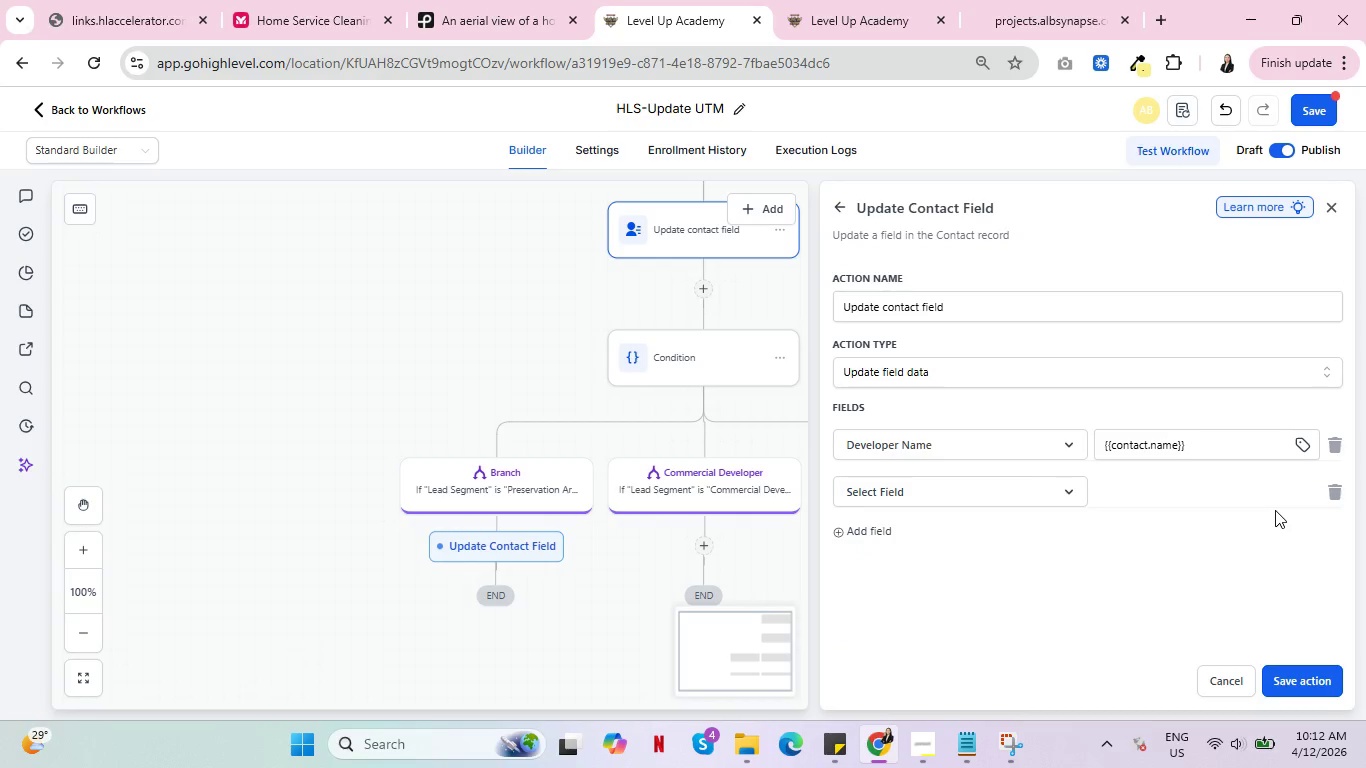 
wait(5.36)
 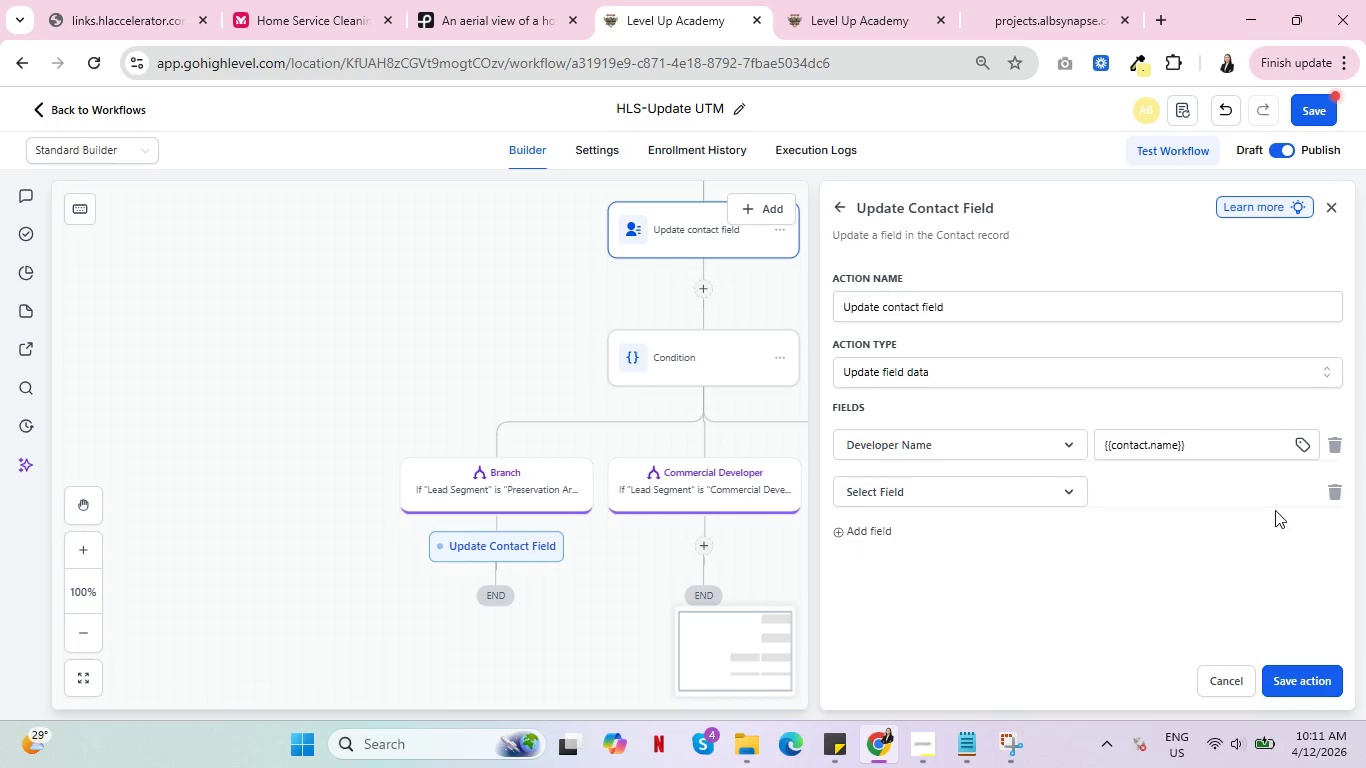 
left_click([1334, 491])
 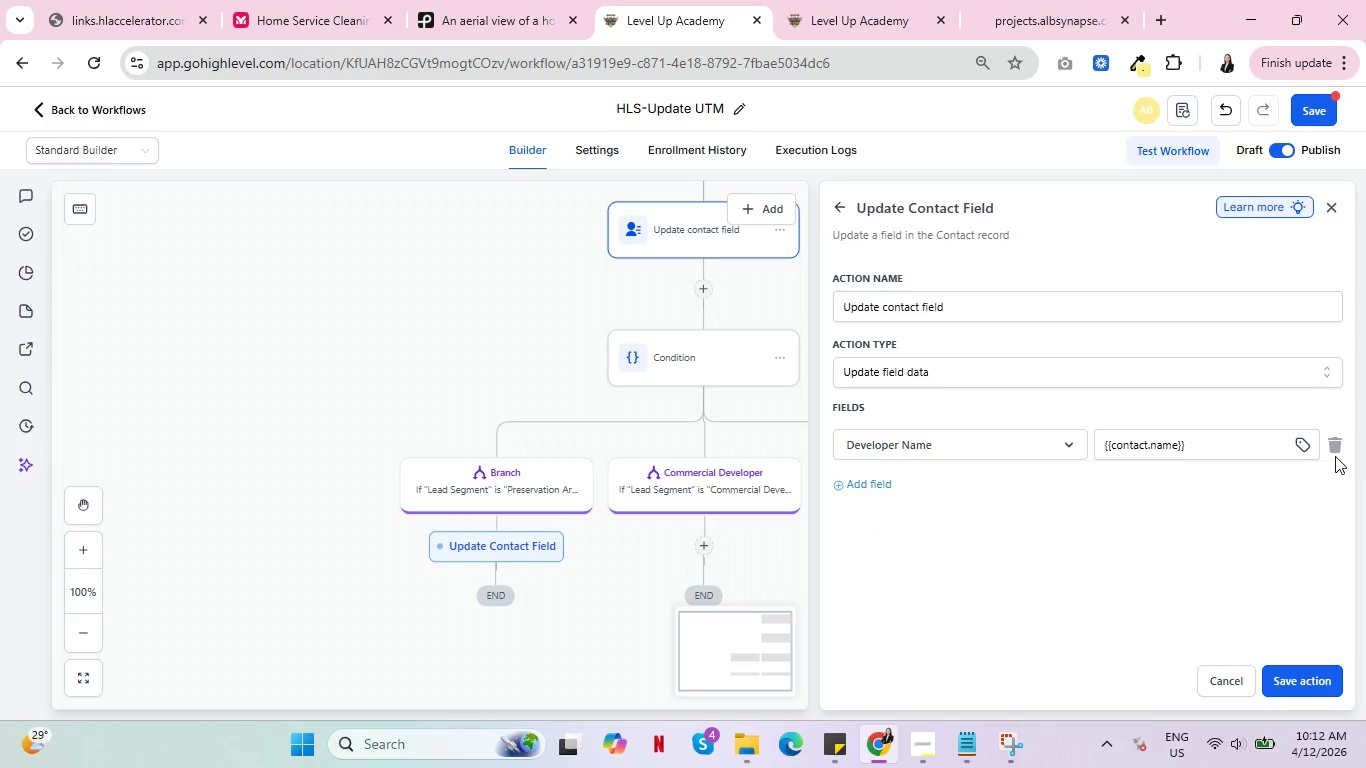 
left_click([1336, 449])
 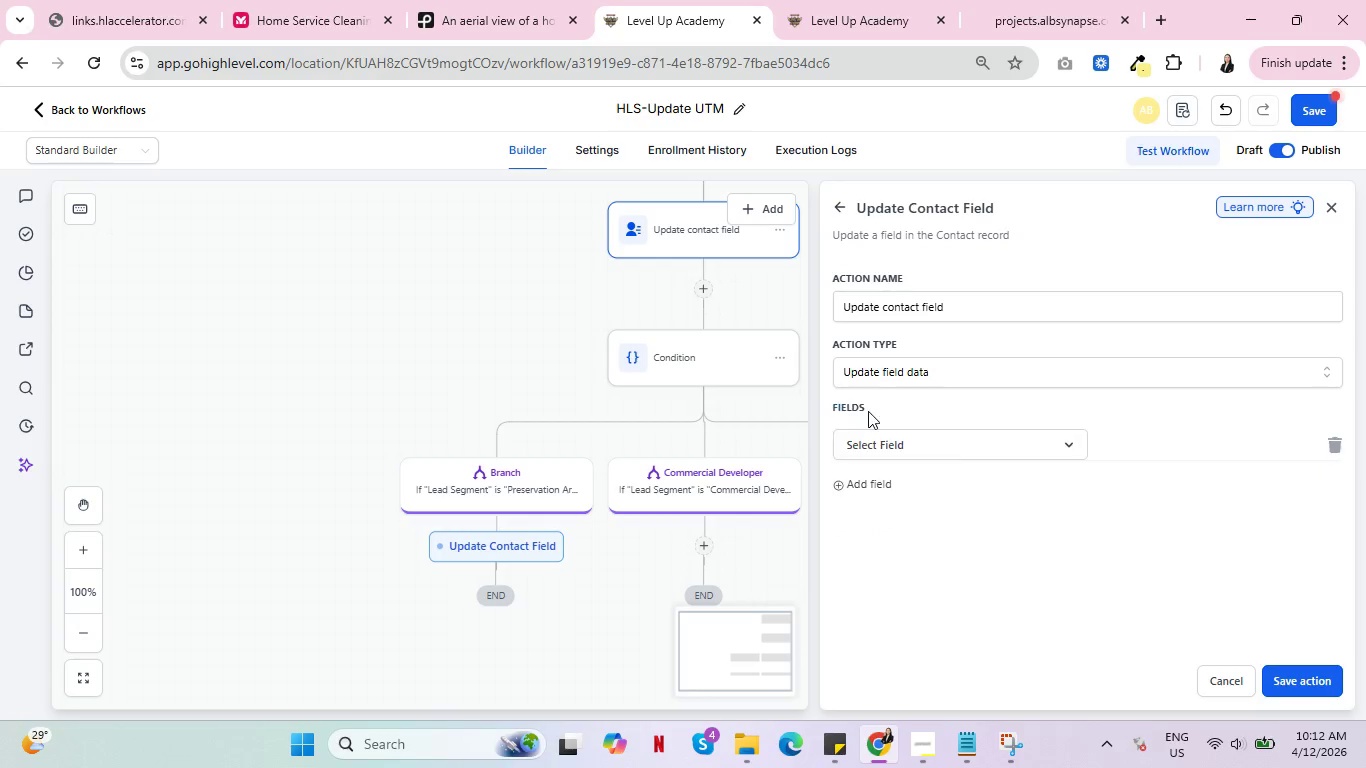 
double_click([962, 444])
 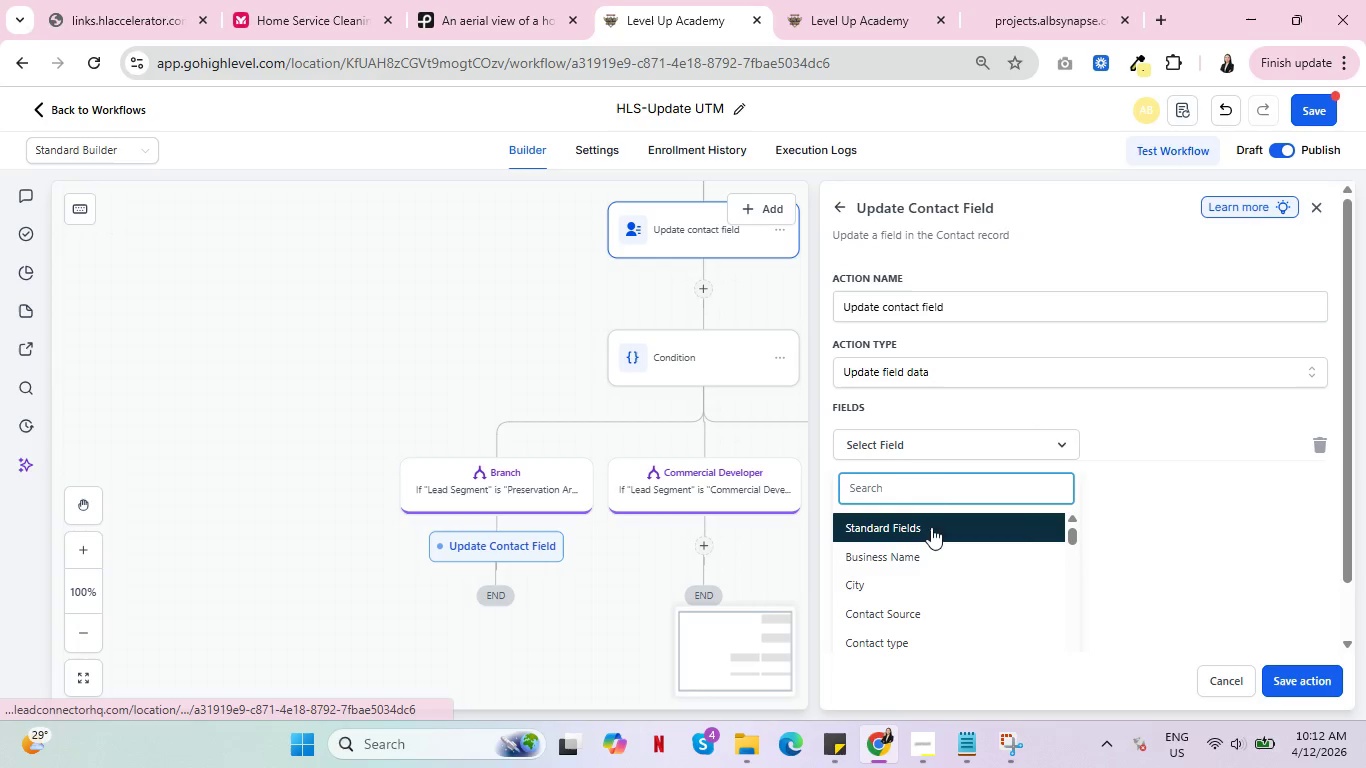 
left_click([937, 486])
 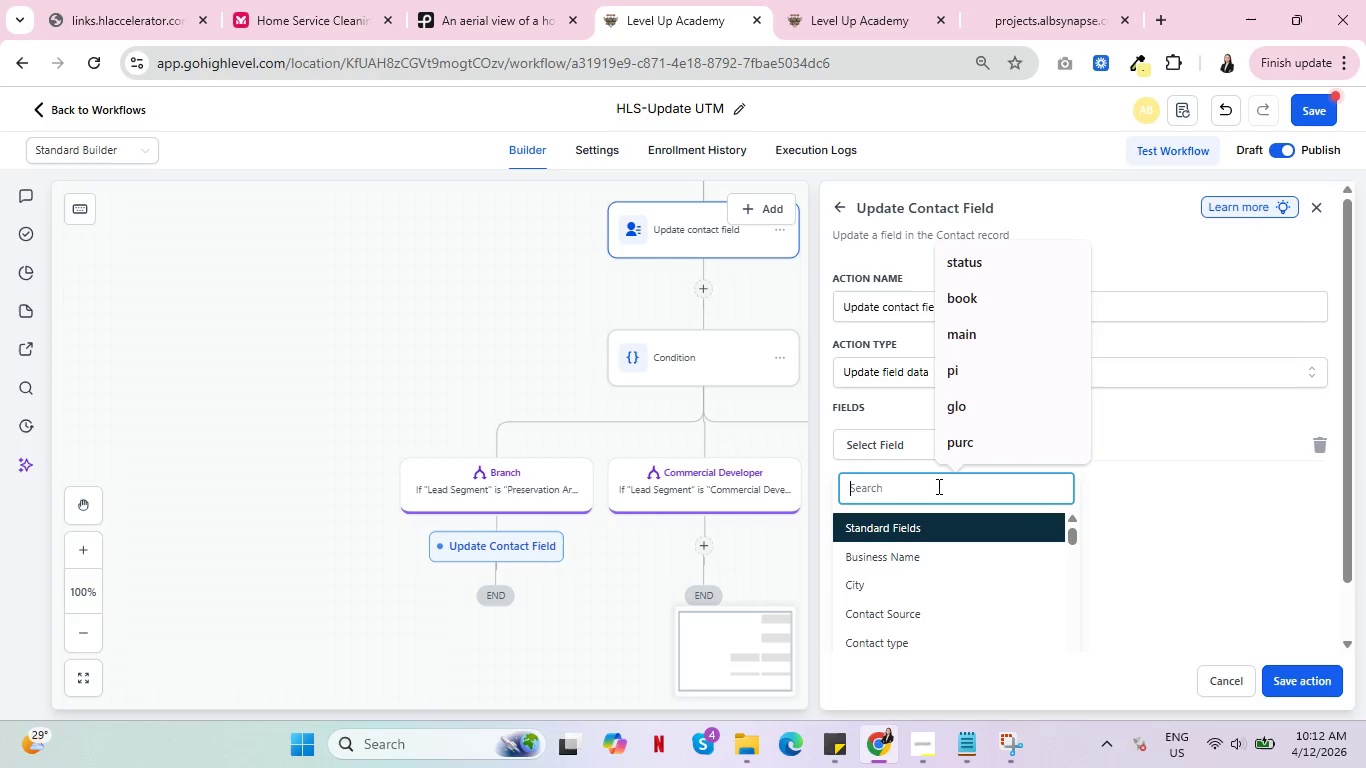 
type(arc)
 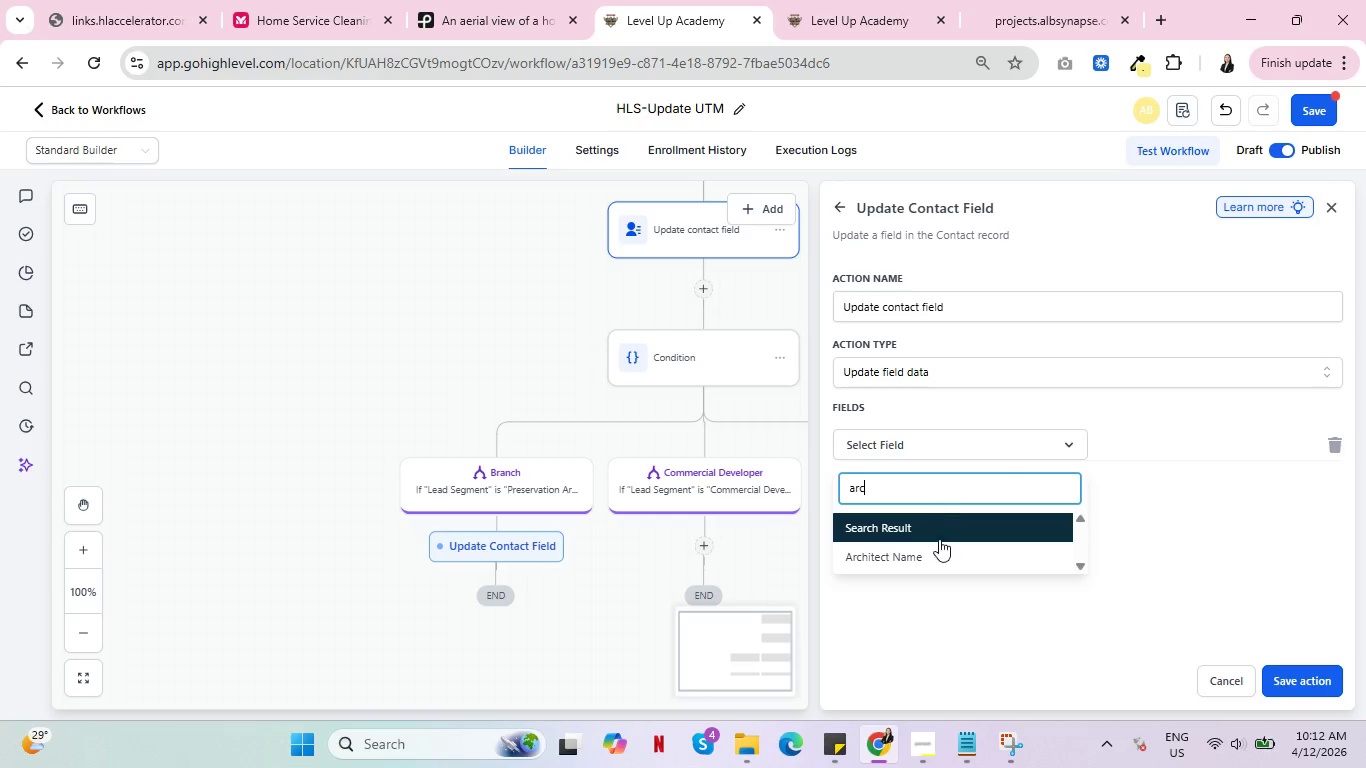 
left_click([942, 555])
 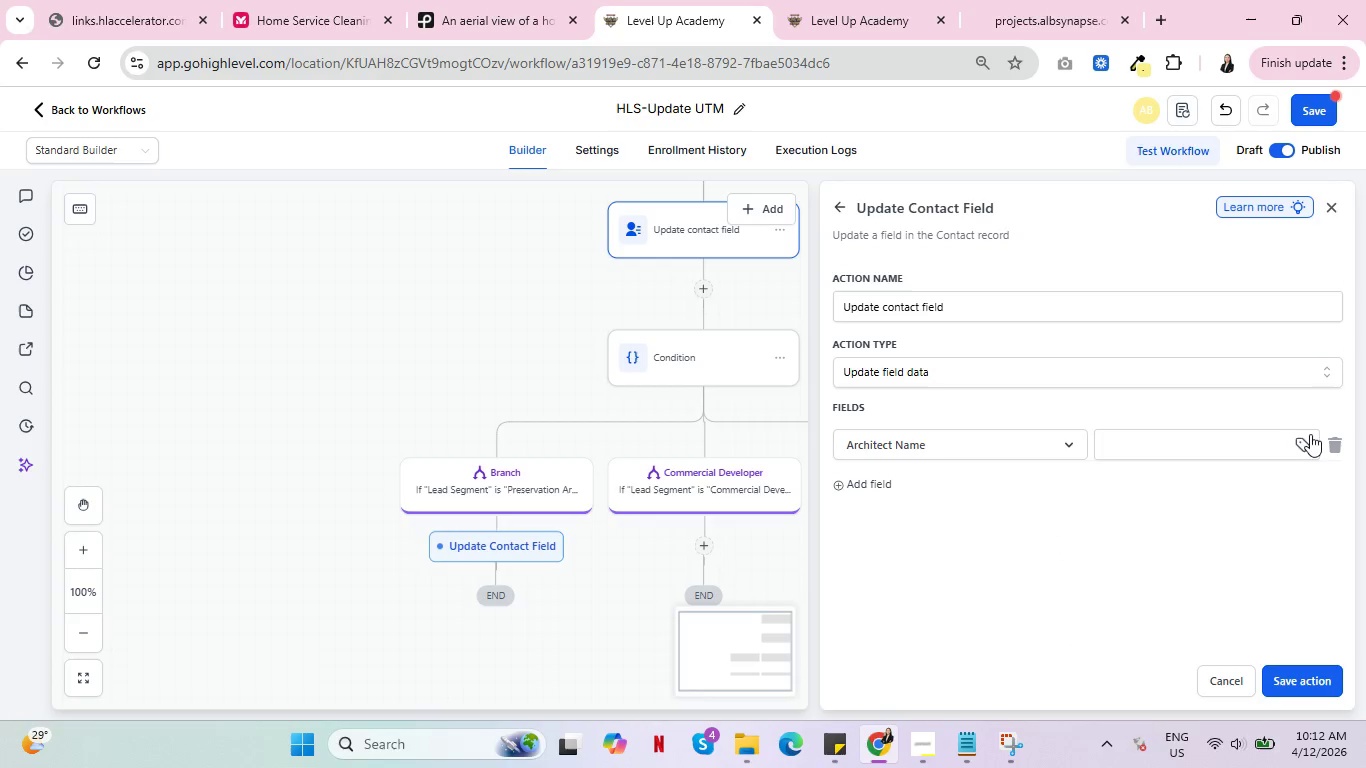 
left_click([1298, 439])
 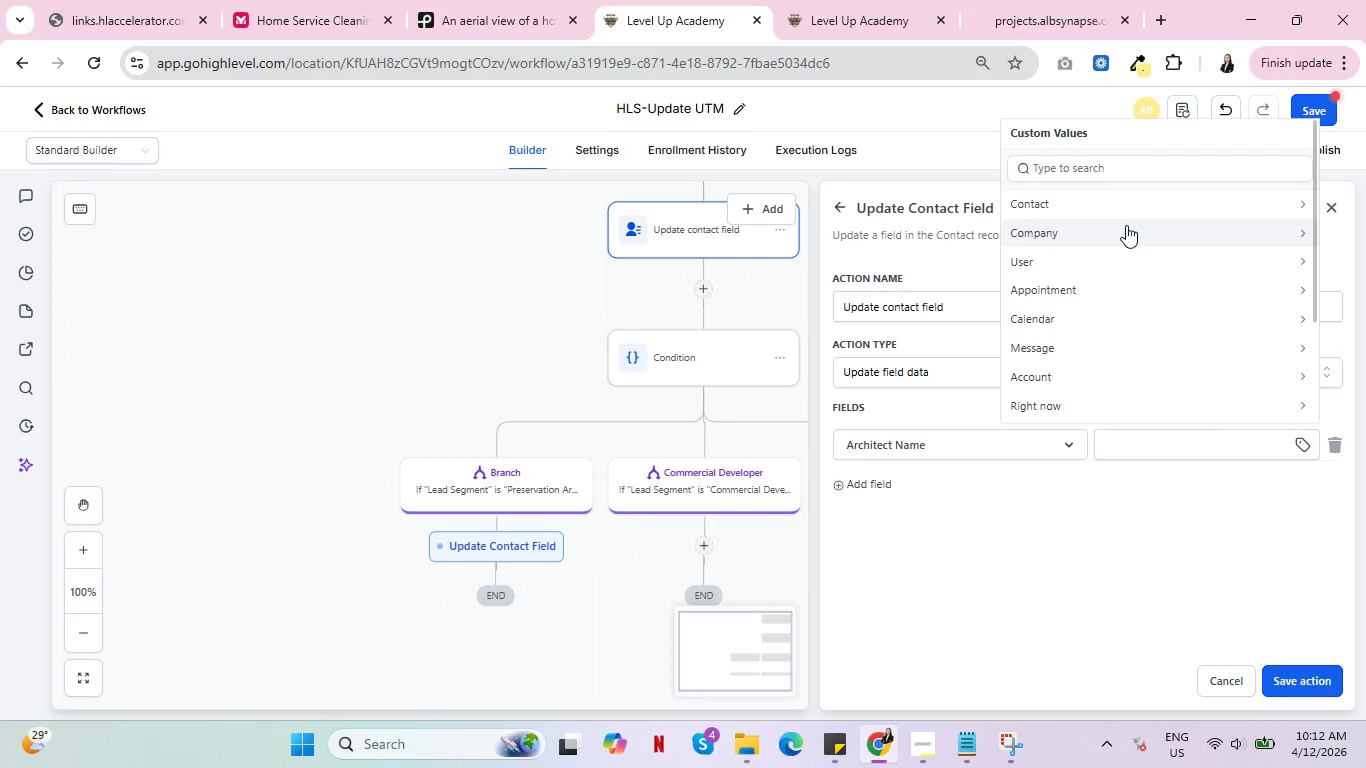 
left_click([1128, 208])
 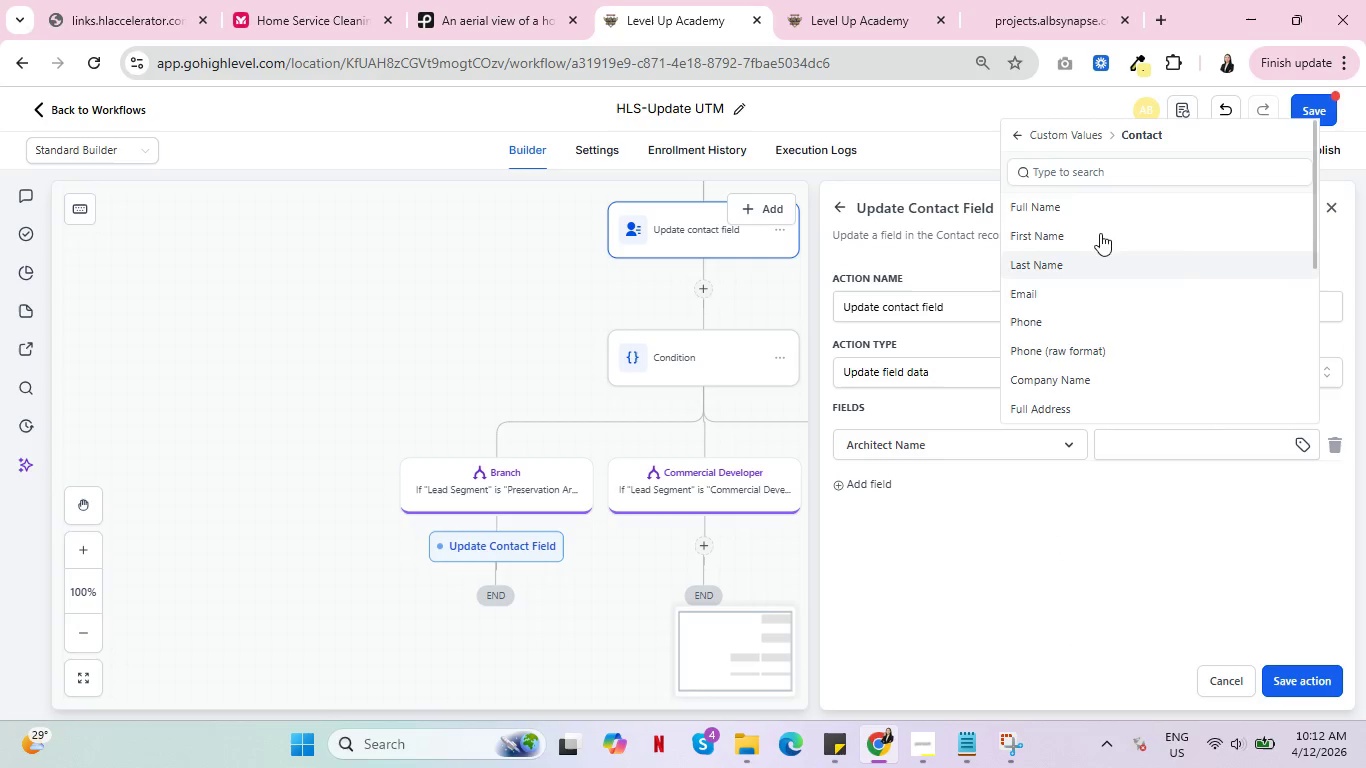 
left_click([1100, 204])
 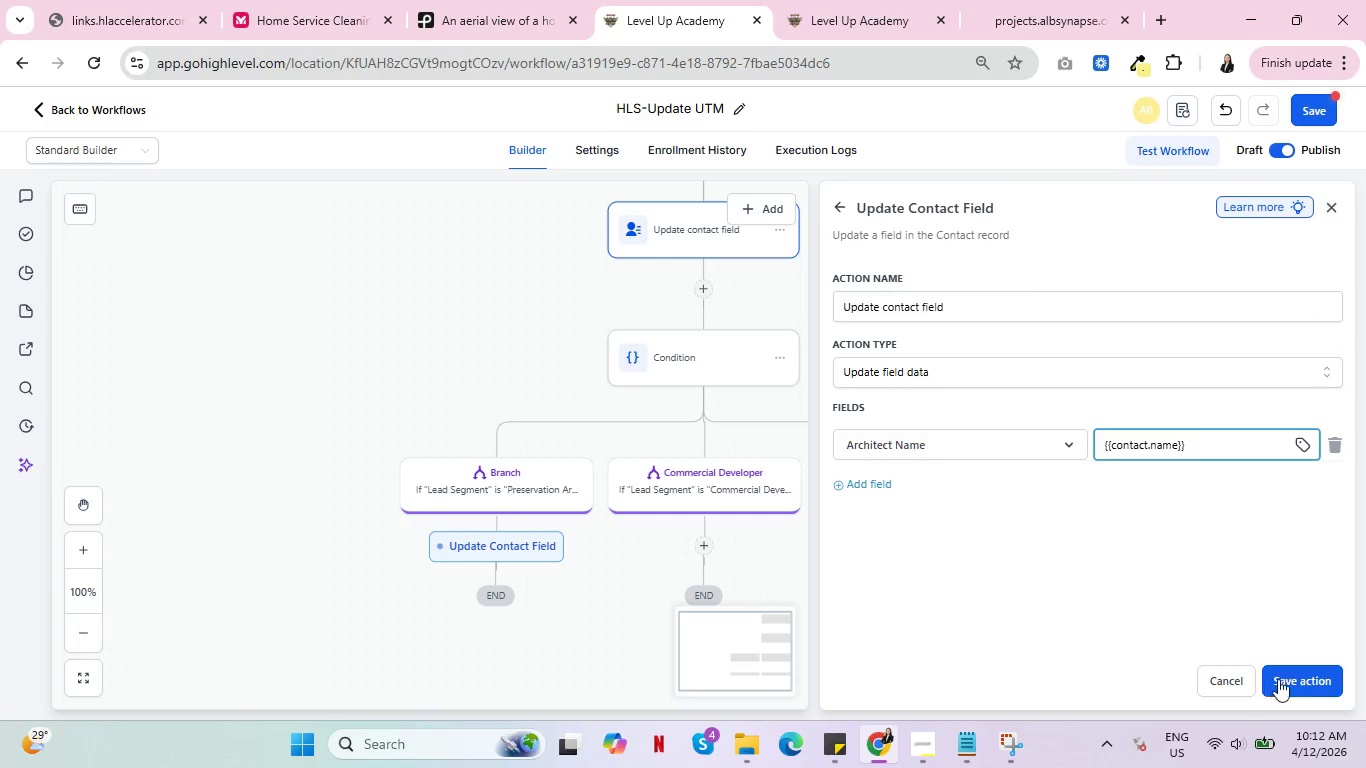 
left_click([1288, 677])
 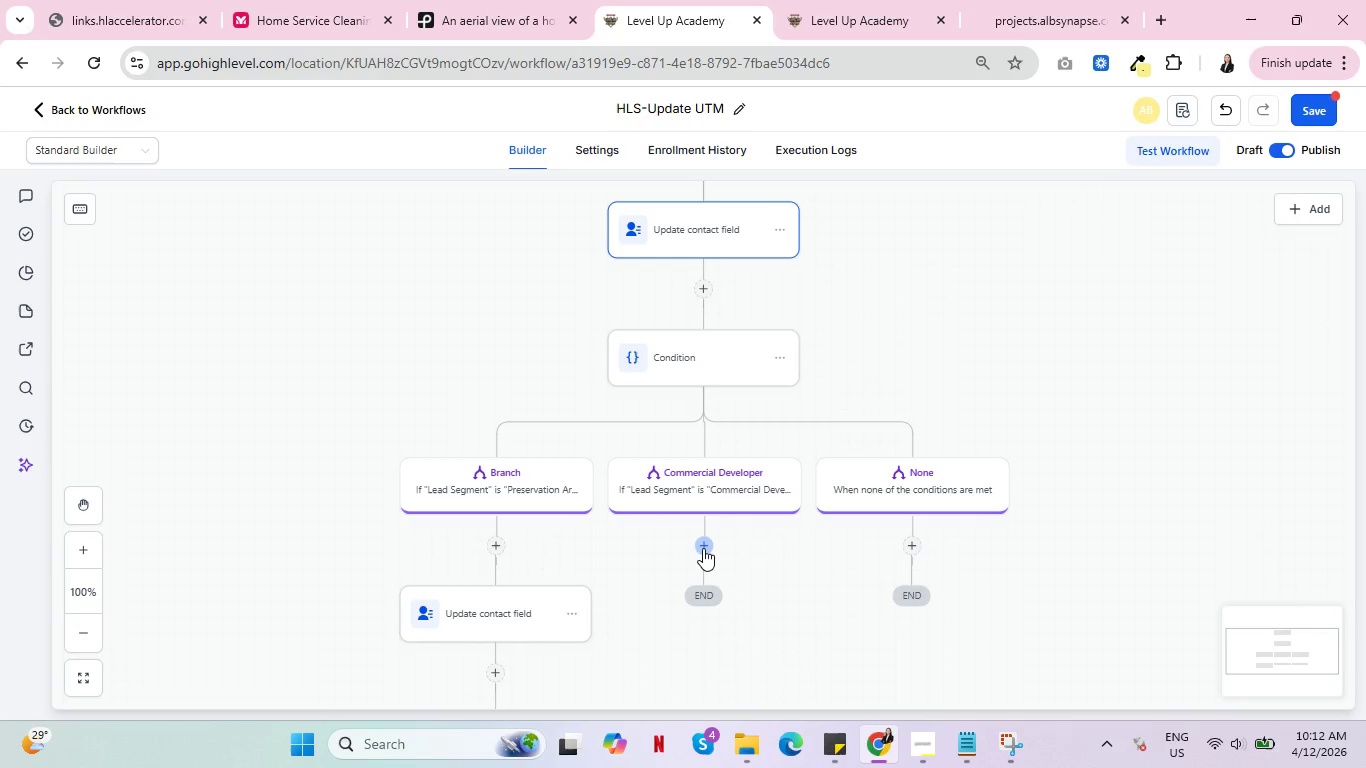 
left_click([703, 548])
 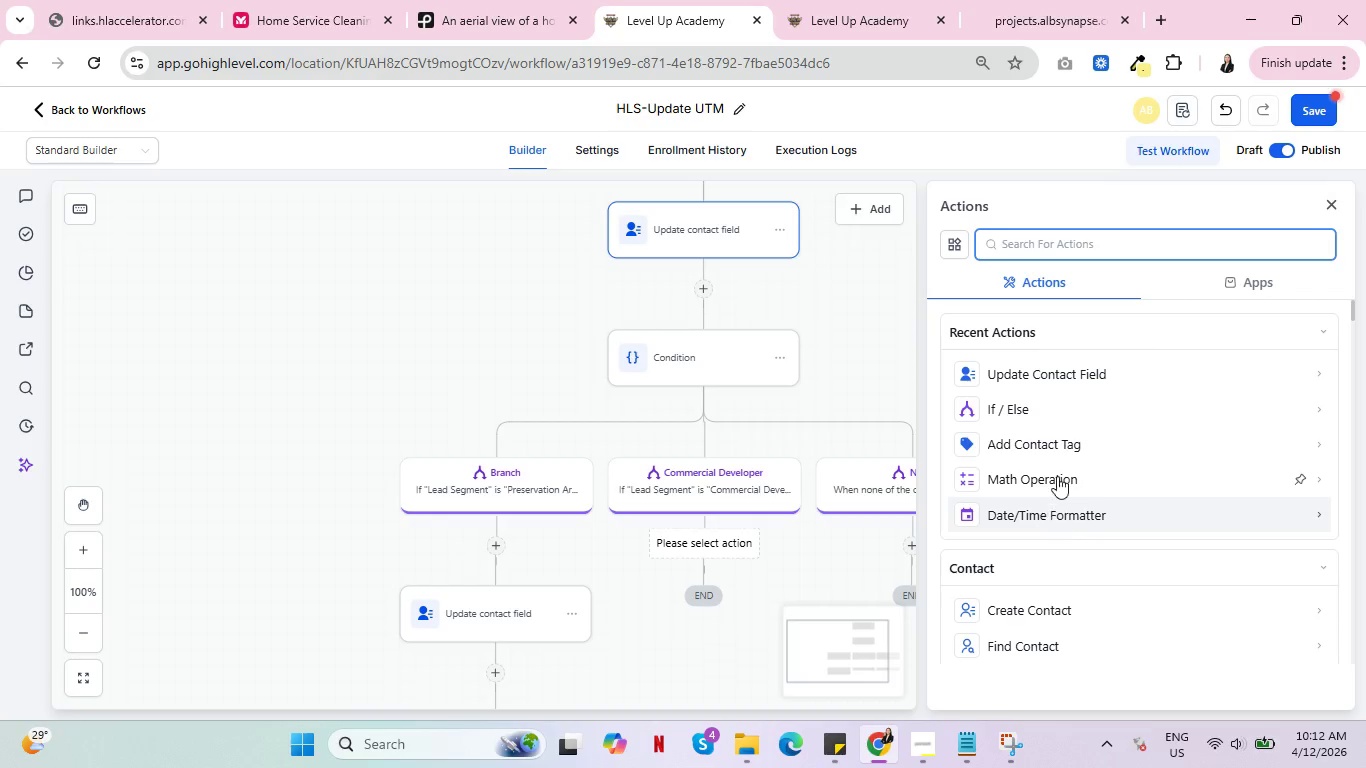 
left_click([1073, 372])
 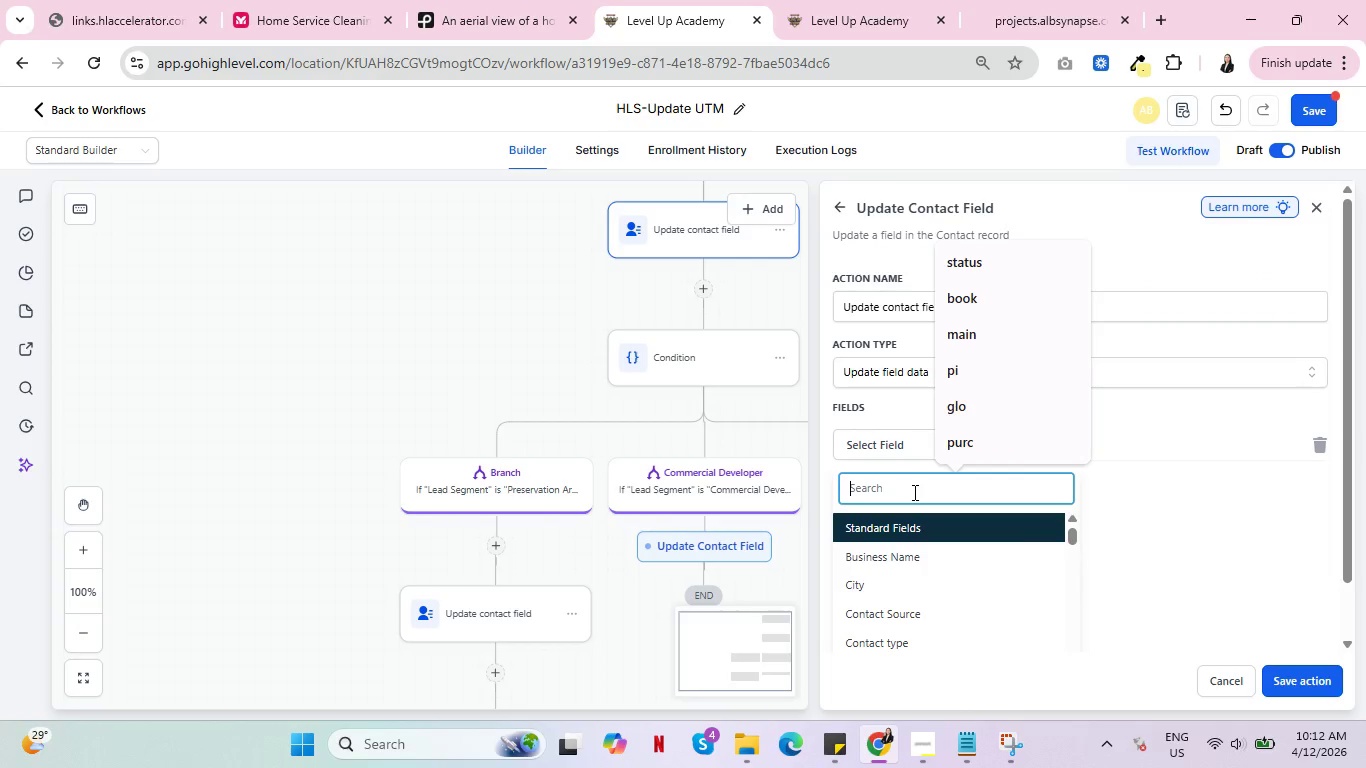 
type(deve)
 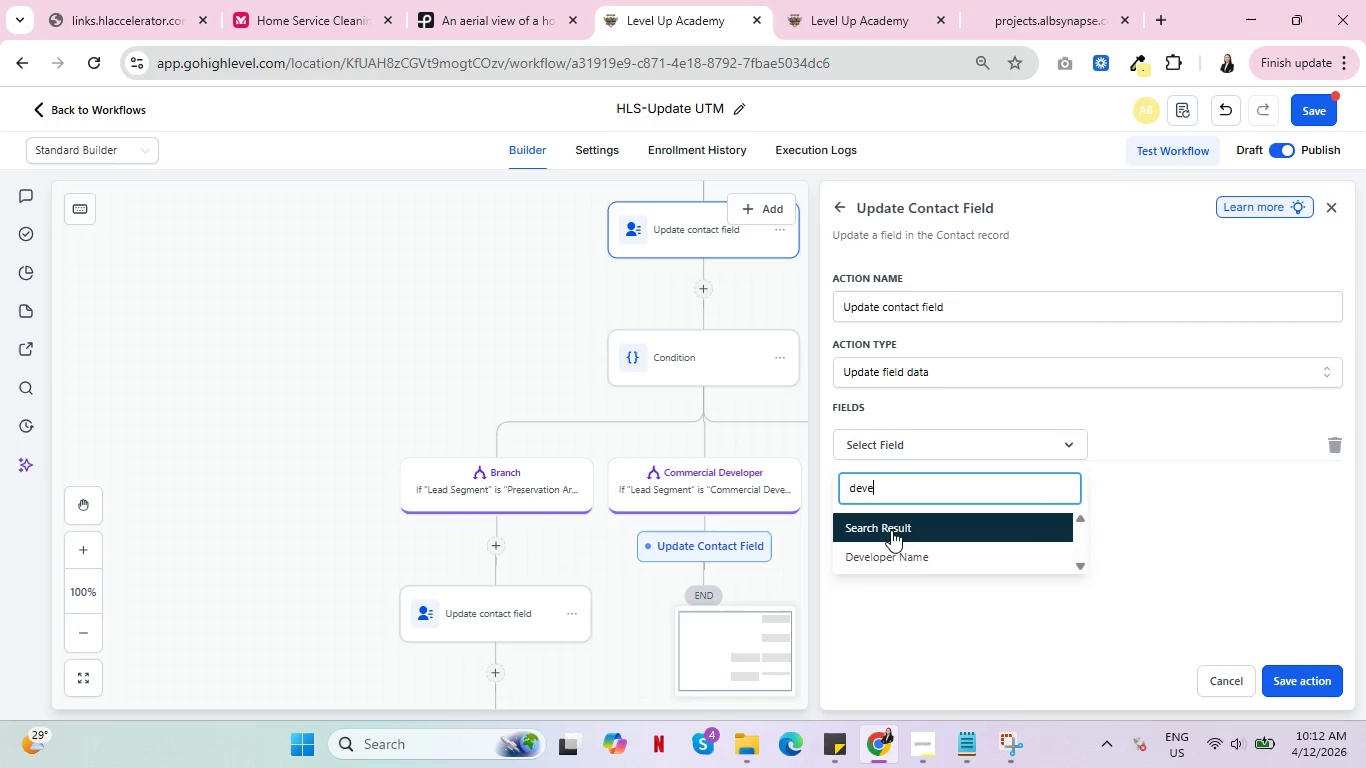 
left_click_drag(start_coordinate=[902, 552], to_coordinate=[906, 558])
 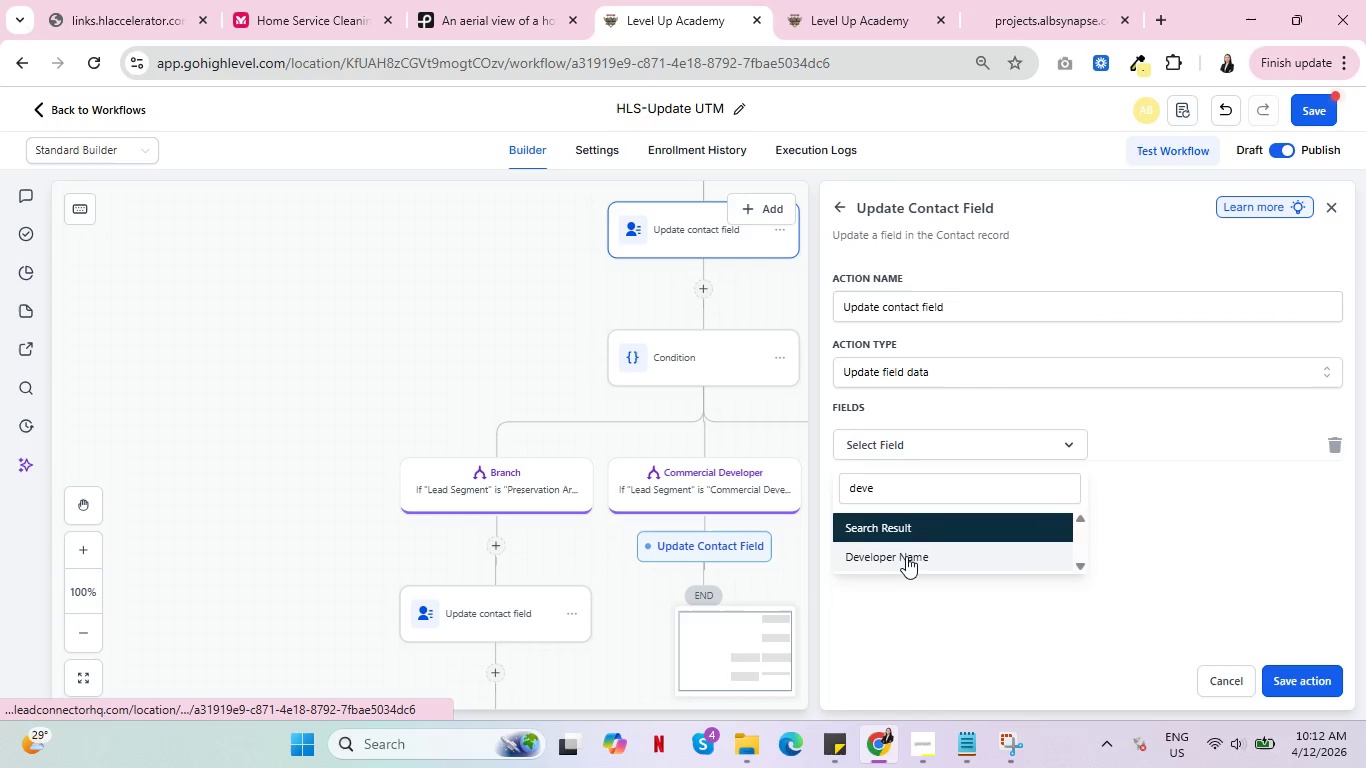 
double_click([906, 556])
 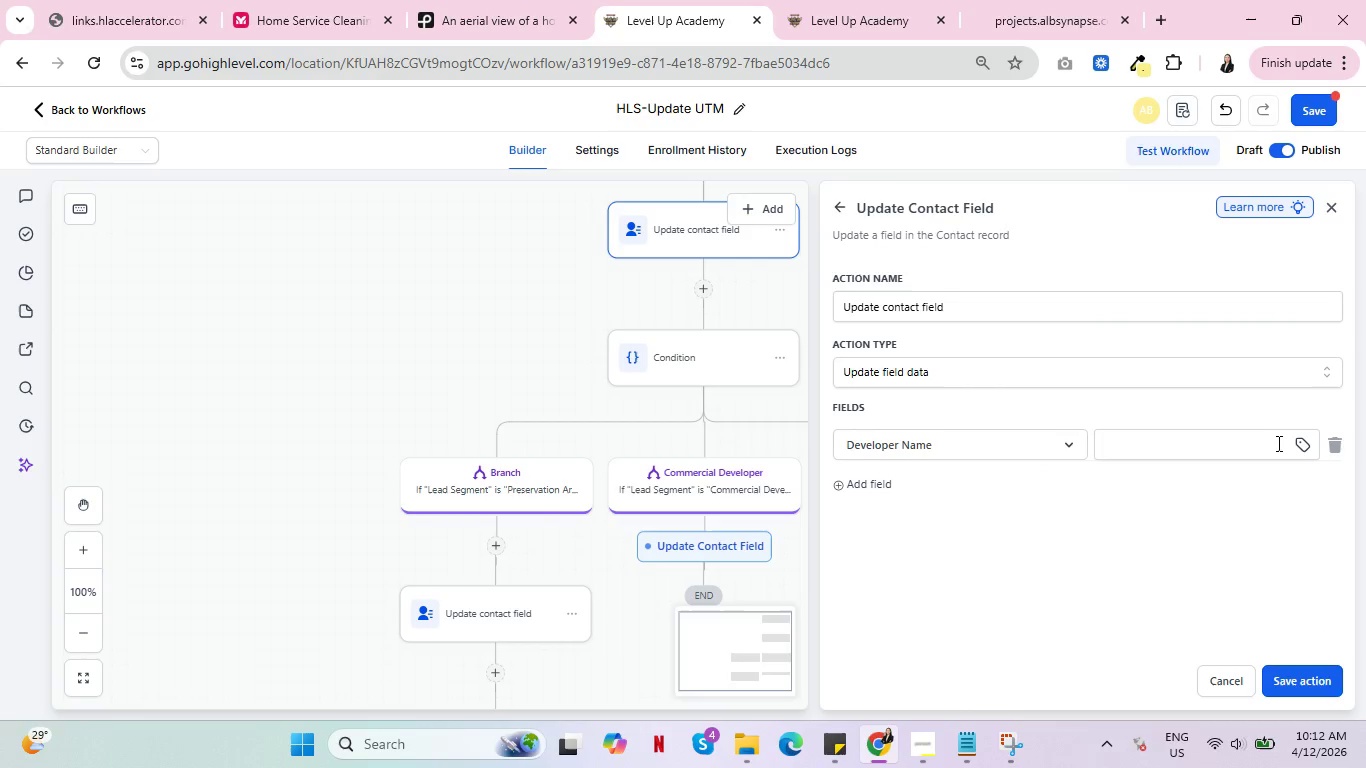 
left_click([1305, 441])
 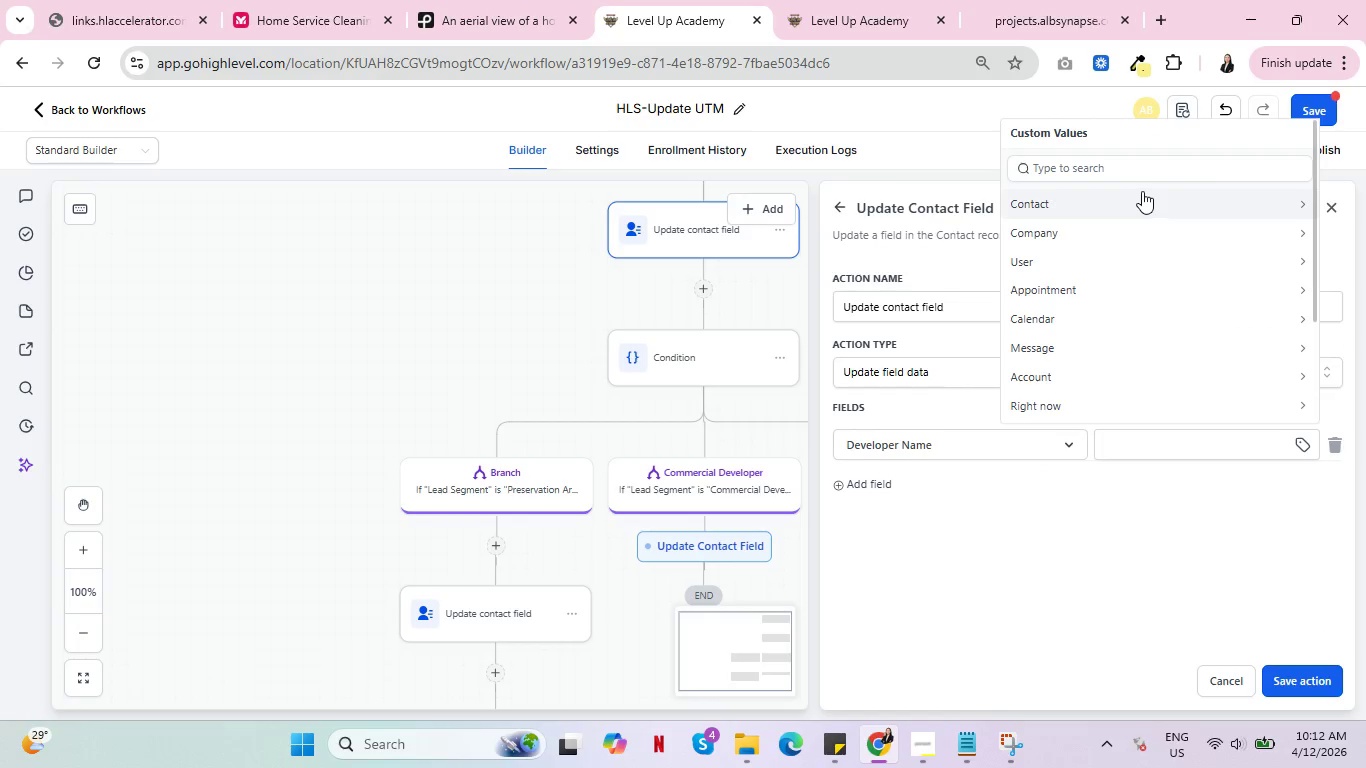 
left_click([1142, 198])
 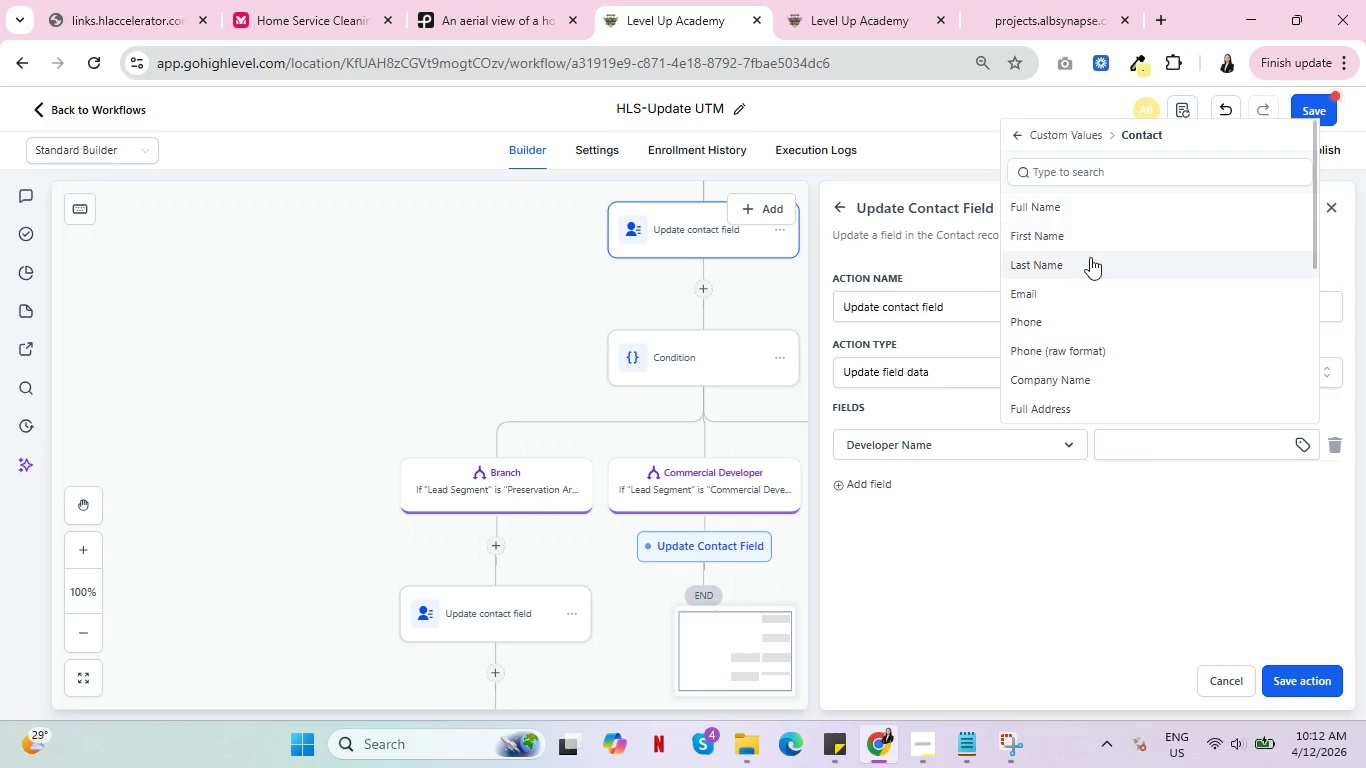 
left_click([1100, 207])
 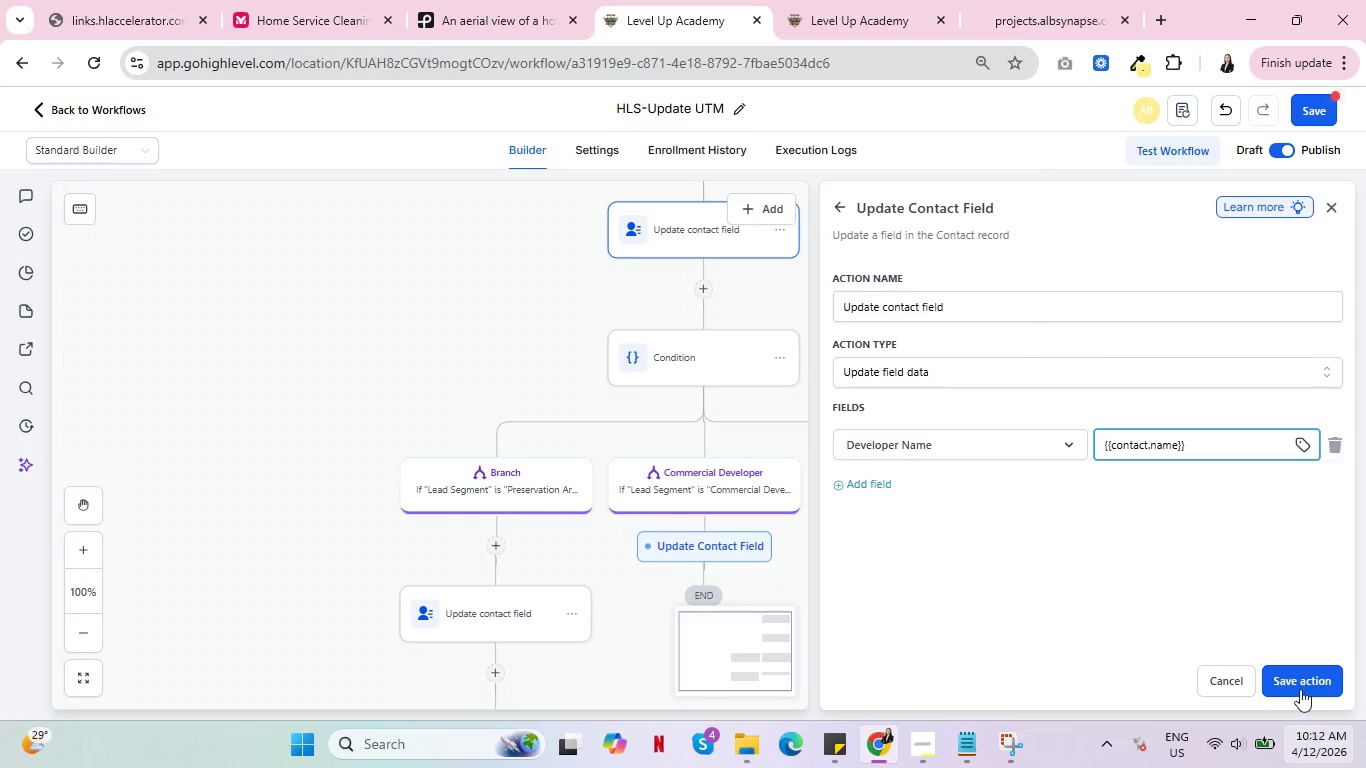 
left_click([1295, 676])
 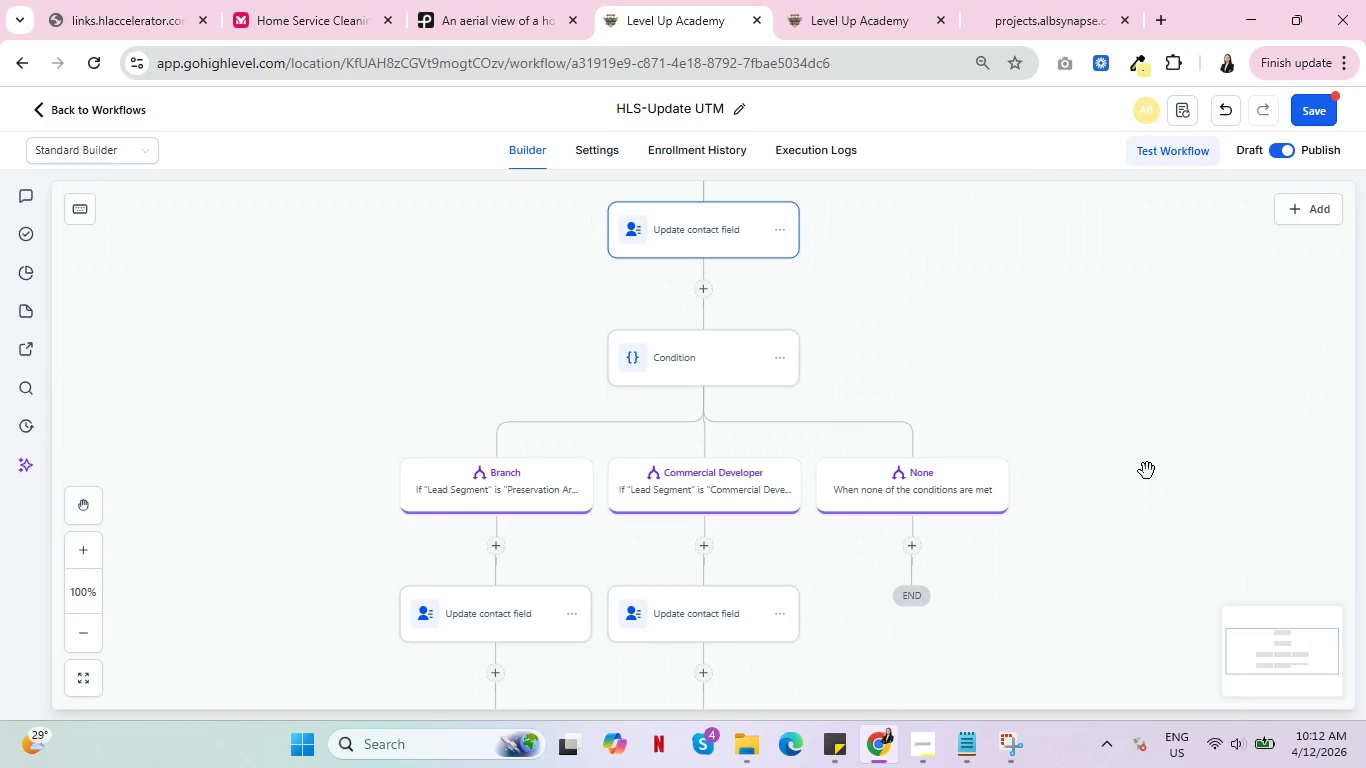 
scroll: coordinate [1143, 500], scroll_direction: up, amount: 1.0
 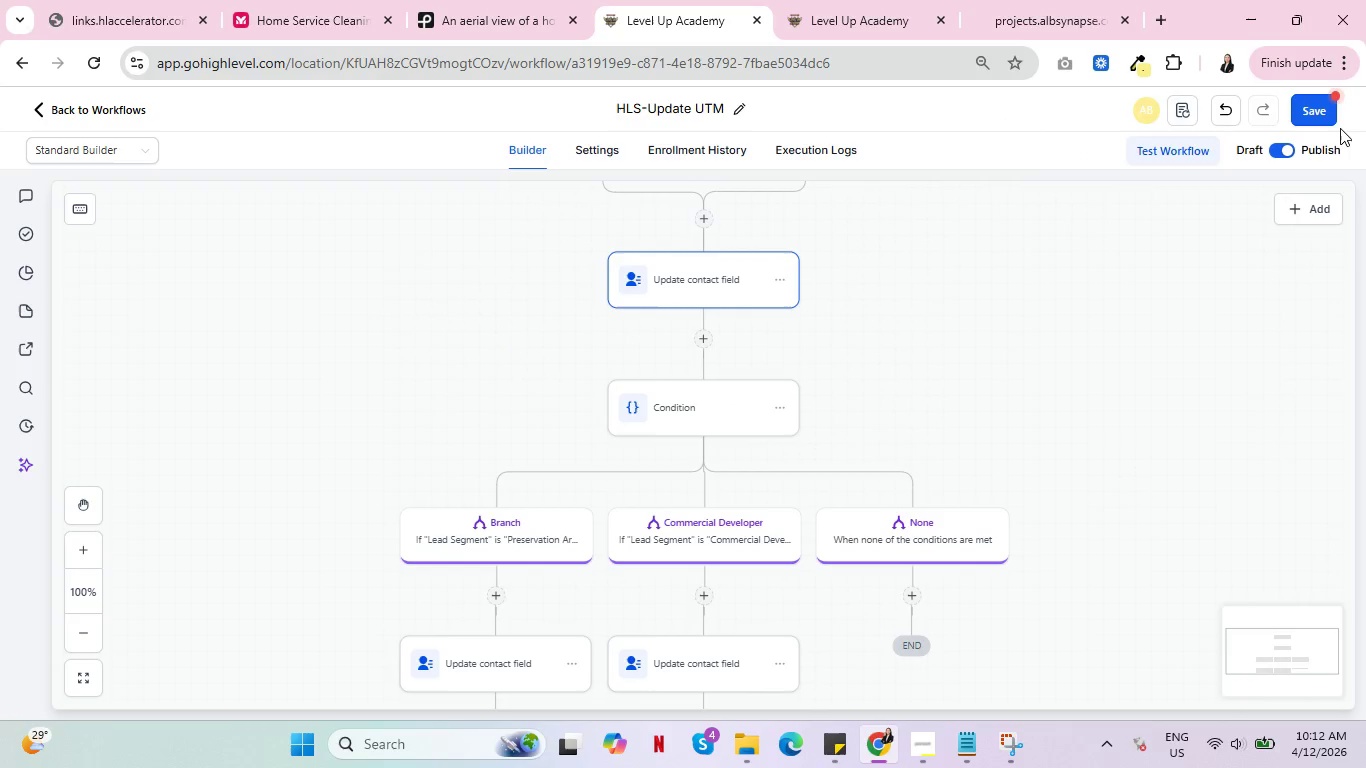 
left_click([1310, 106])
 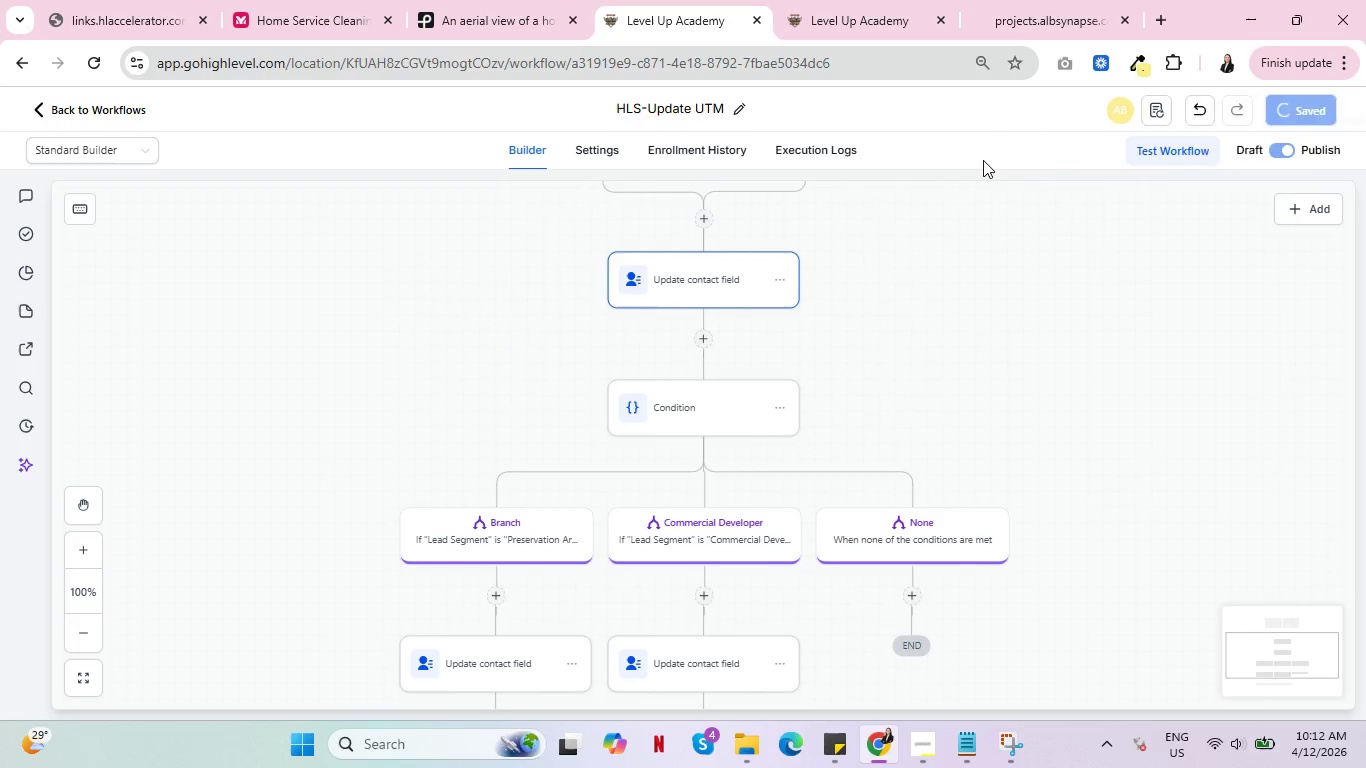 
left_click([827, 0])
 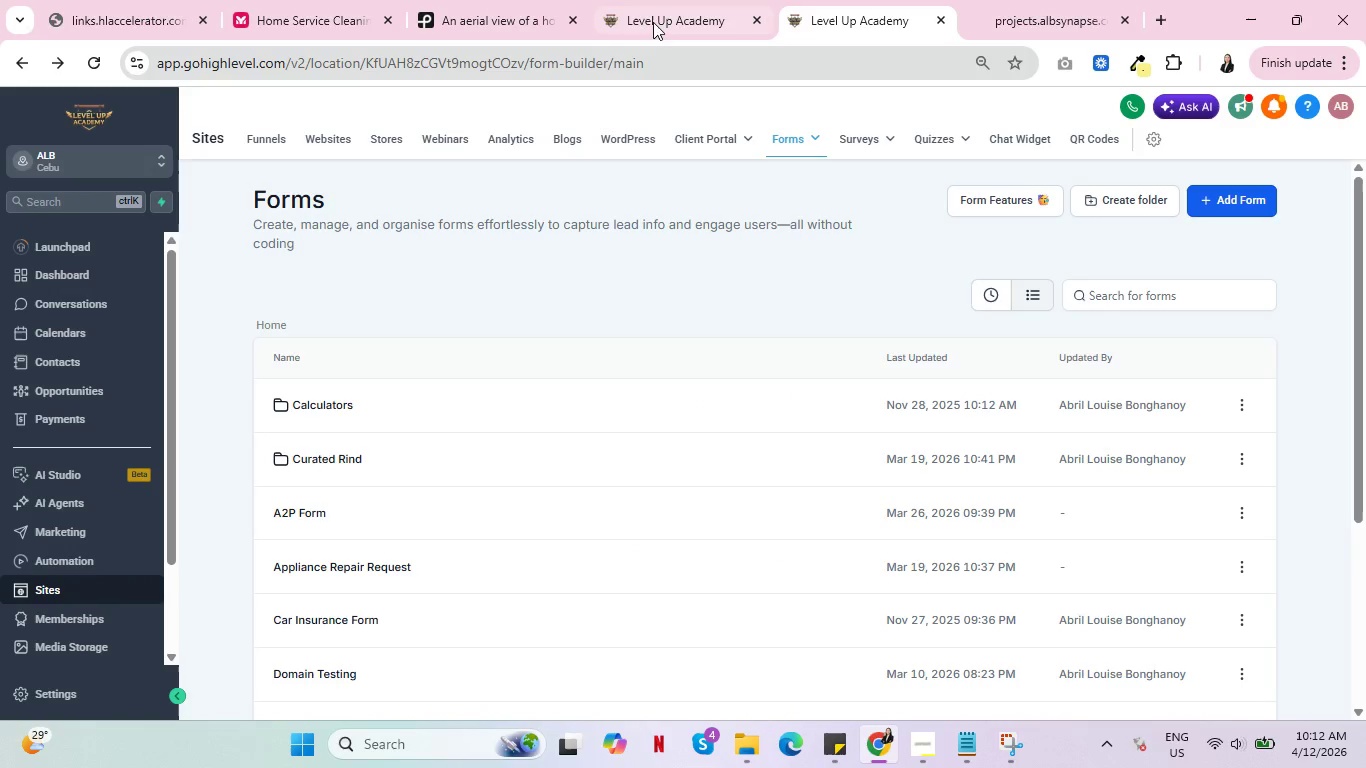 
left_click([656, 0])
 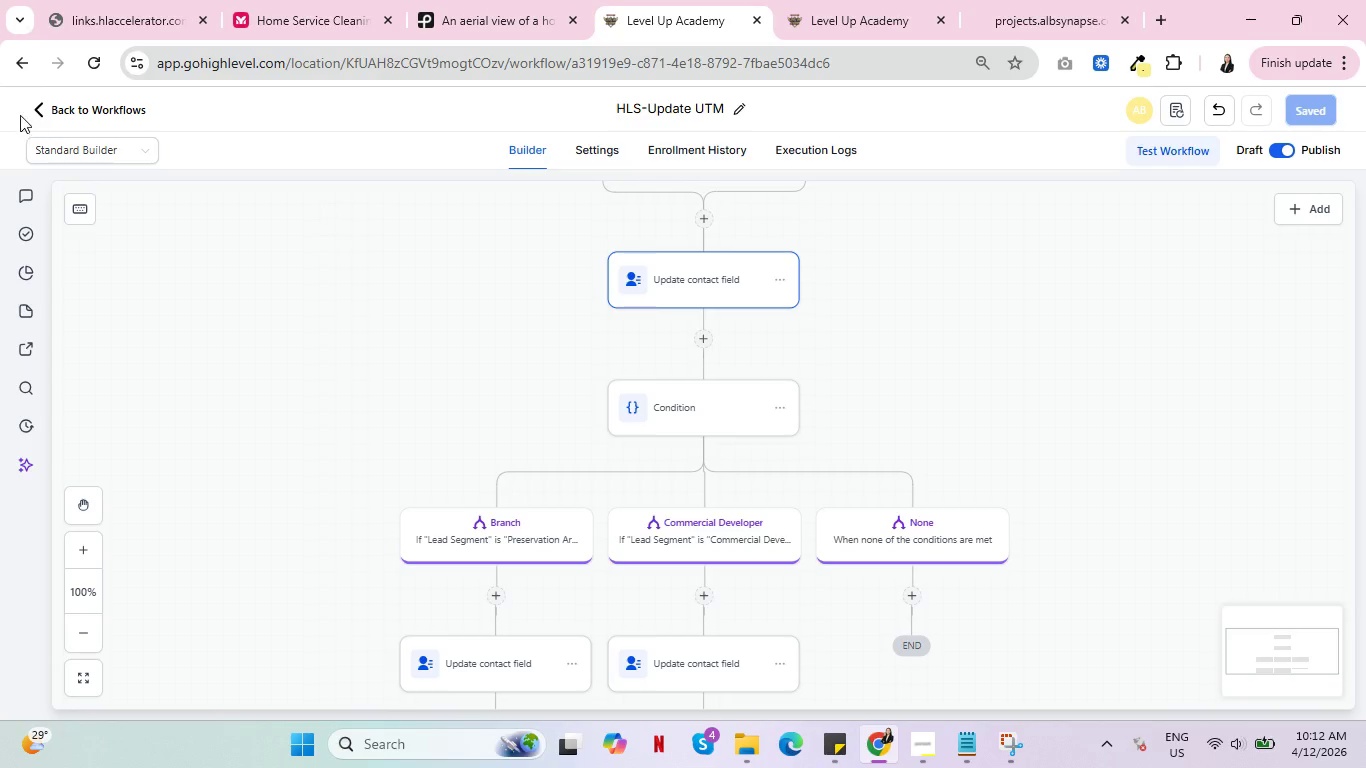 
left_click([81, 107])
 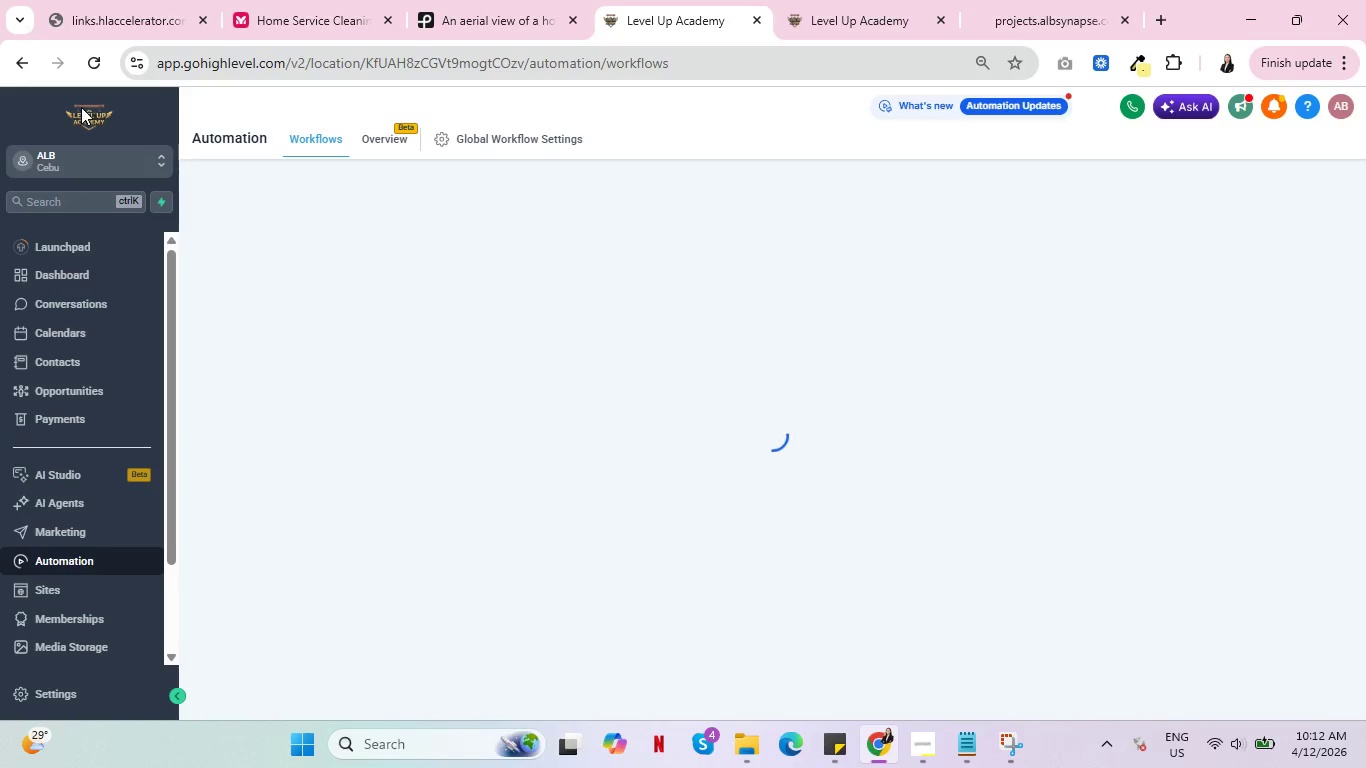 
left_click([843, 0])
 